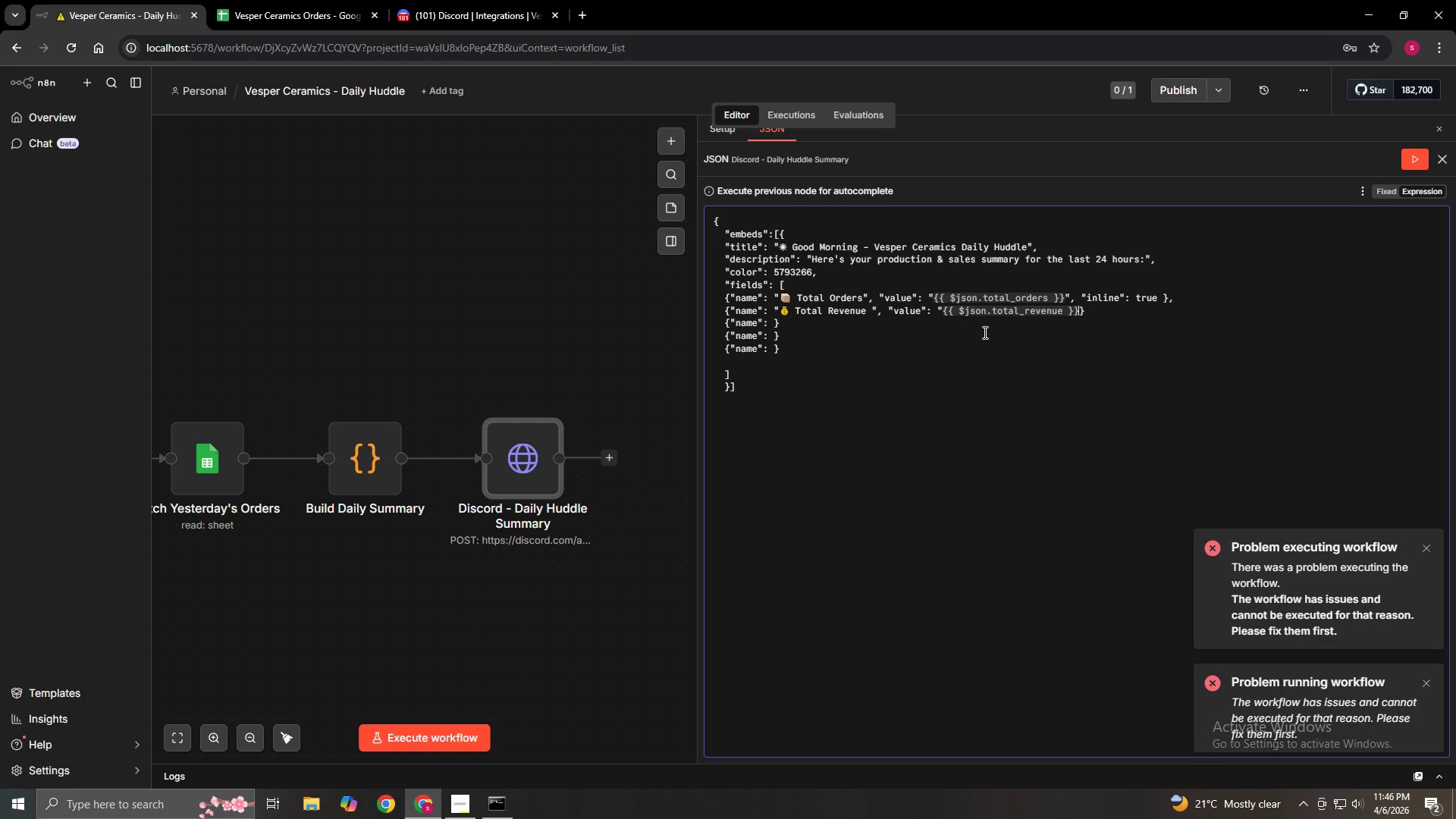 
type(", "inl)
 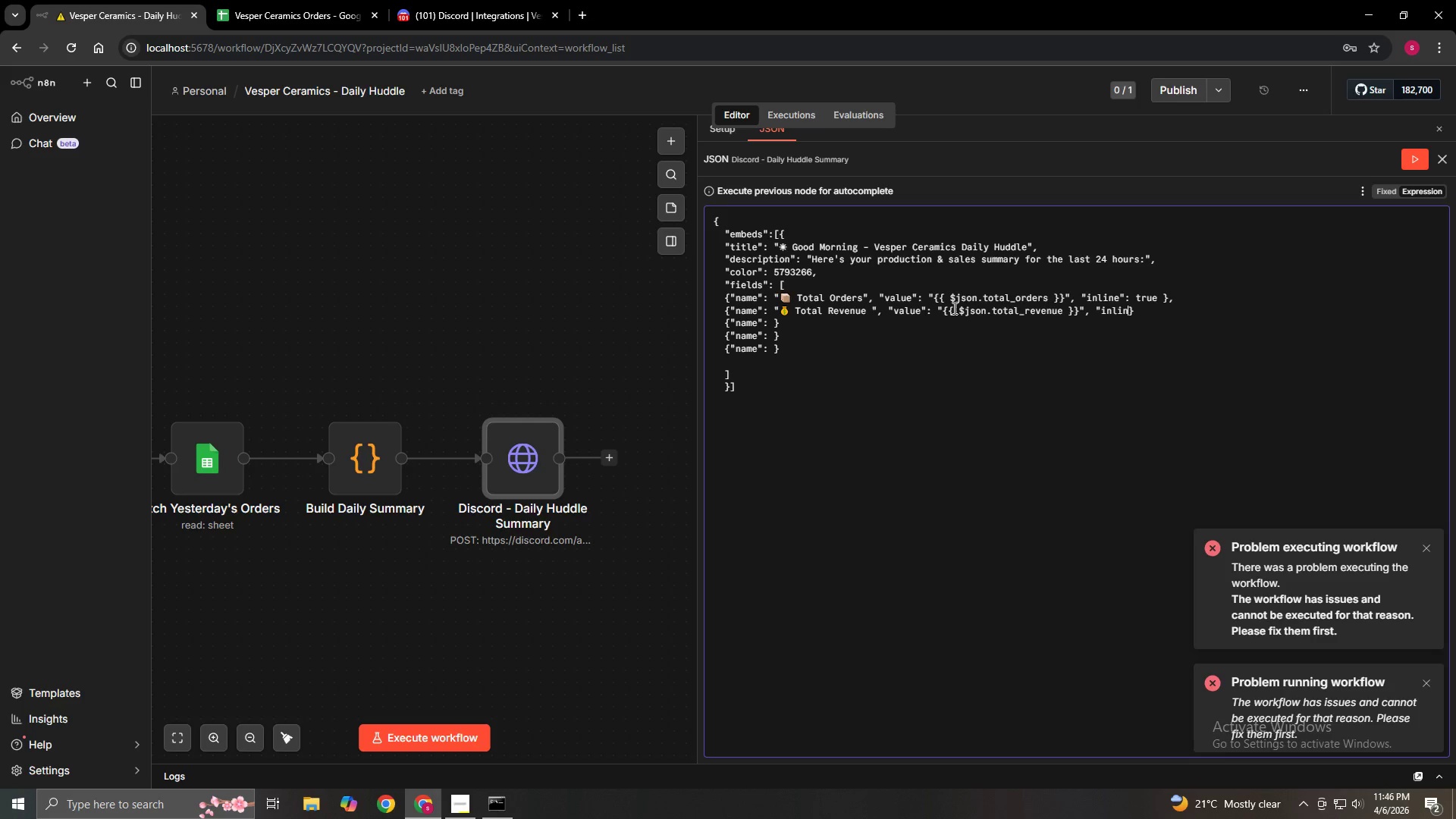 
 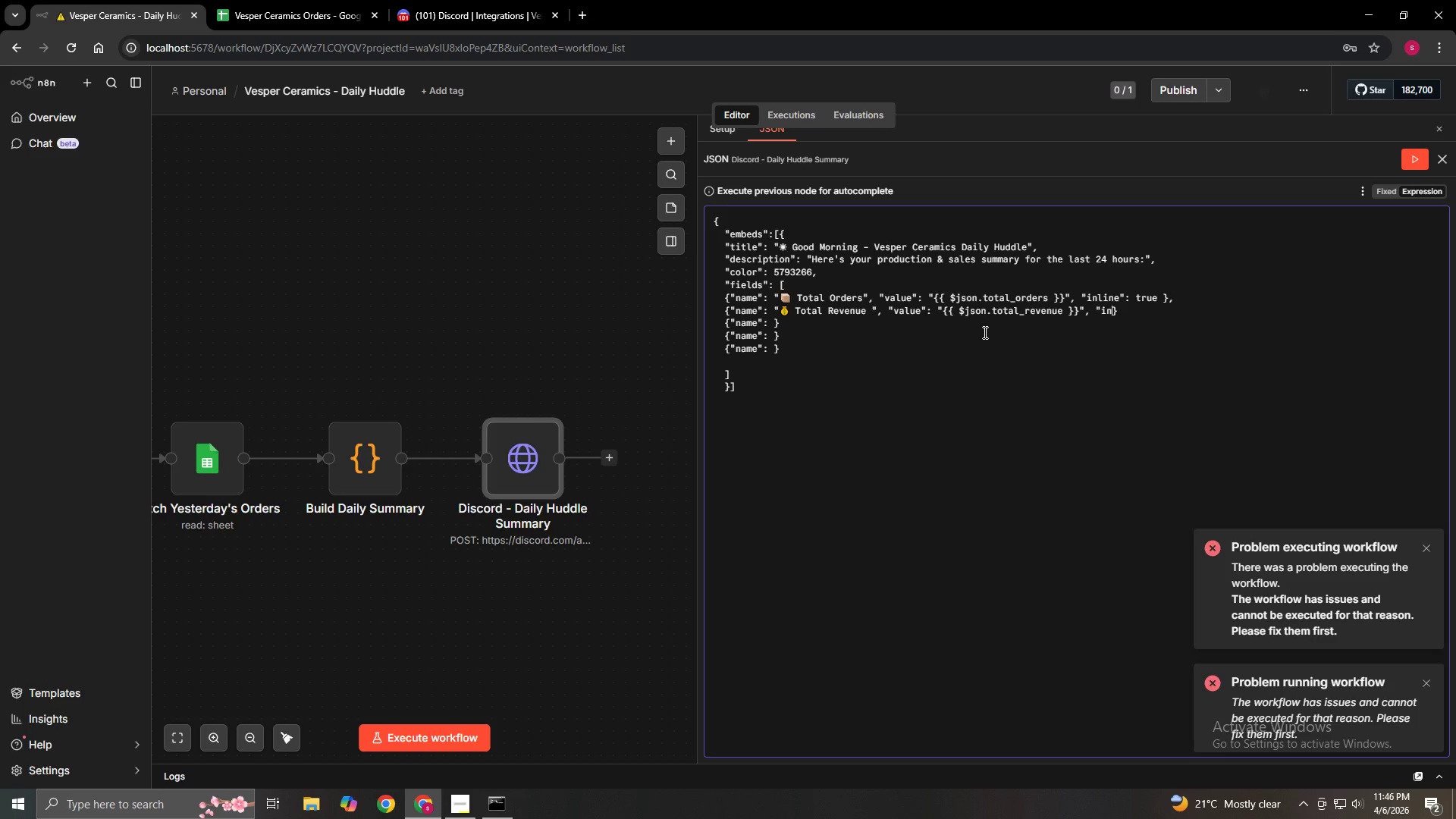 
type(ine:)
 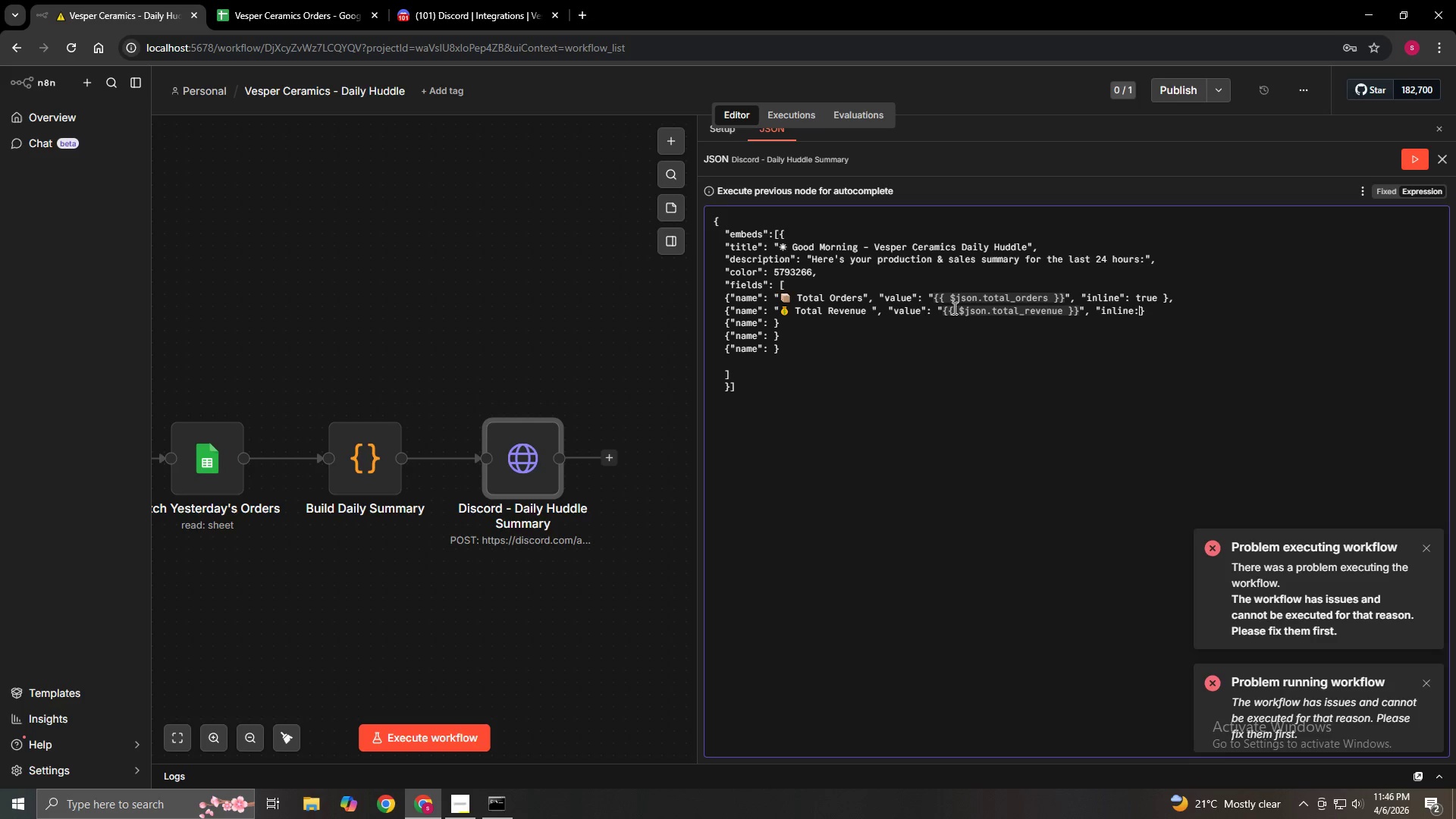 
key(ArrowLeft)
 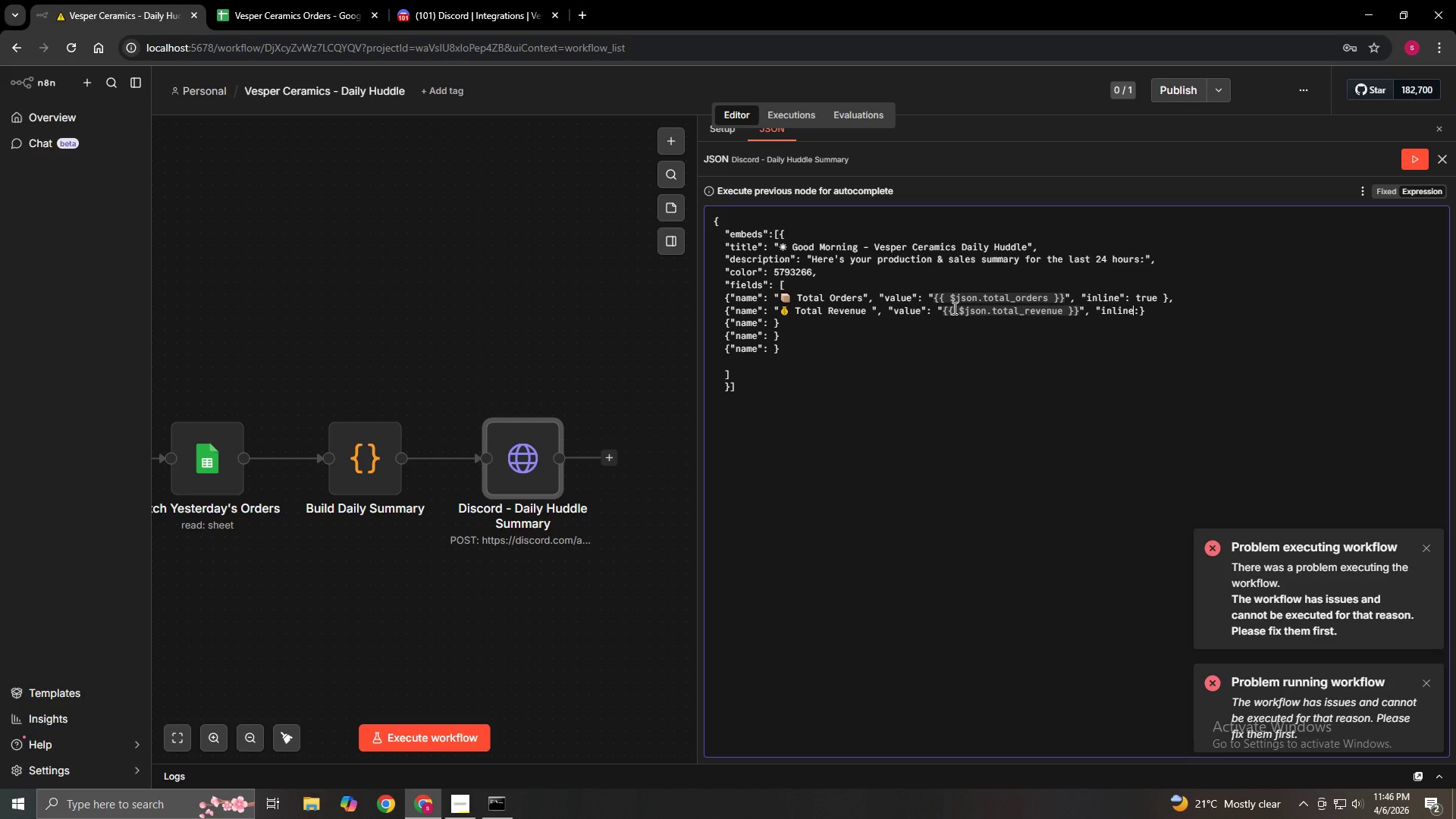 
key(Shift+Quote)
 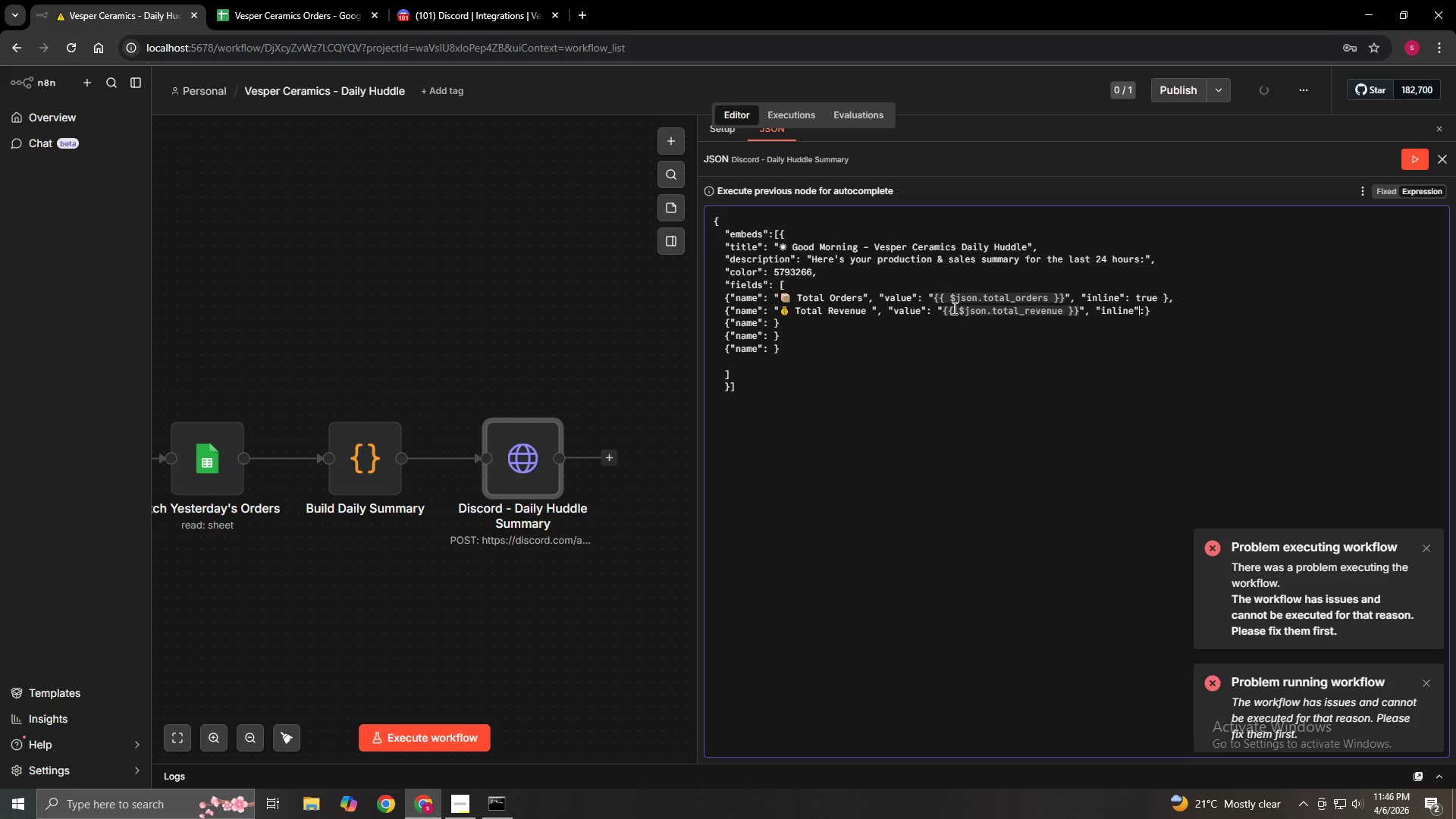 
key(ArrowRight)
 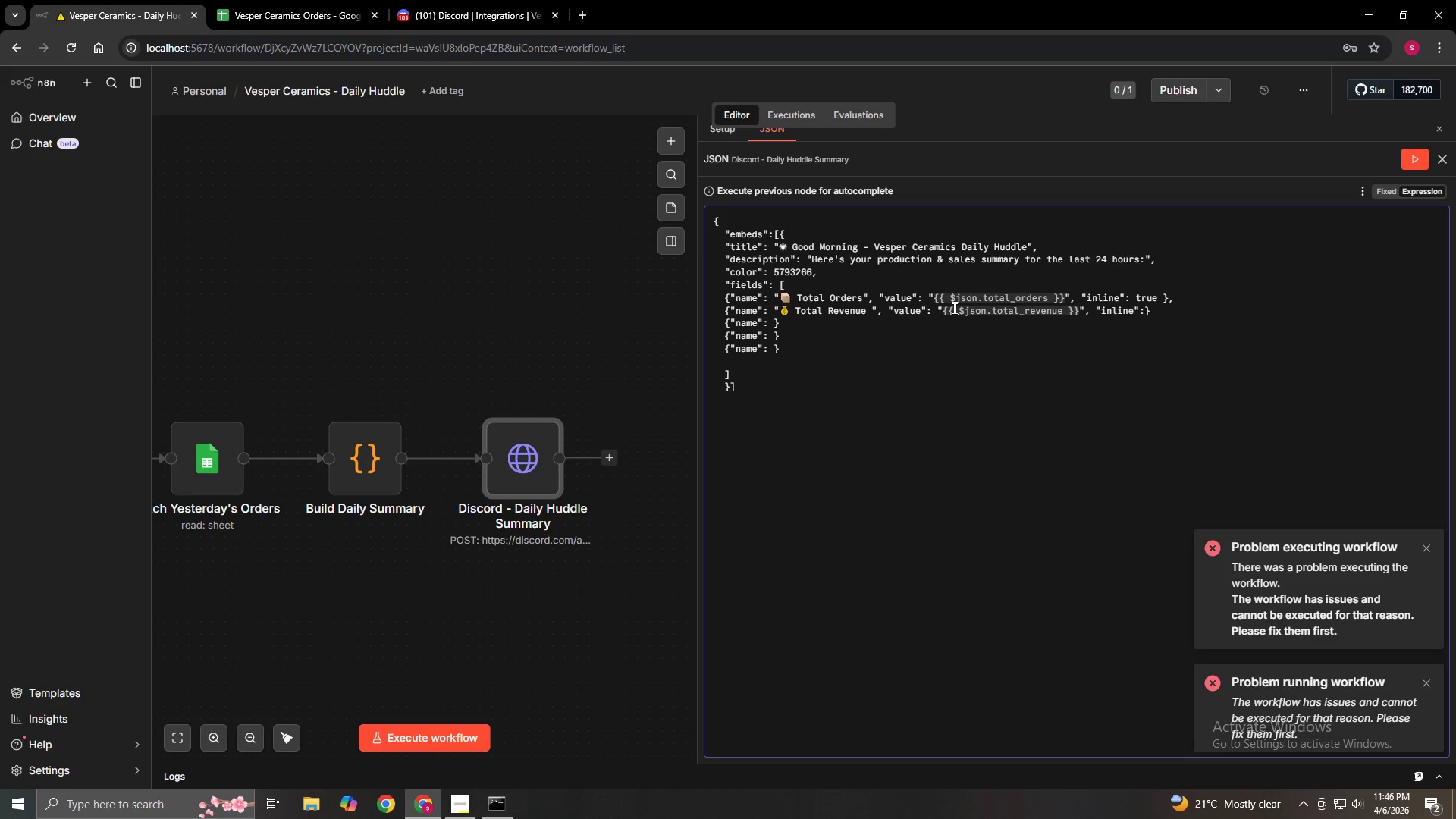 
type( true)
 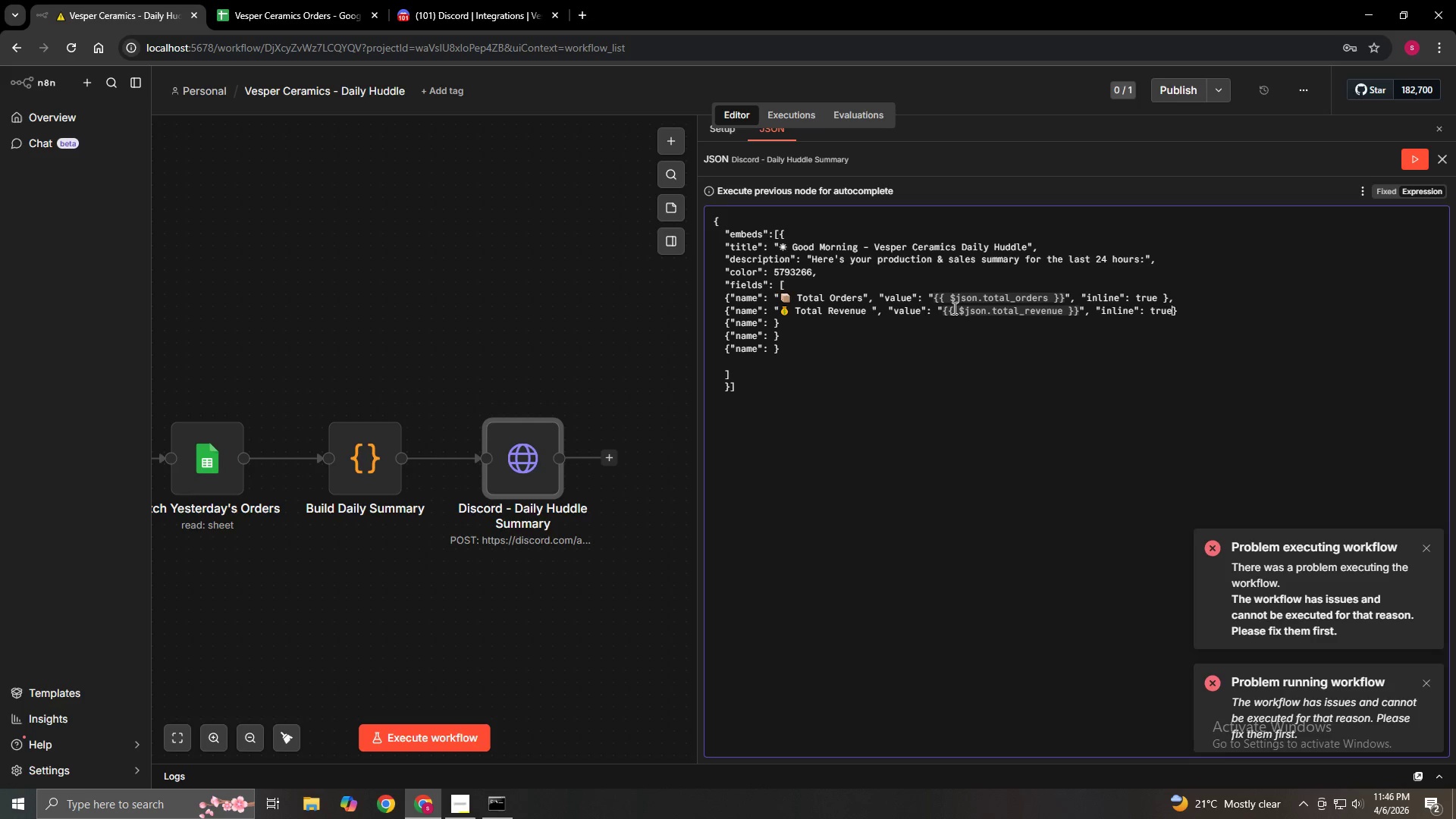 
key(ArrowRight)
 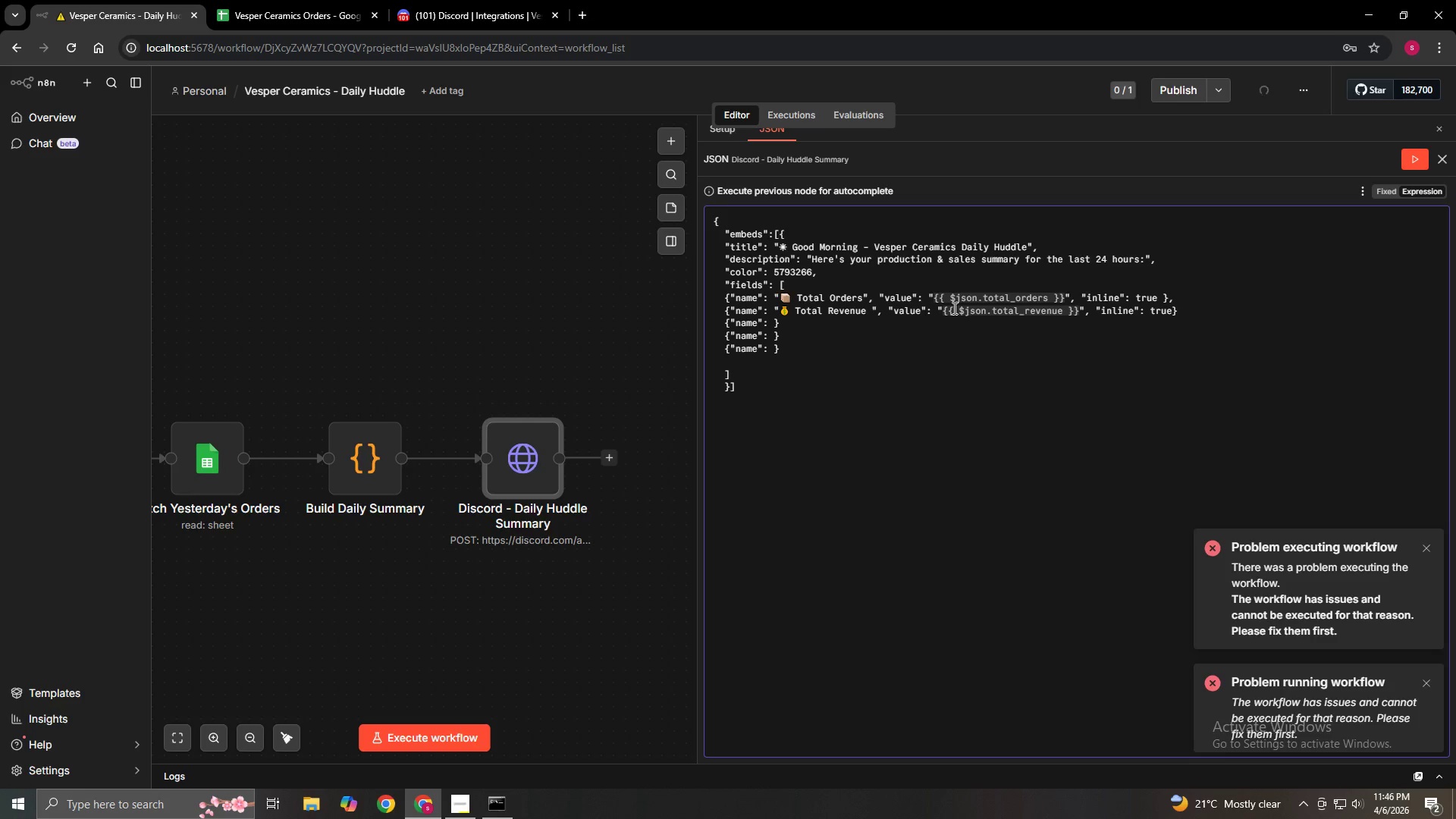 
key(Comma)
 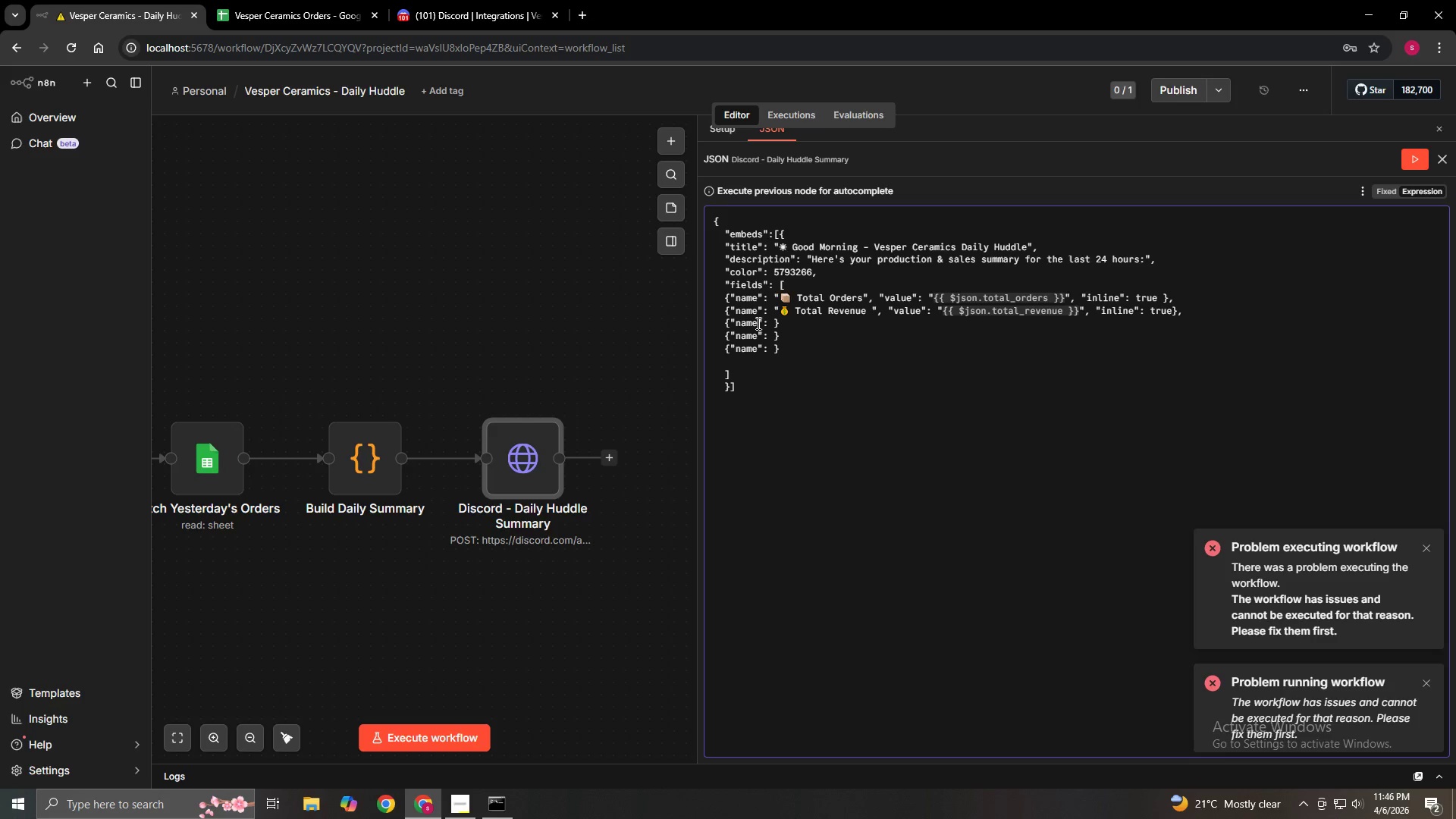 
left_click([772, 322])
 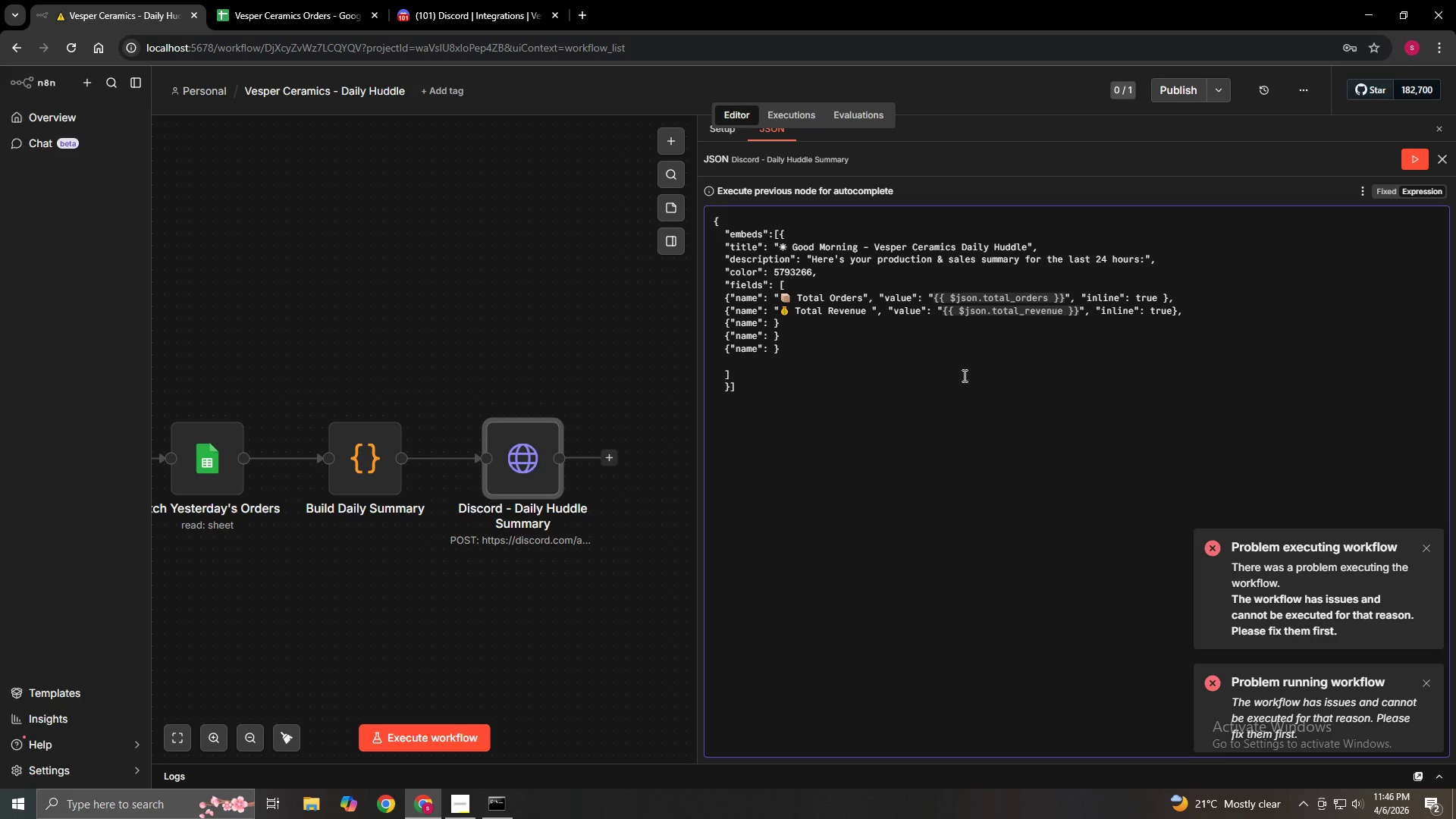 
key(Shift+Quote)
 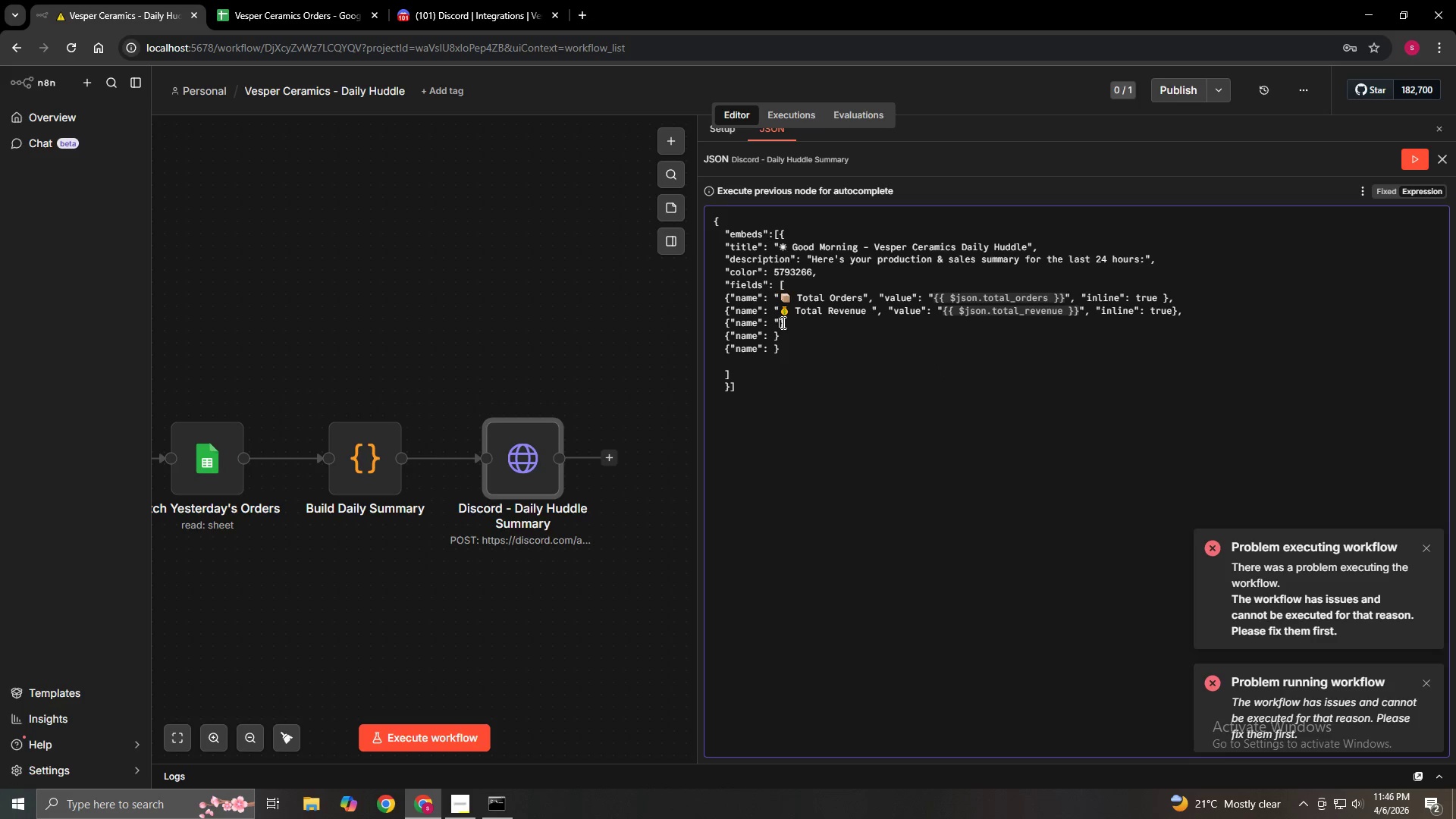 
wait(5.66)
 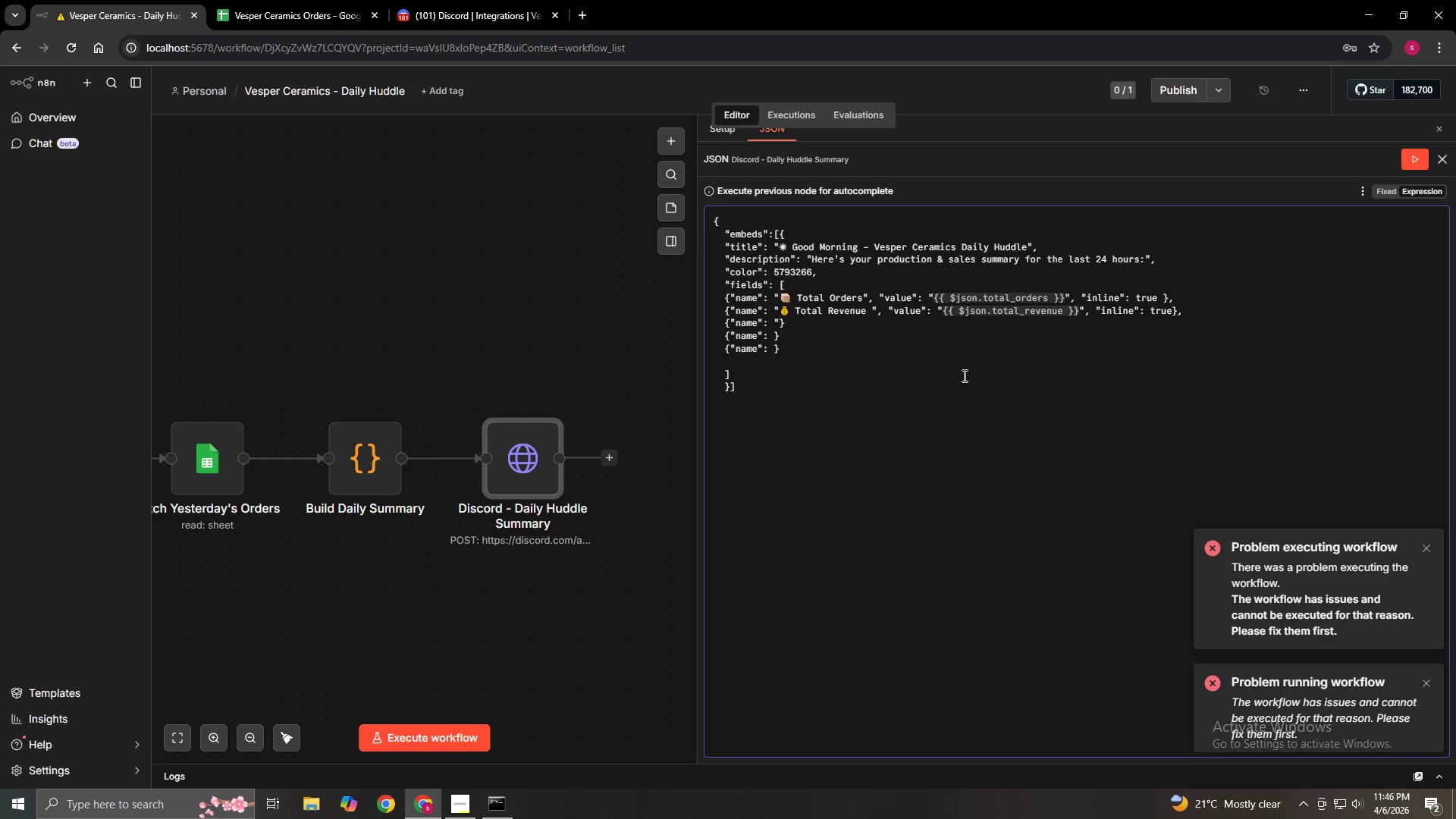 
right_click([777, 322])
 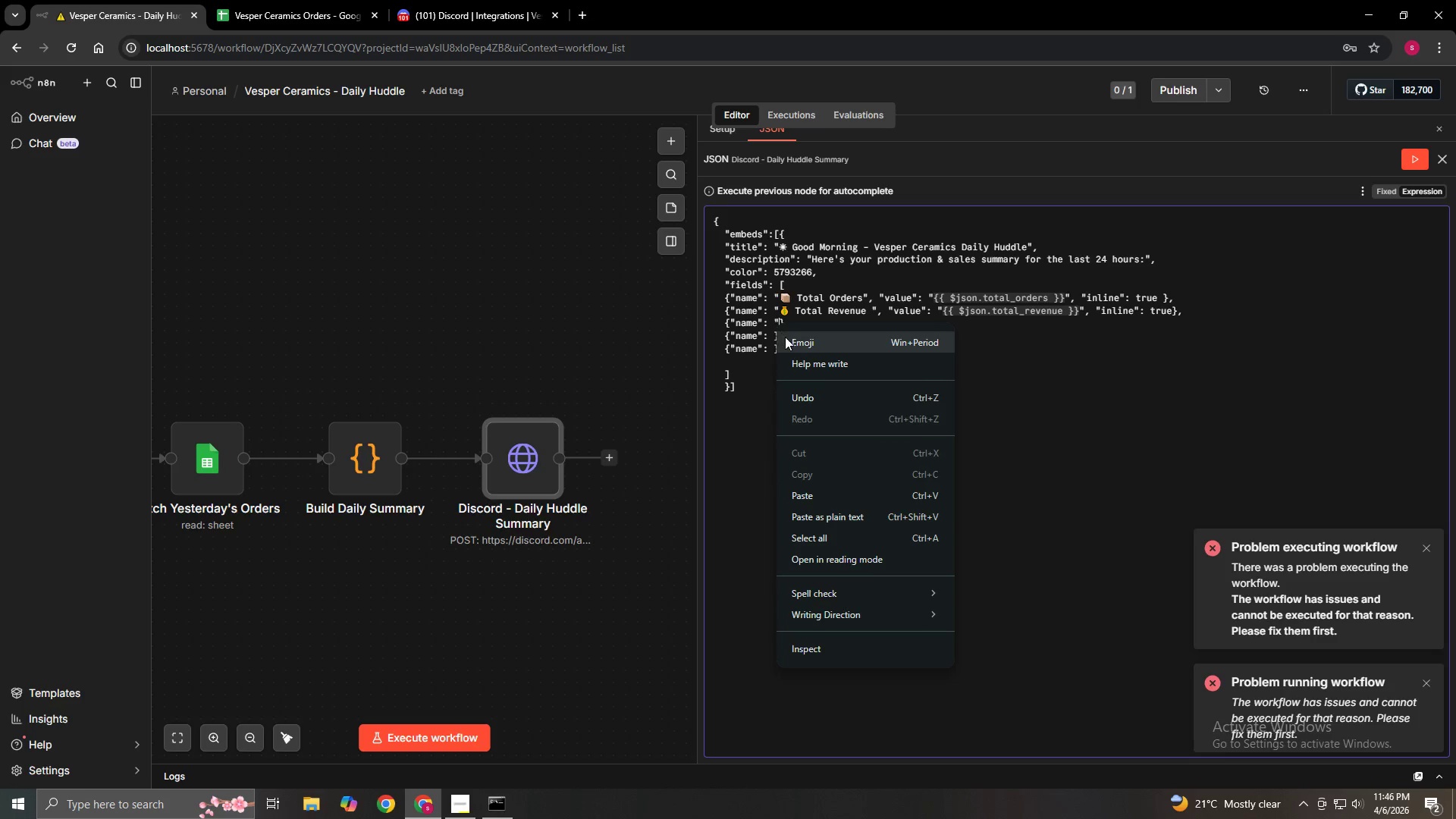 
left_click([785, 337])
 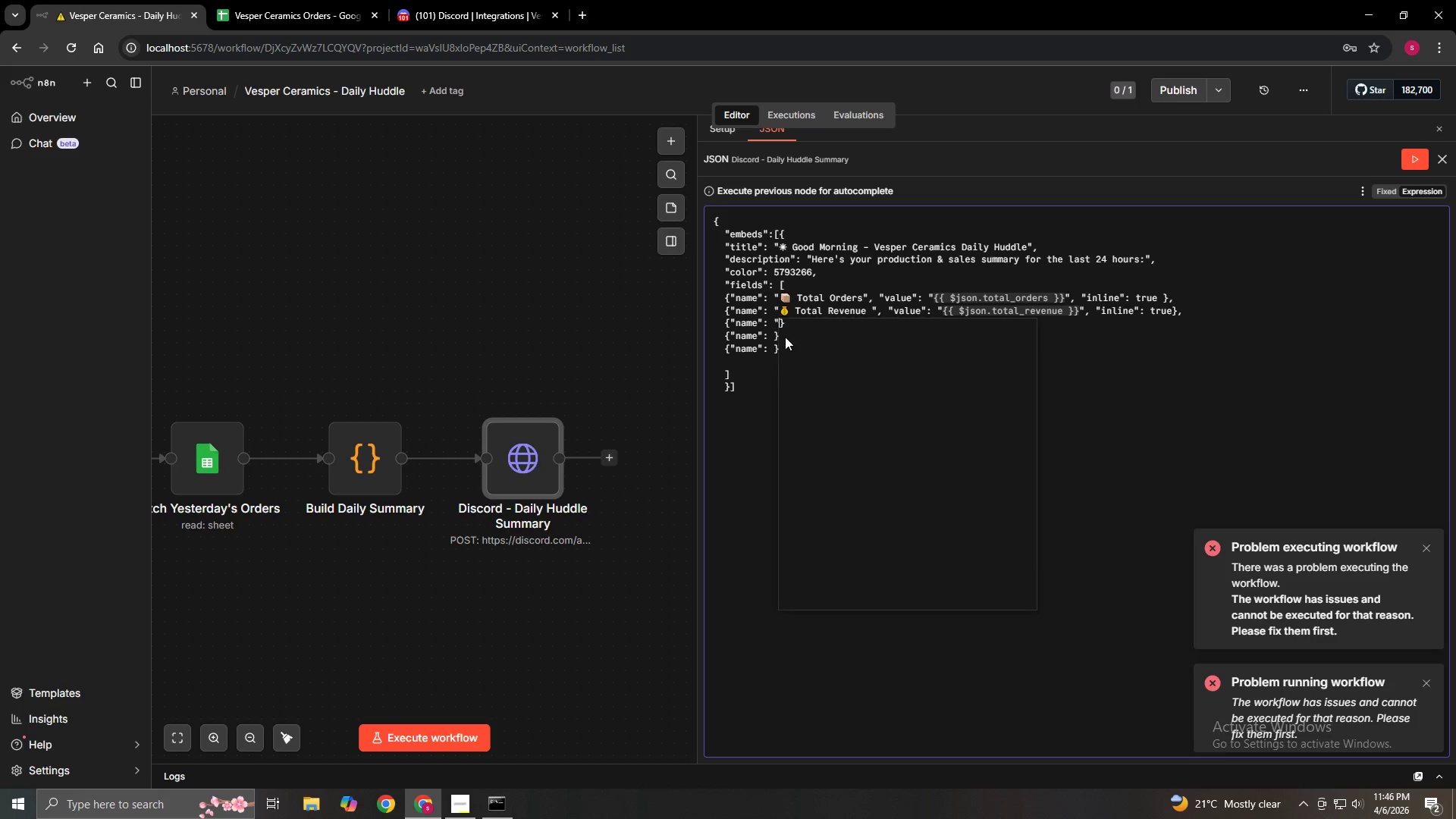 
key(Meta+MetaLeft)
 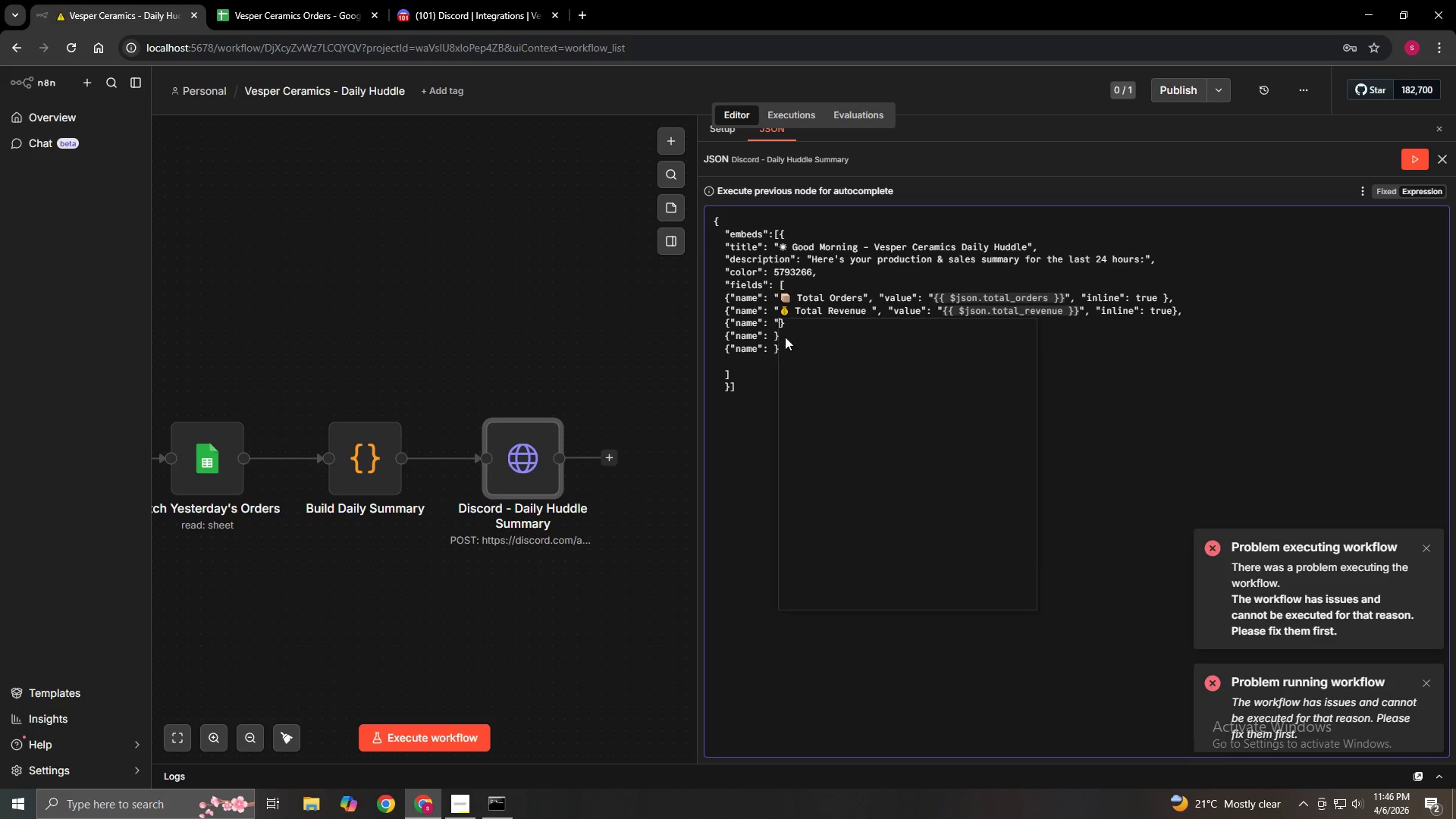 
left_click([795, 559])
 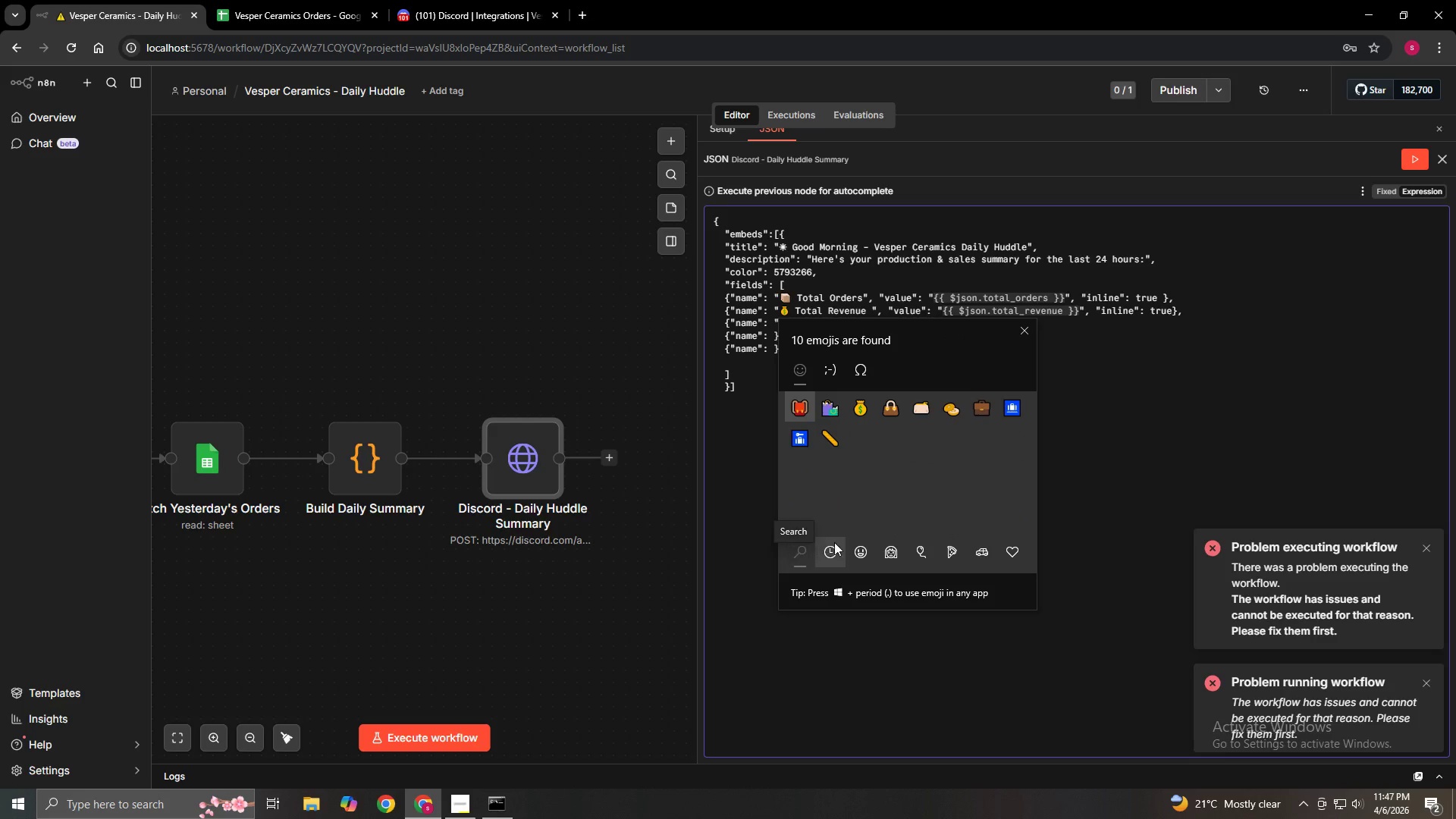 
left_click([830, 546])
 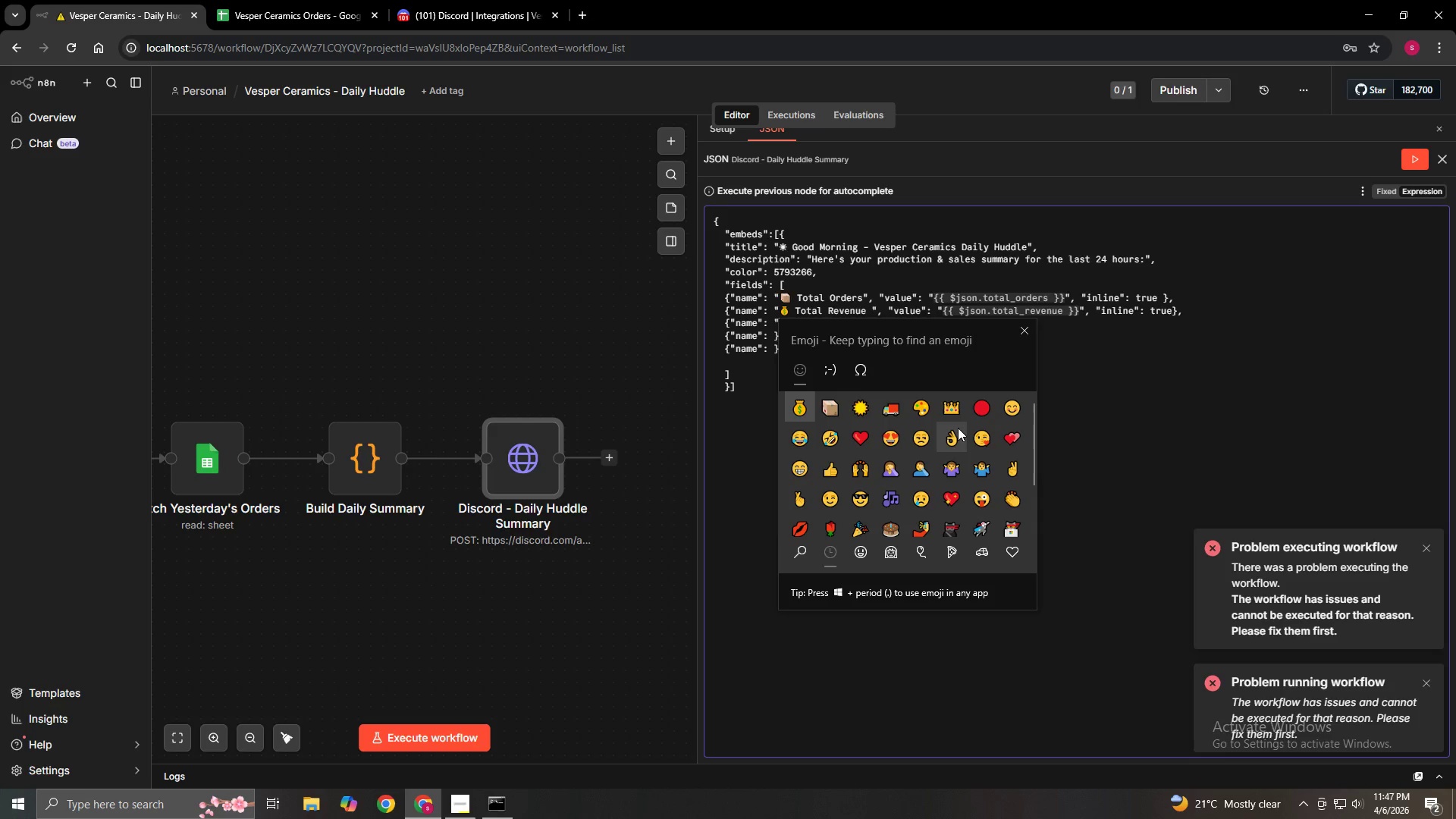 
left_click([951, 413])
 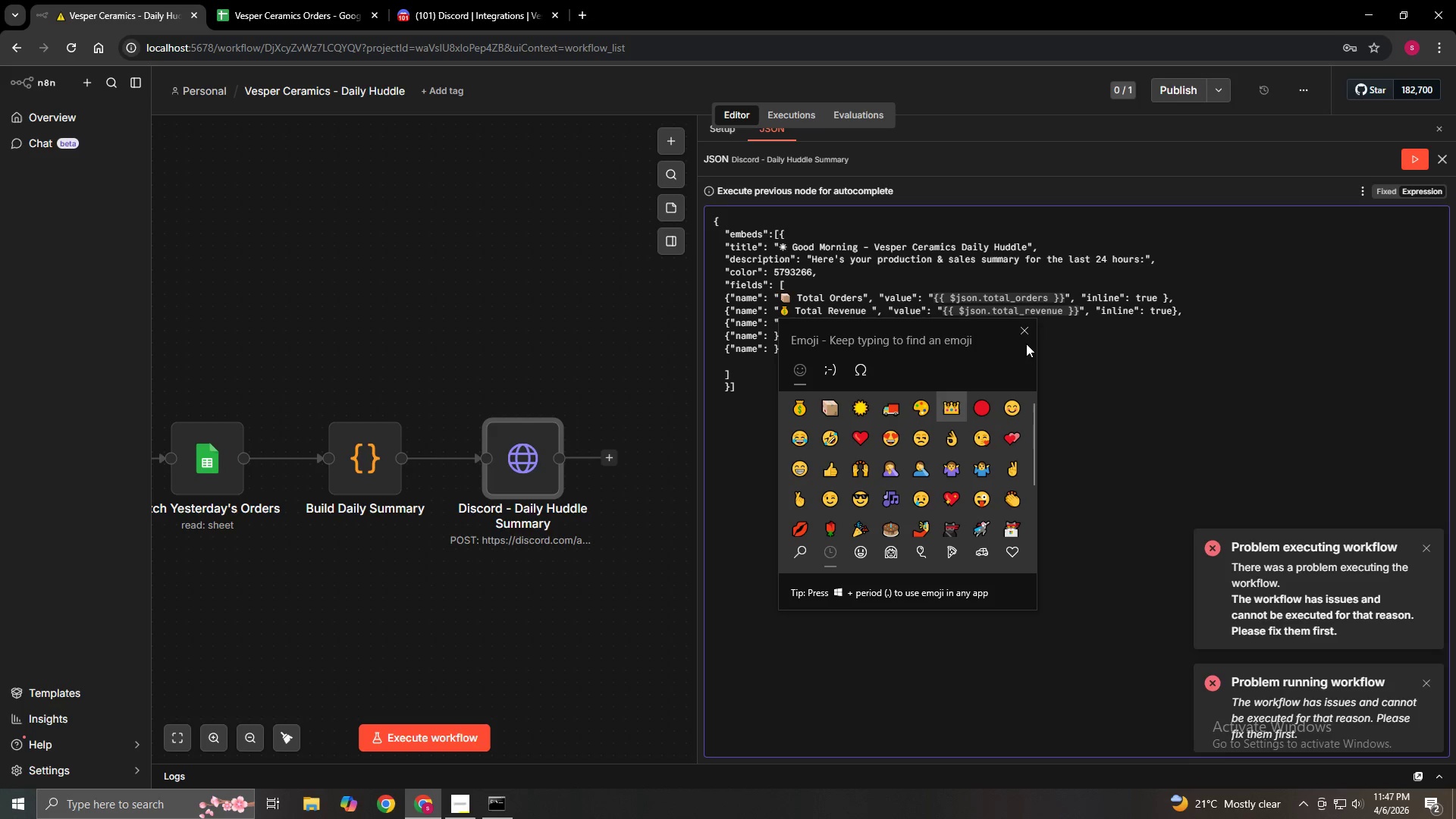 
left_click([1025, 335])
 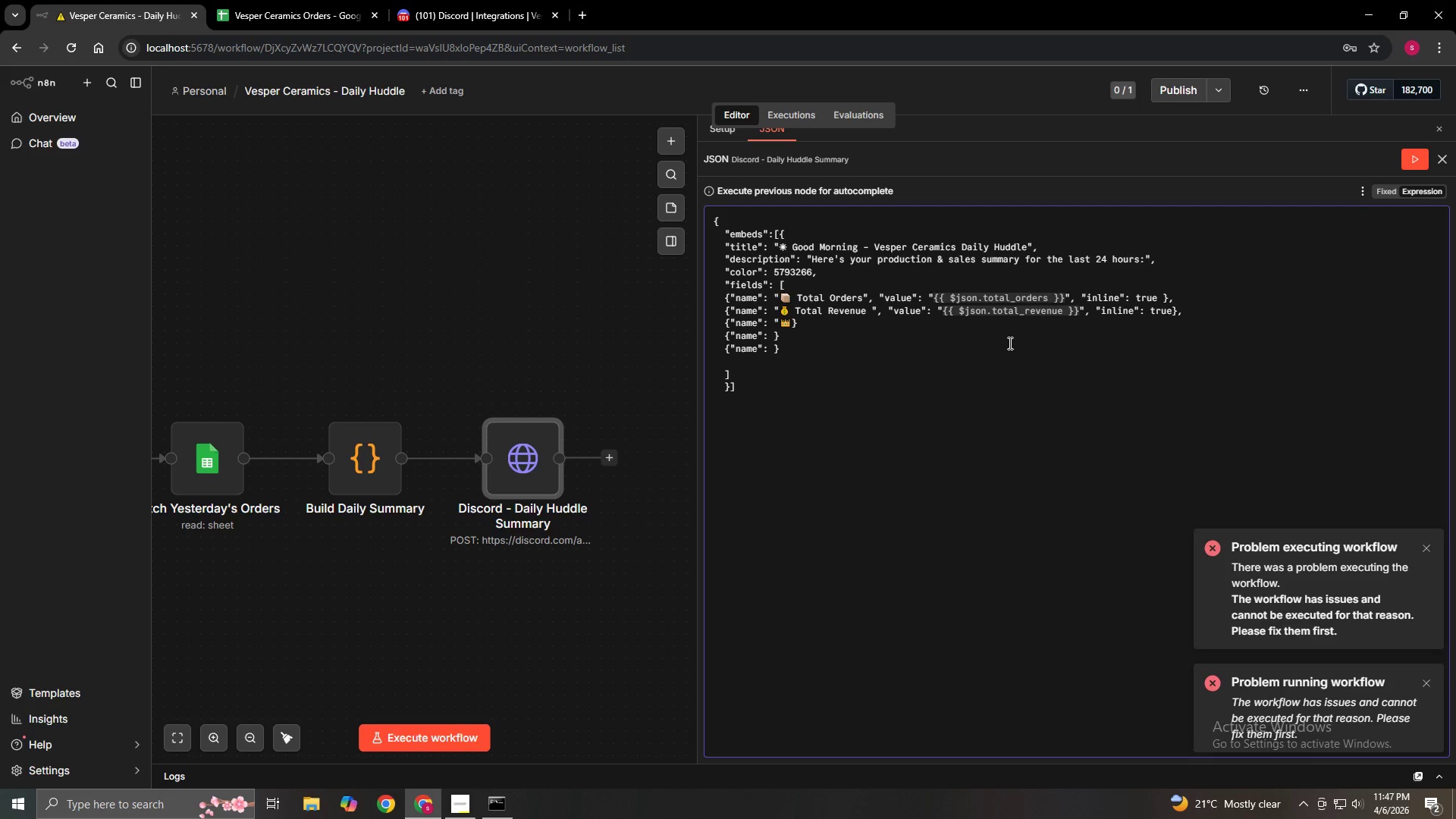 
type( VIP Order:)
key(Backspace)
type(")
 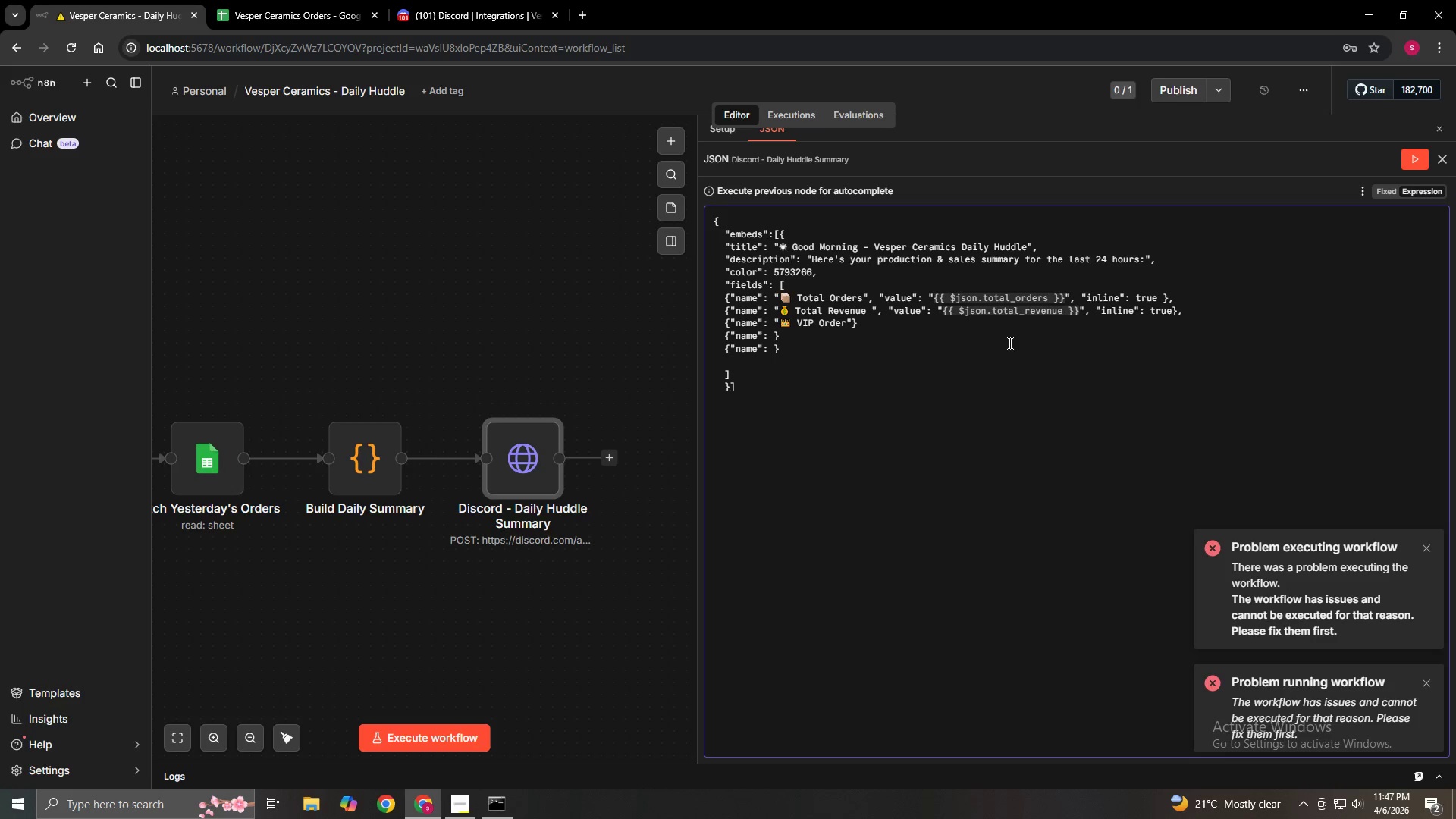 
type(, "value:")
key(Backspace)
key(Backspace)
type(": "{{)
 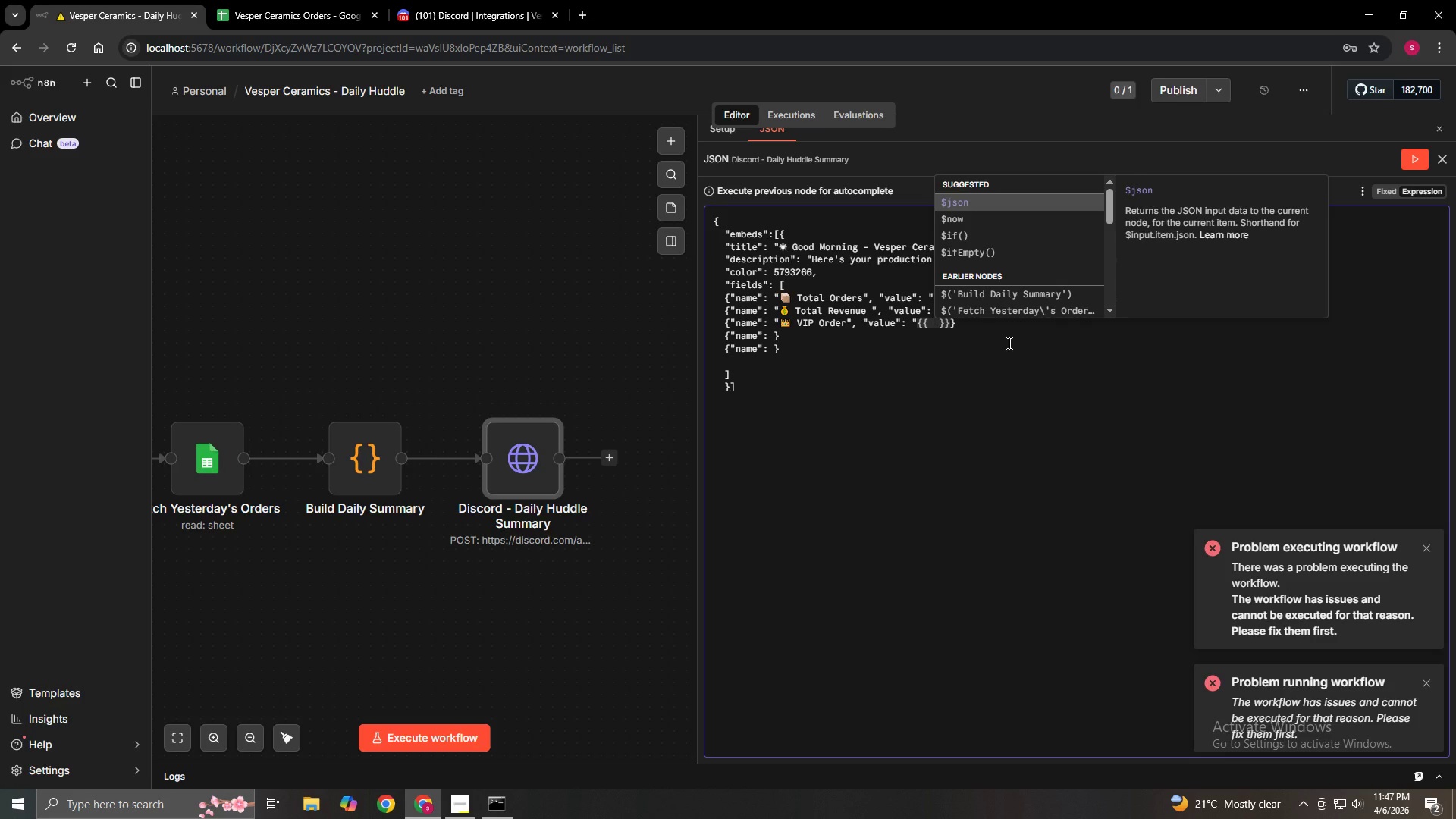 
key(Enter)
 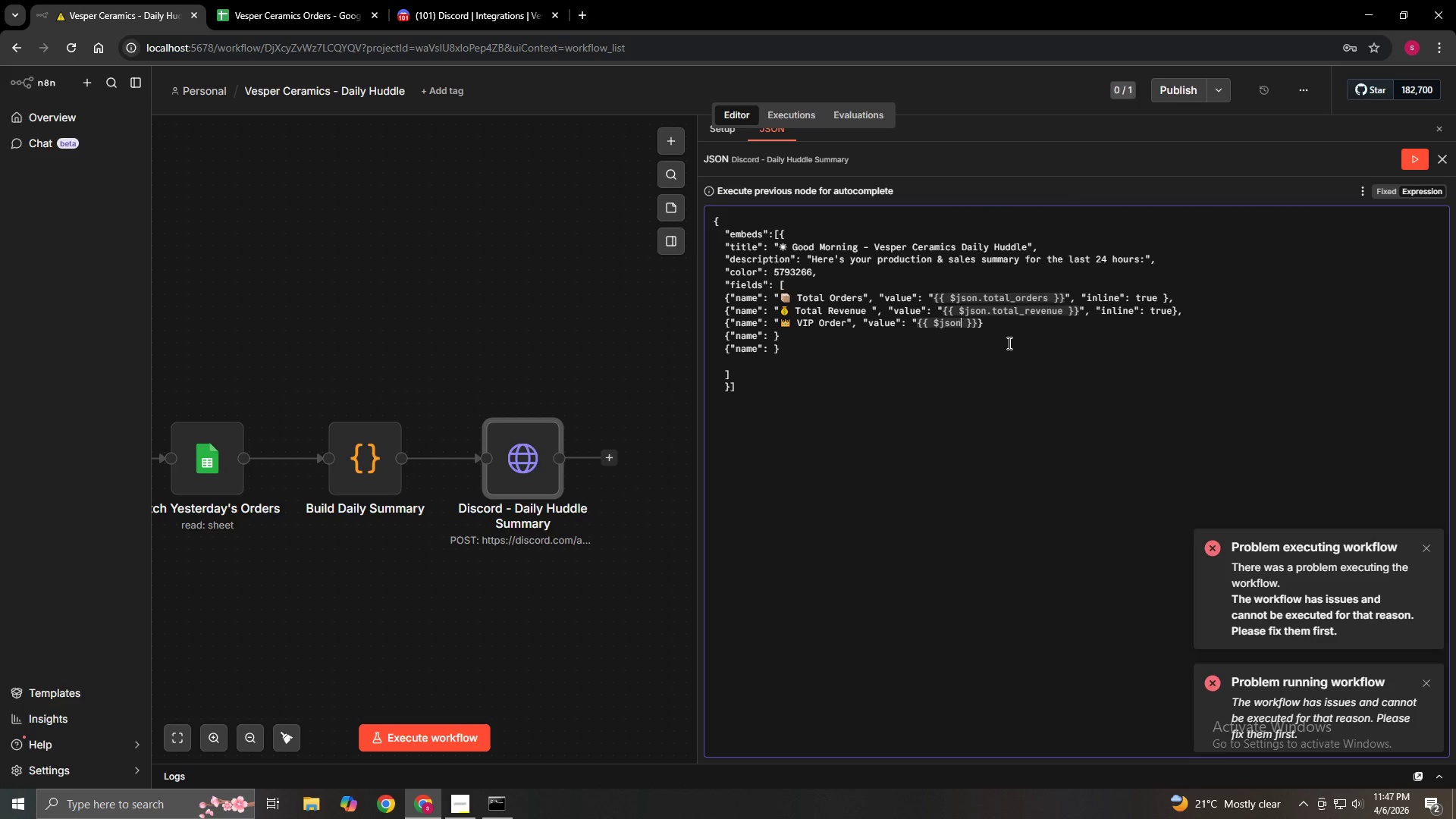 
key(Period)
 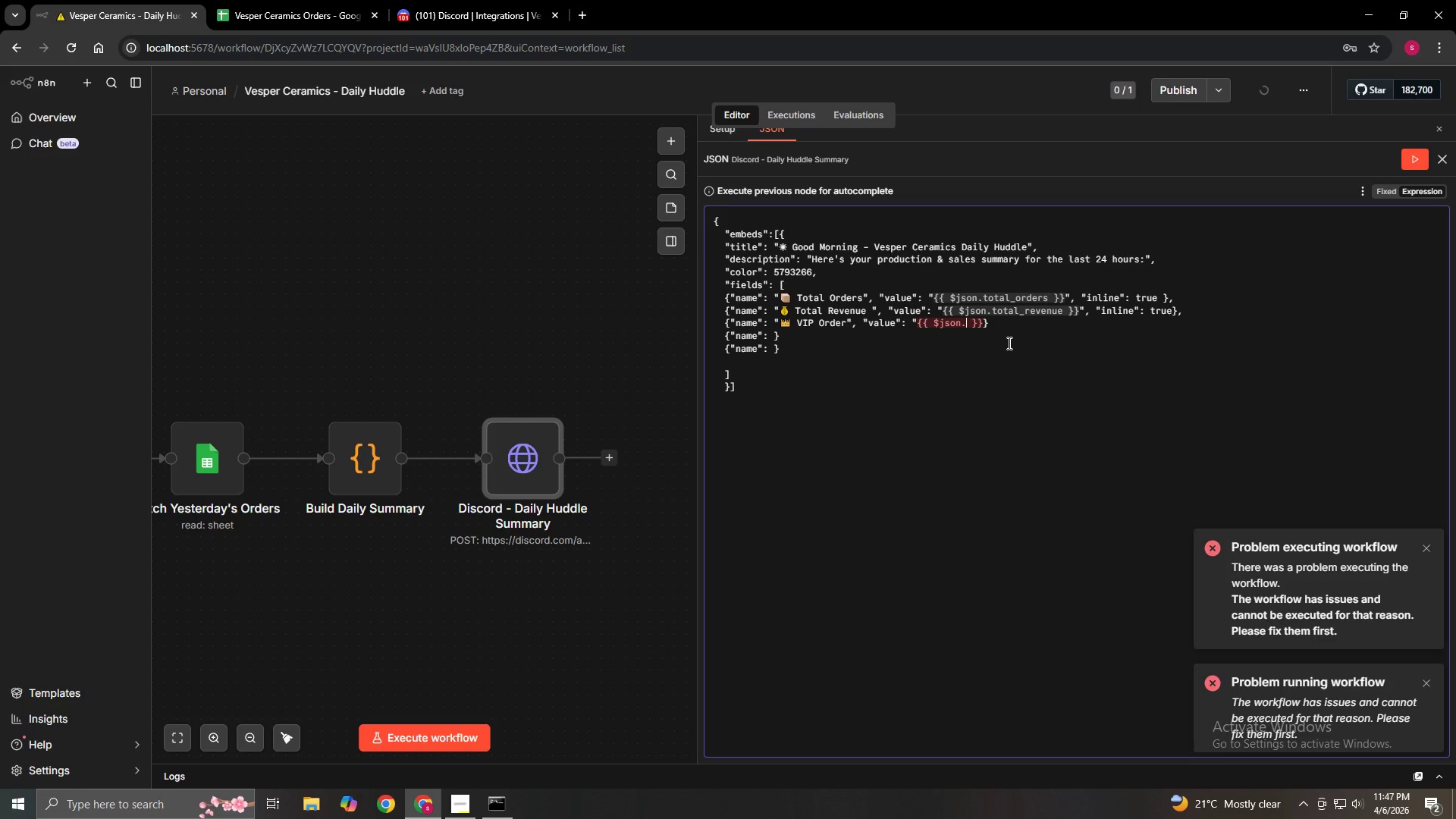 
type(vip_order)
 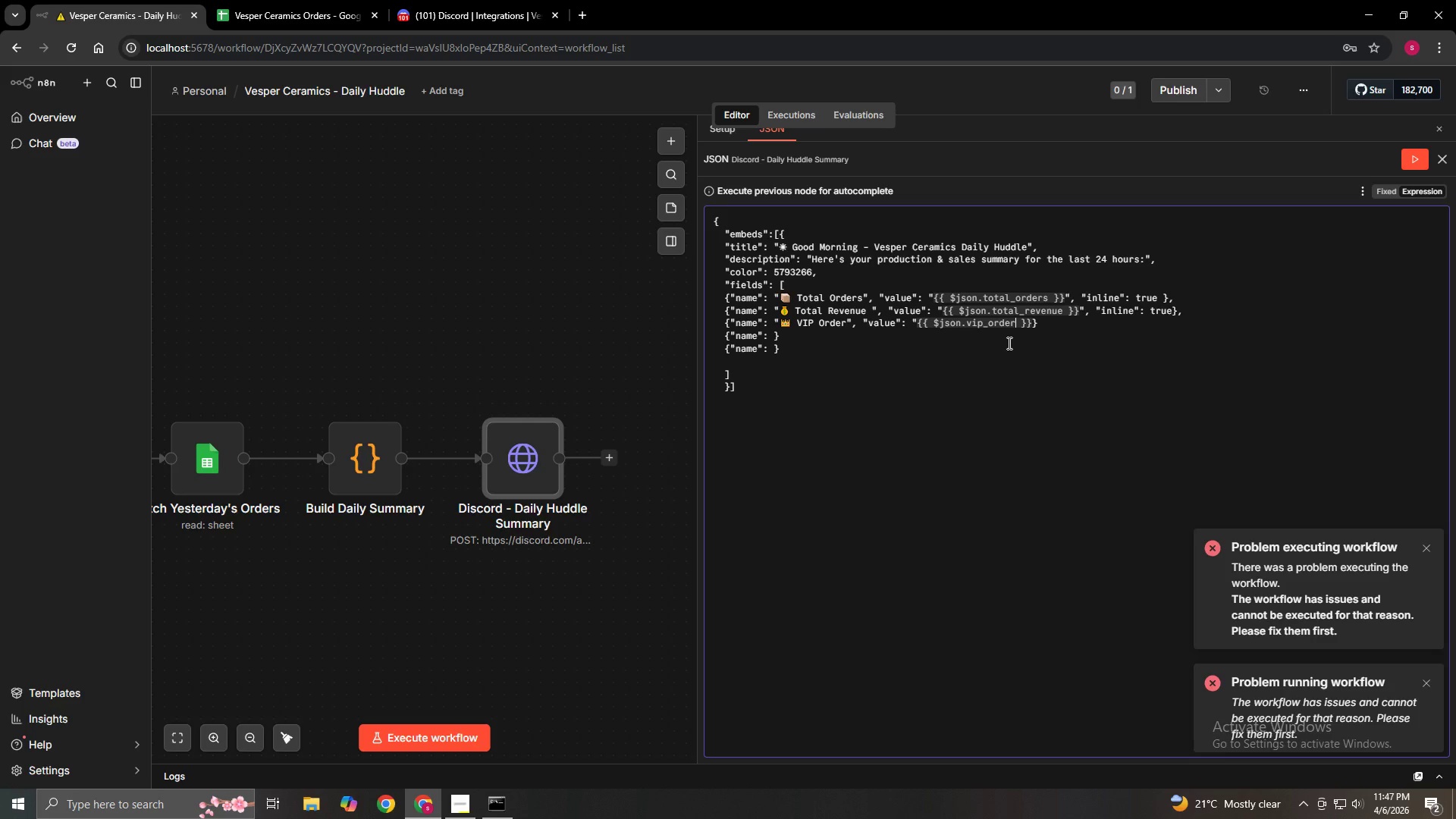 
key(ArrowRight)
 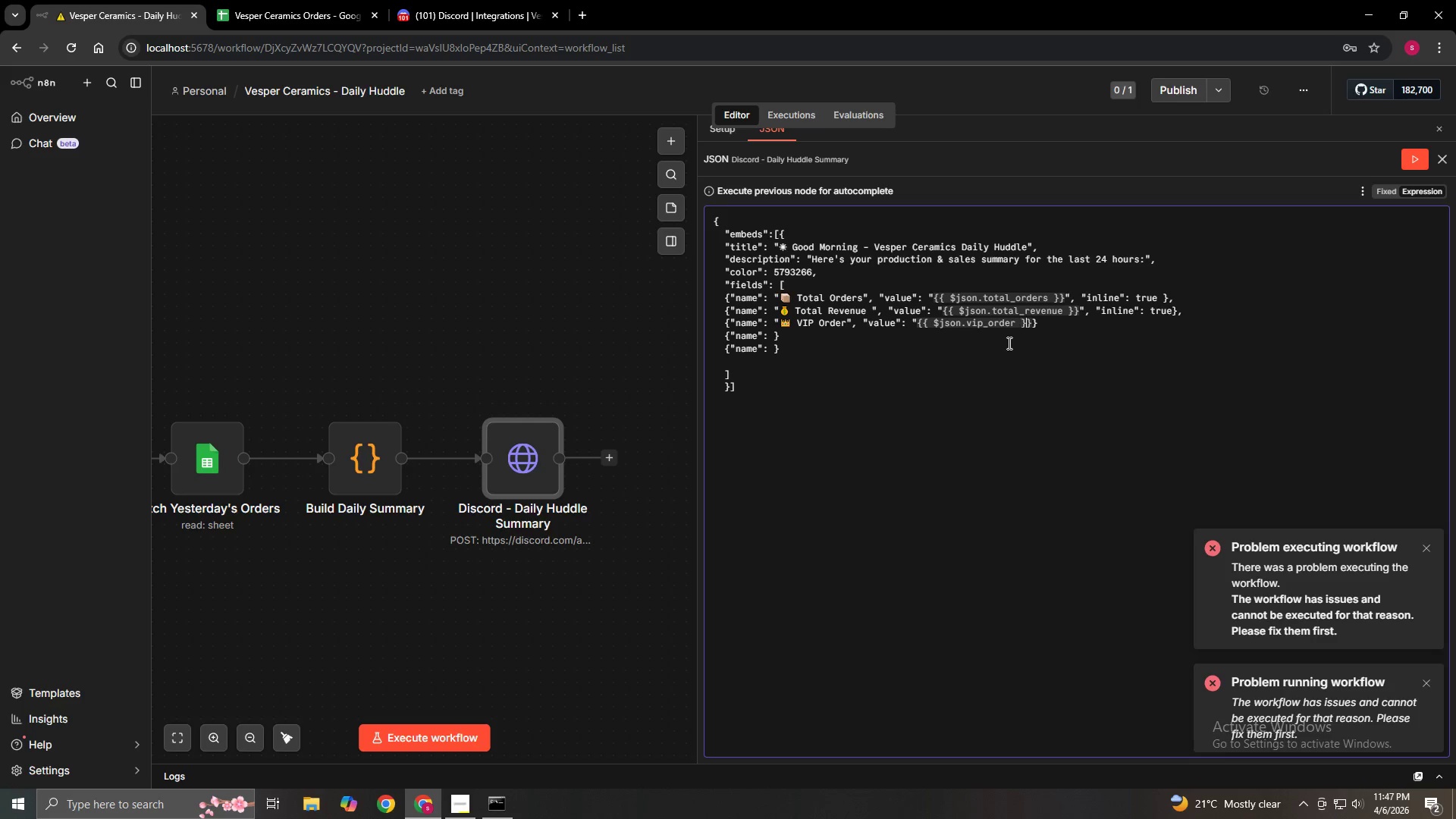 
key(ArrowRight)
 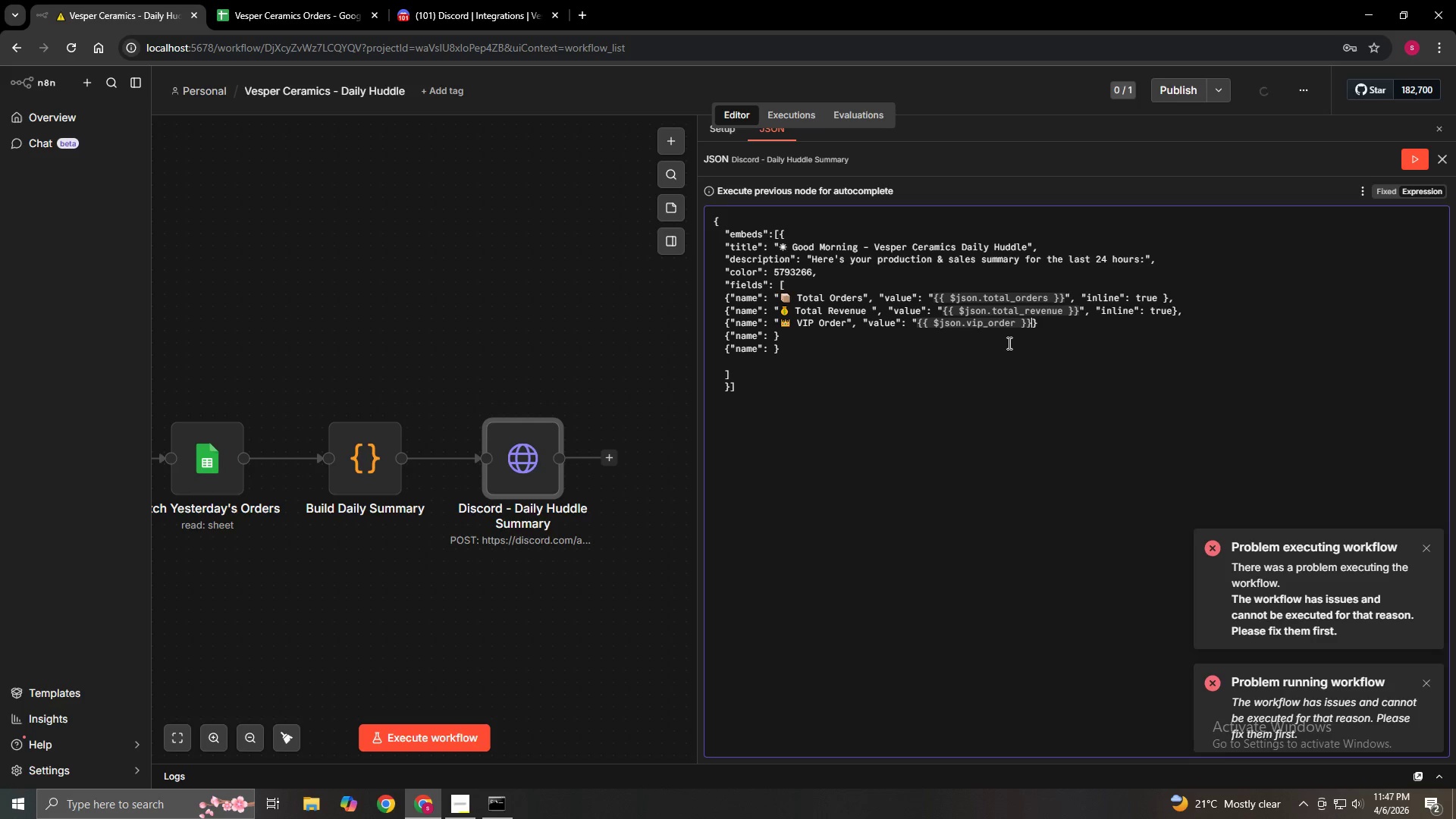 
key(ArrowRight)
 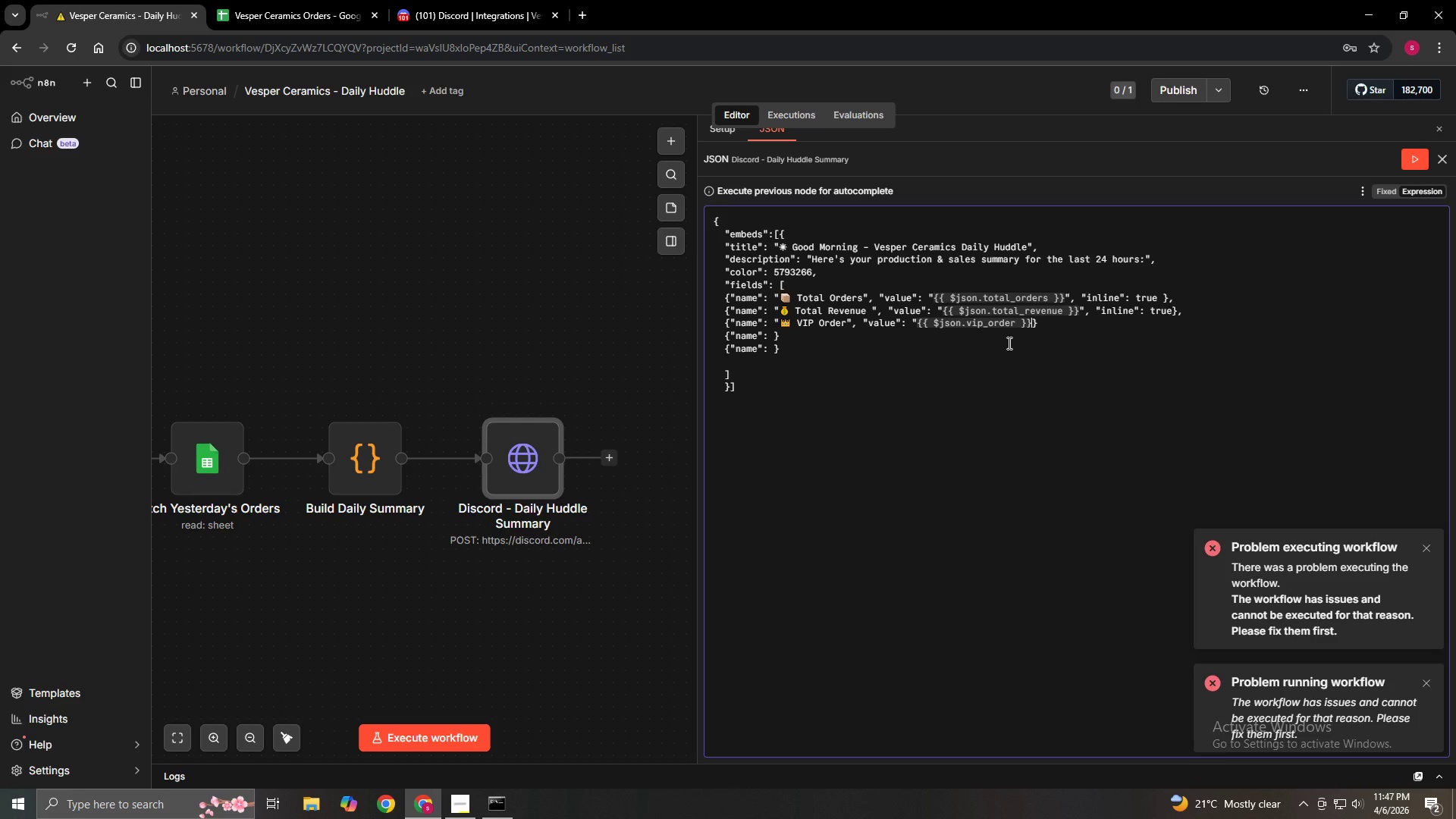 
key(Comma)
 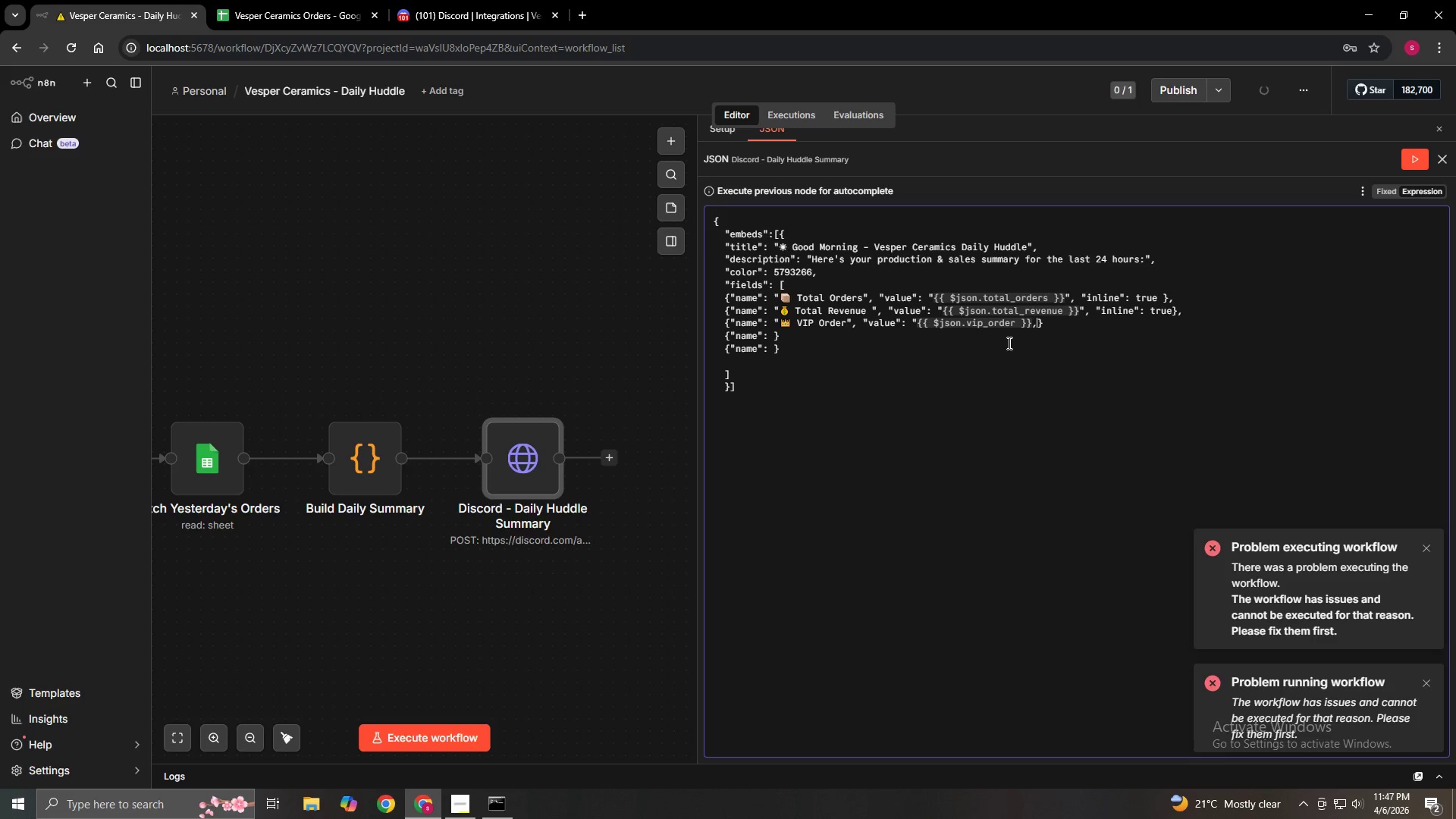 
type("inline)
 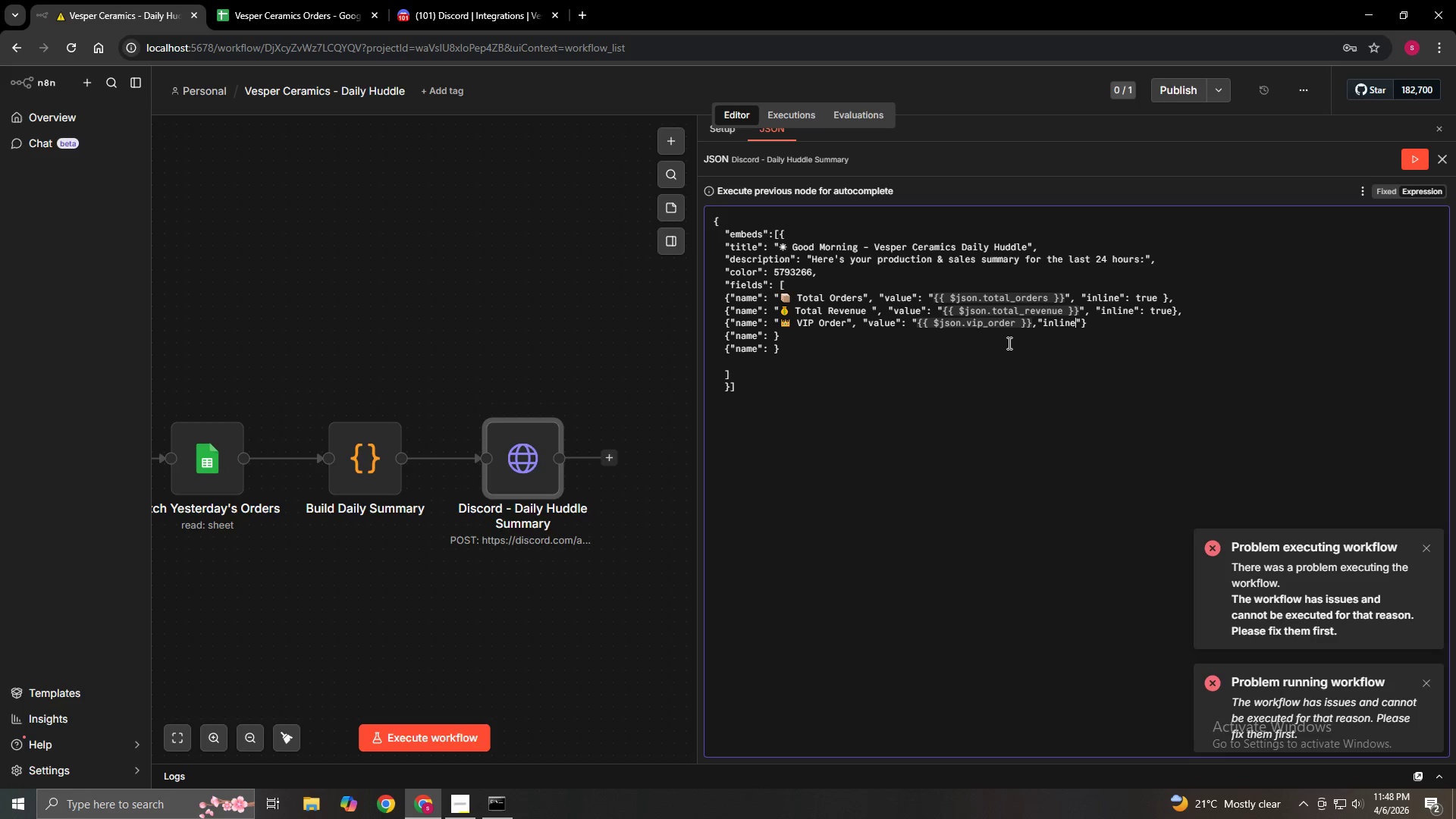 
key(ArrowRight)
 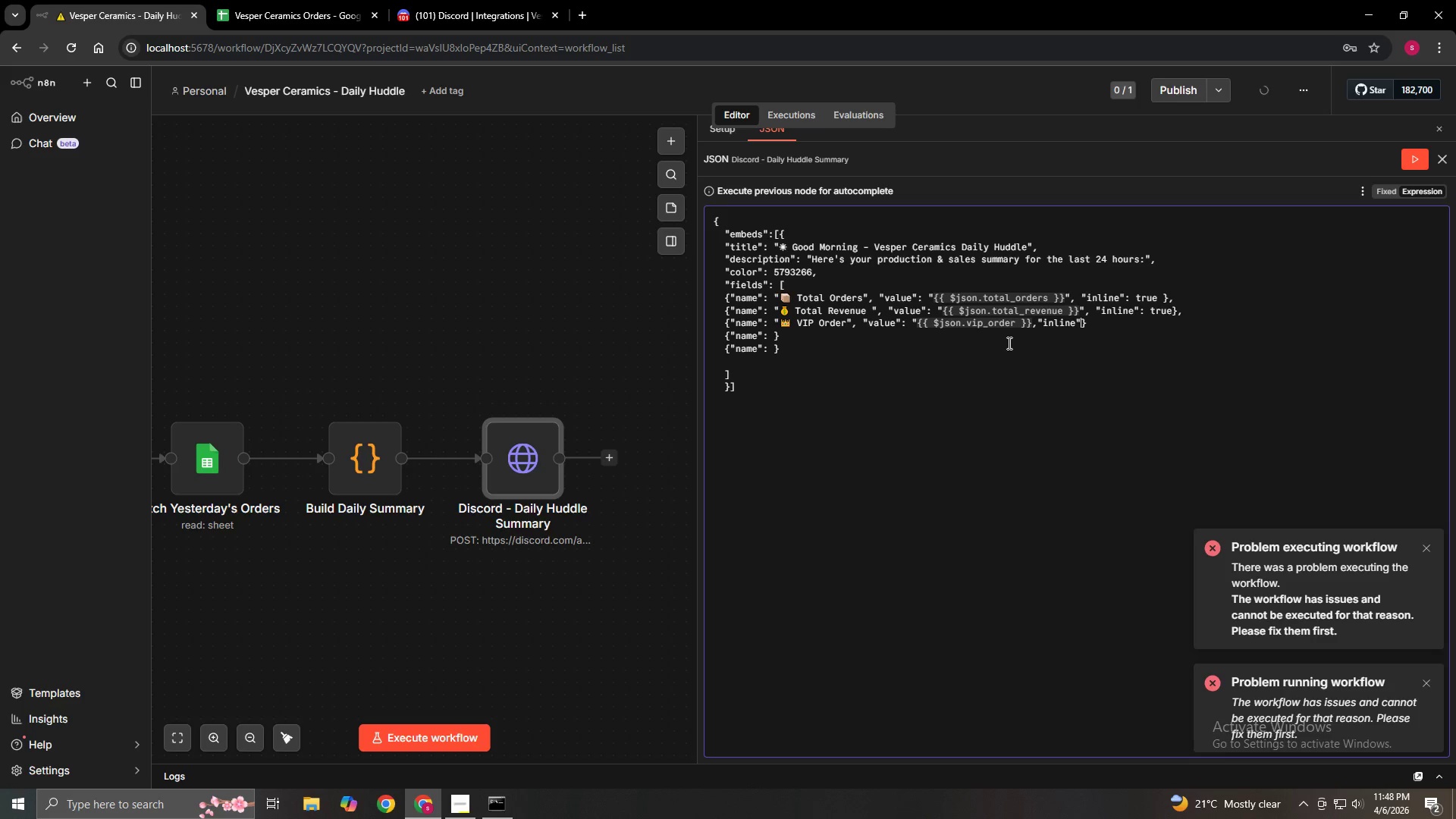 
type(: true)
 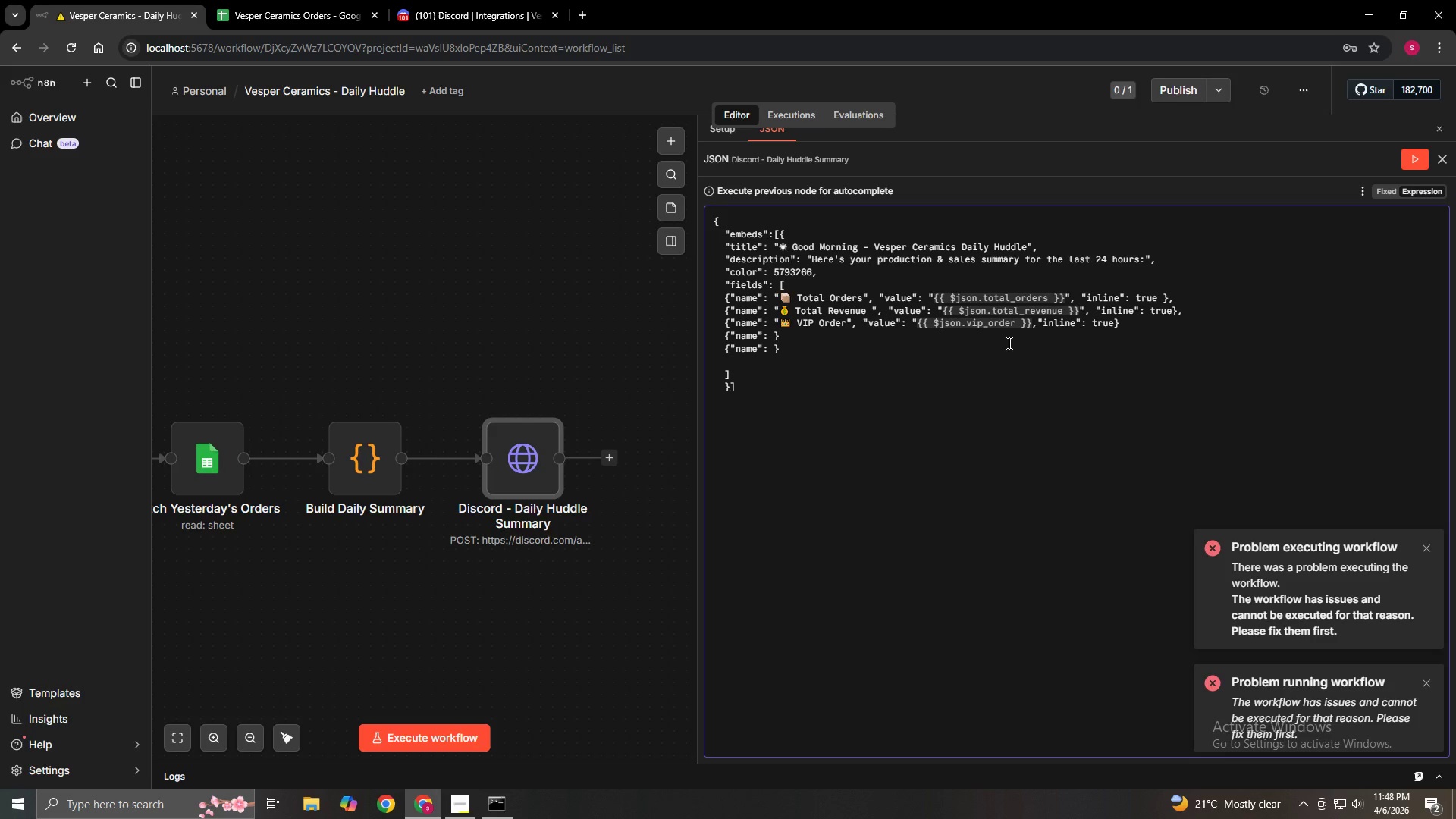 
key(ArrowRight)
 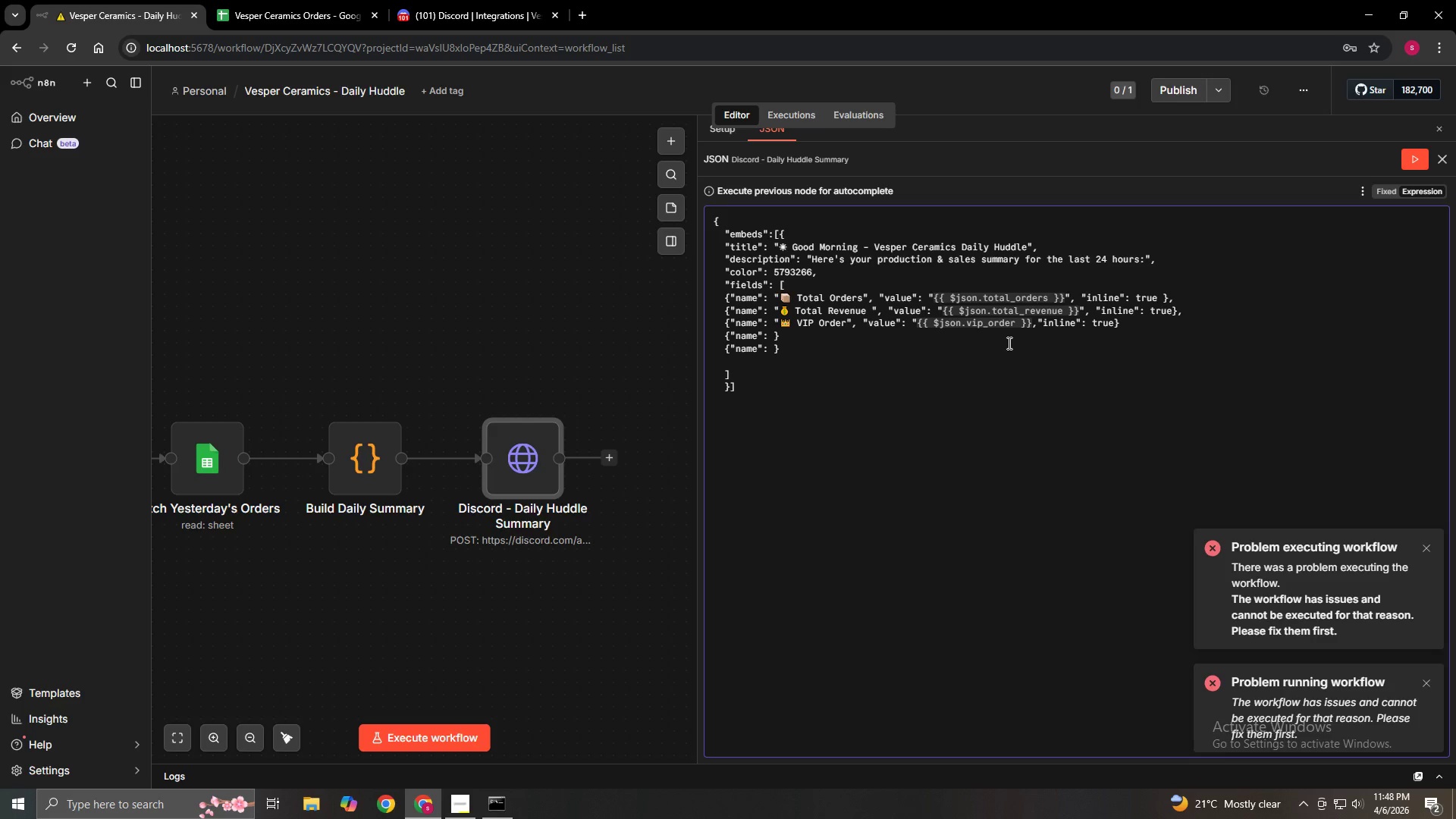 
key(Comma)
 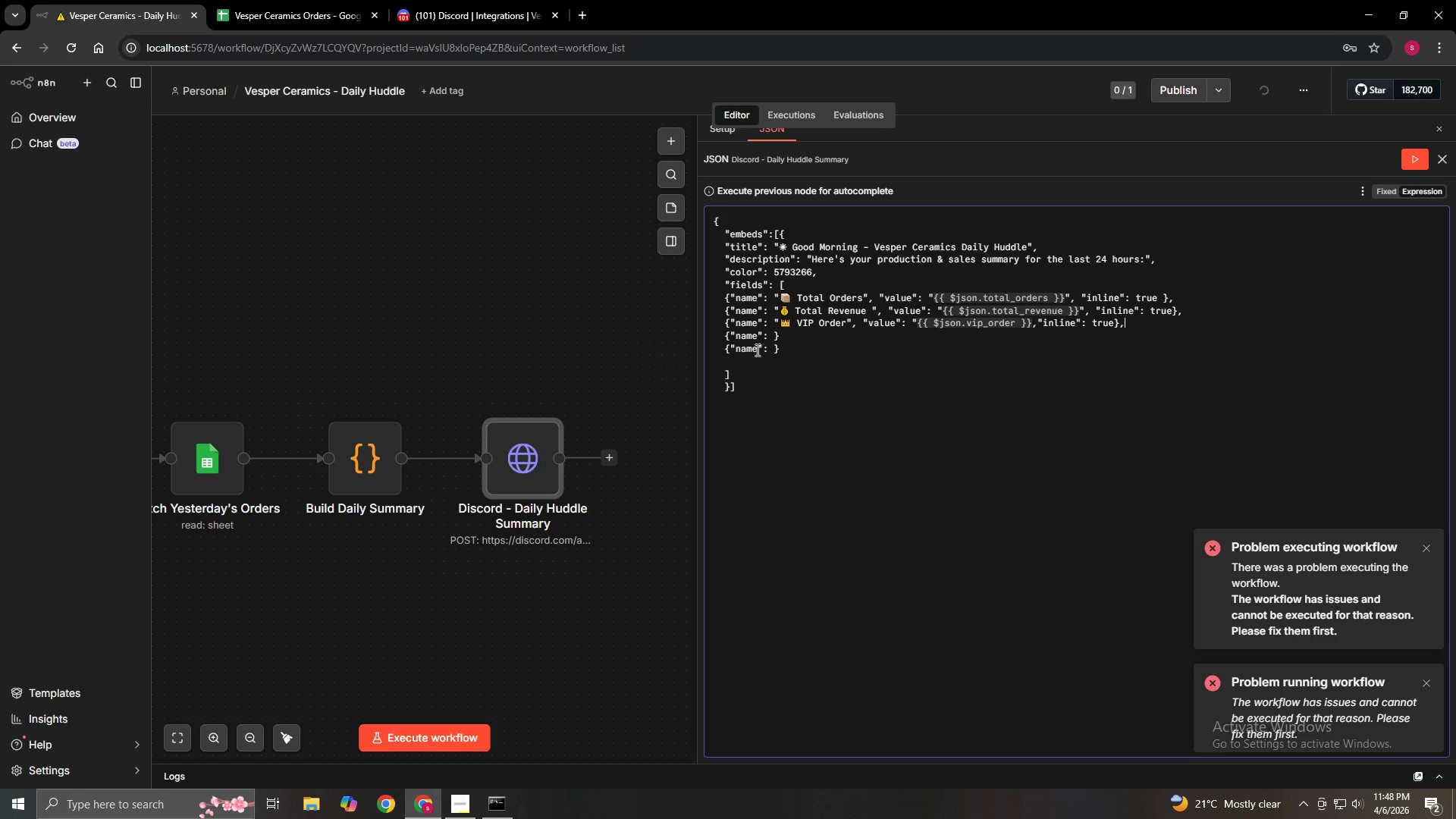 
left_click([771, 334])
 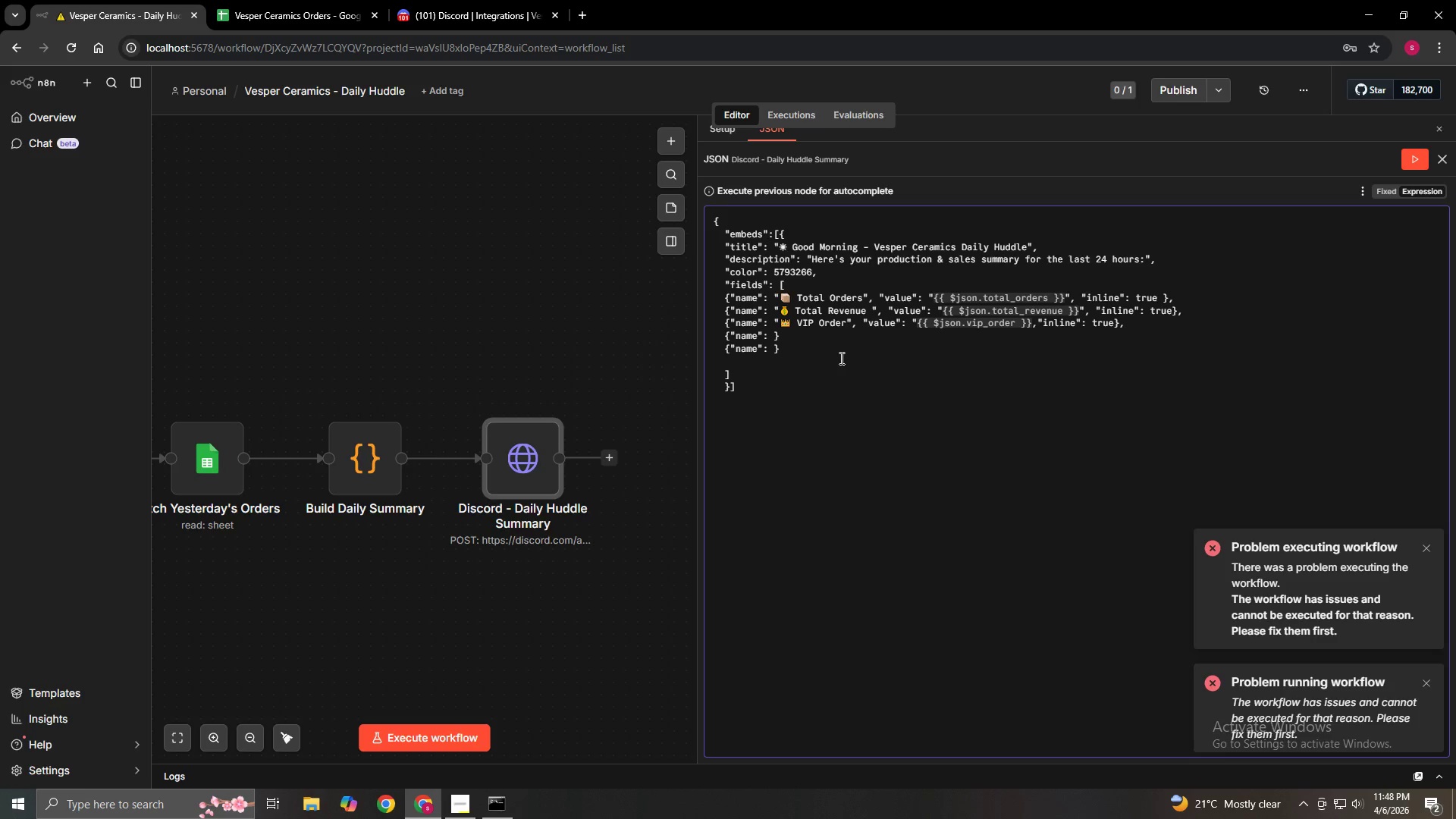 
key(Shift+Quote)
 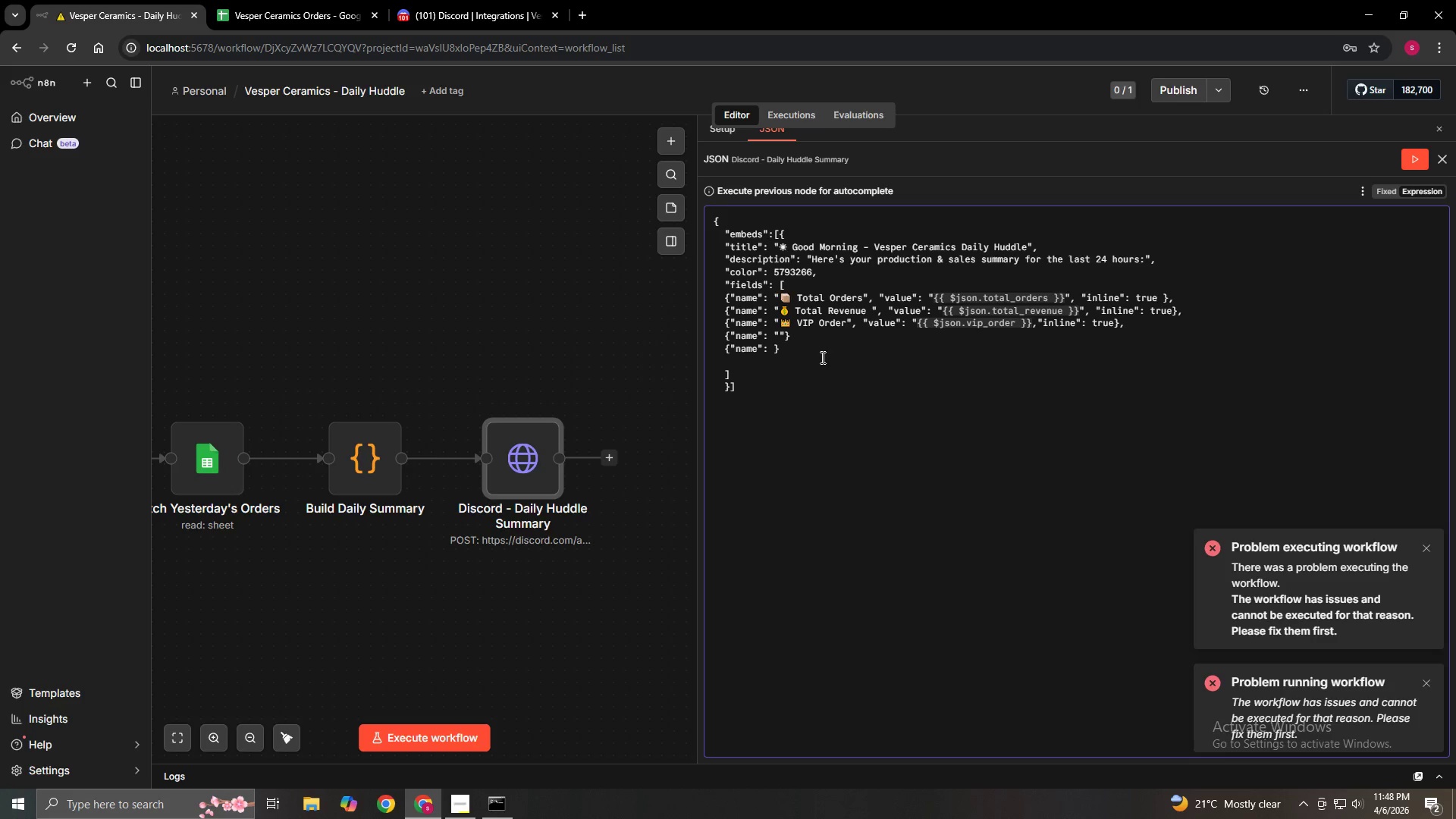 
wait(5.24)
 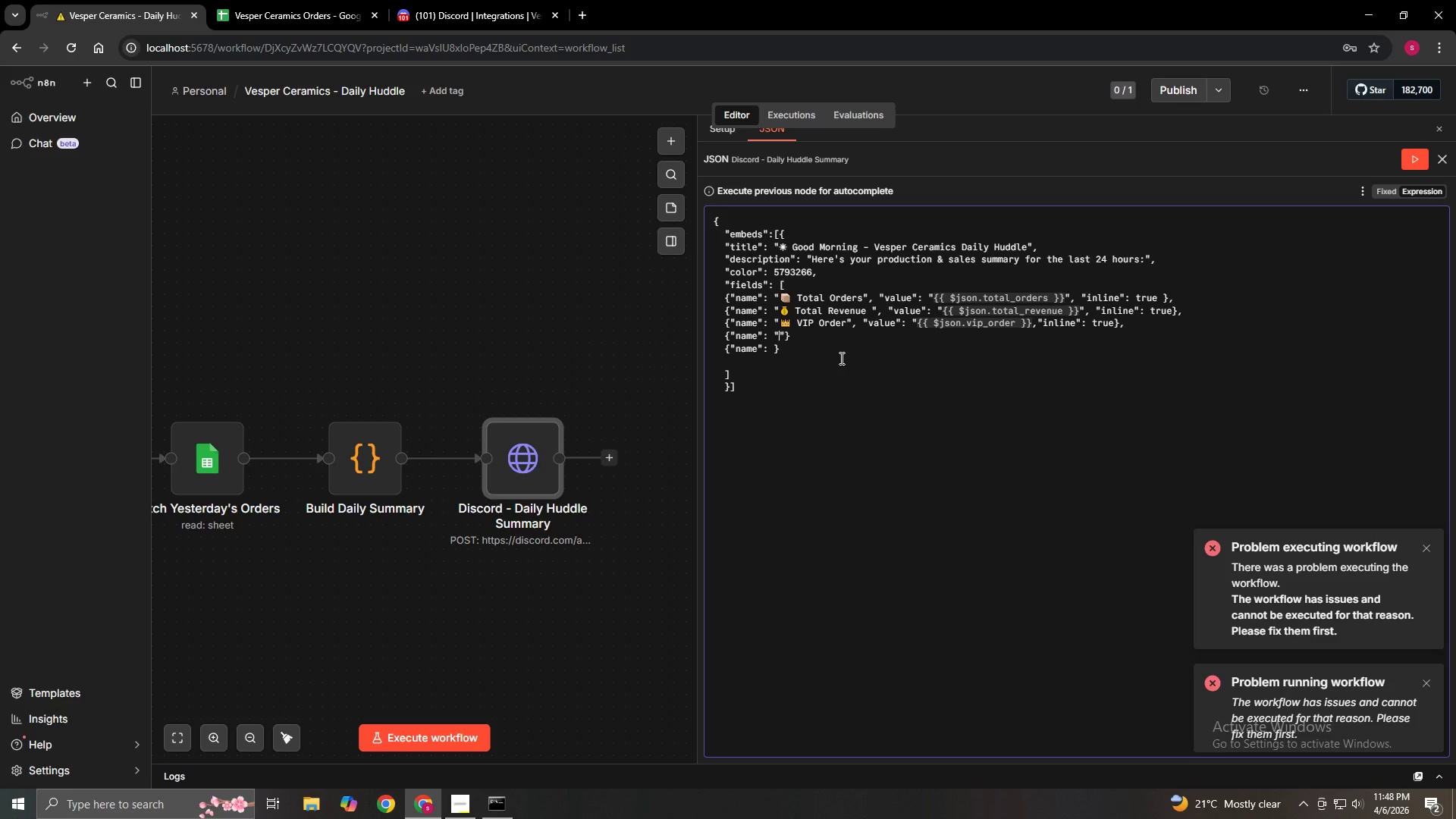 
right_click([777, 335])
 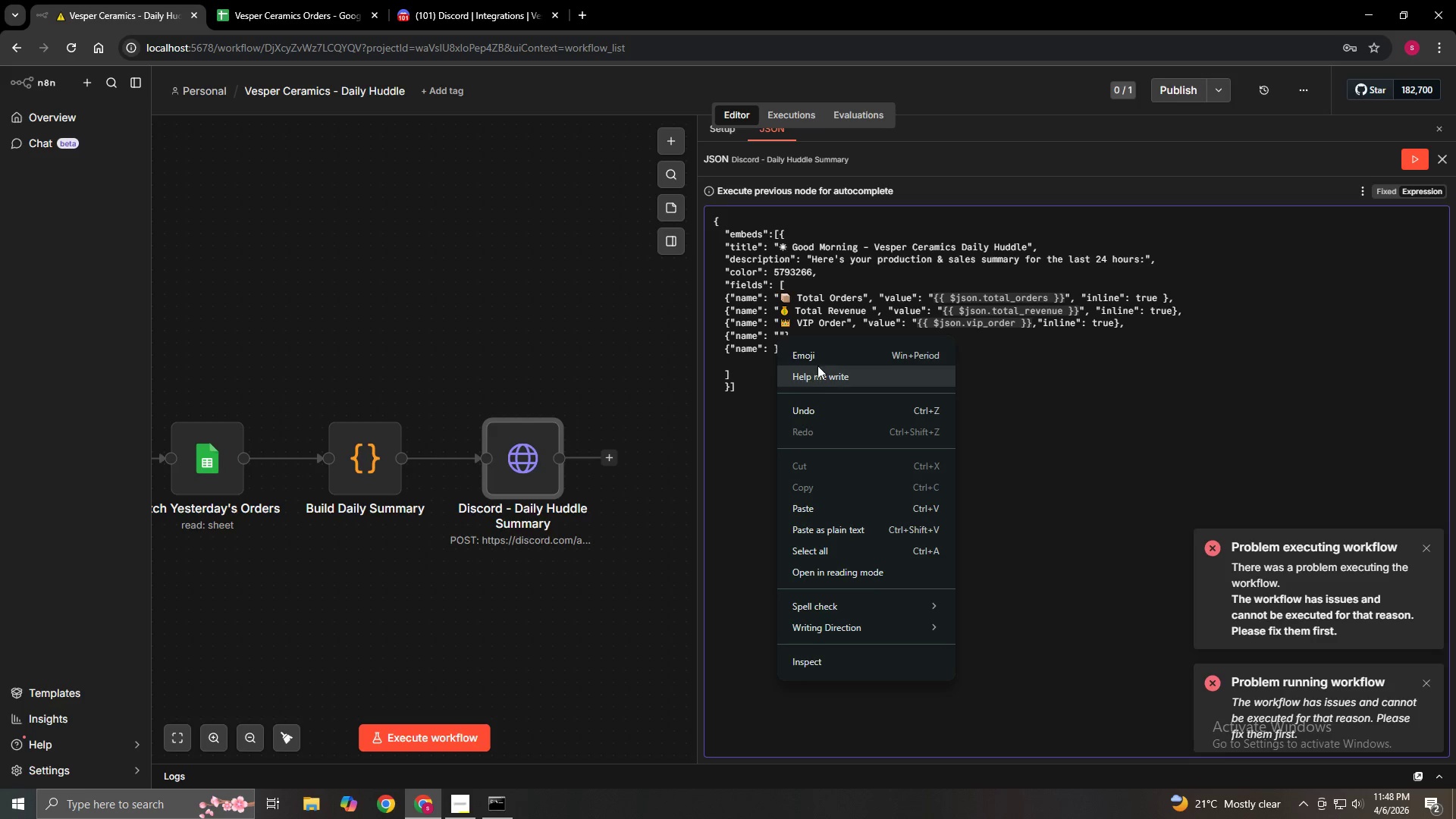 
left_click([823, 356])
 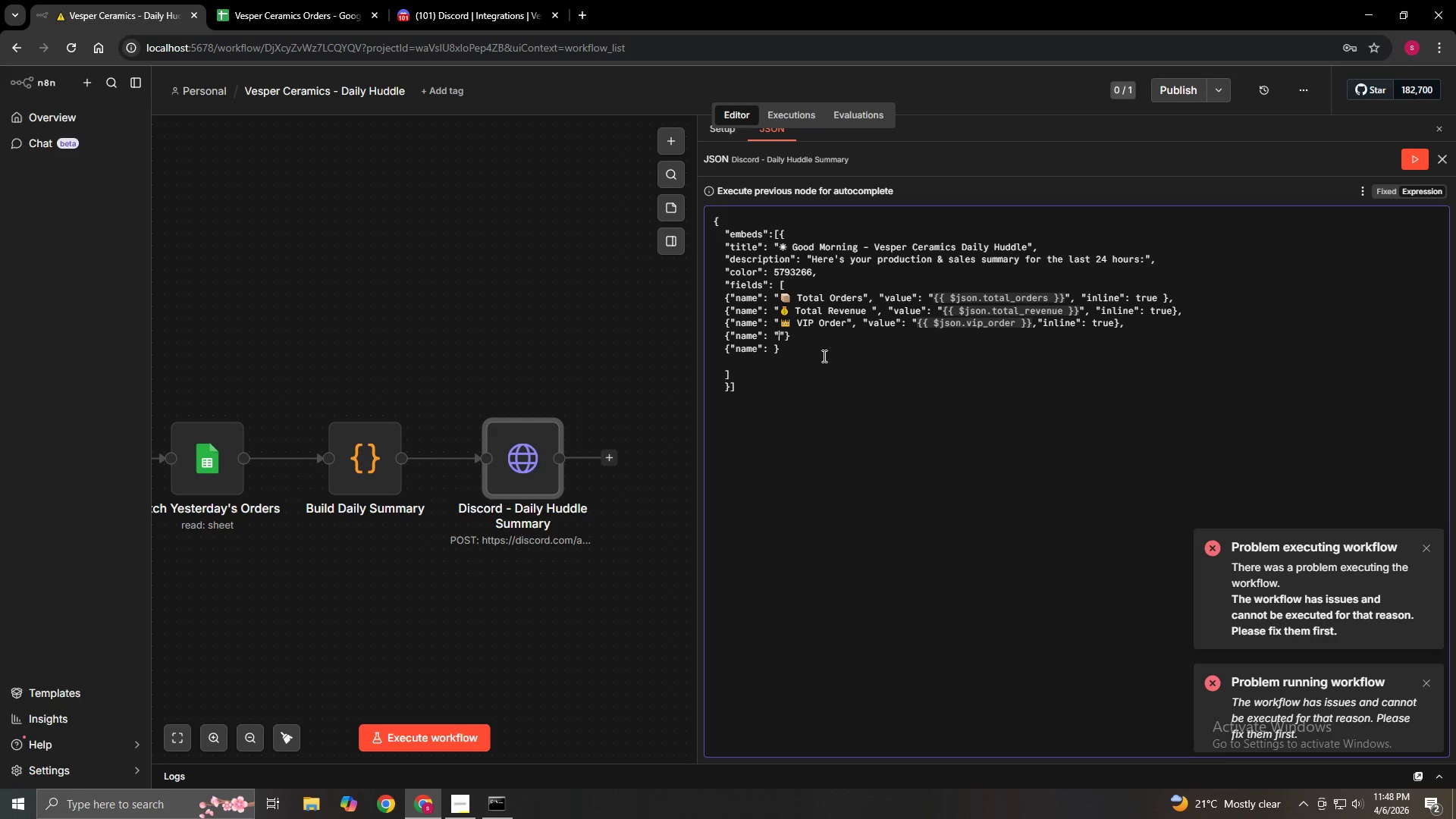 
key(Meta+Period)
 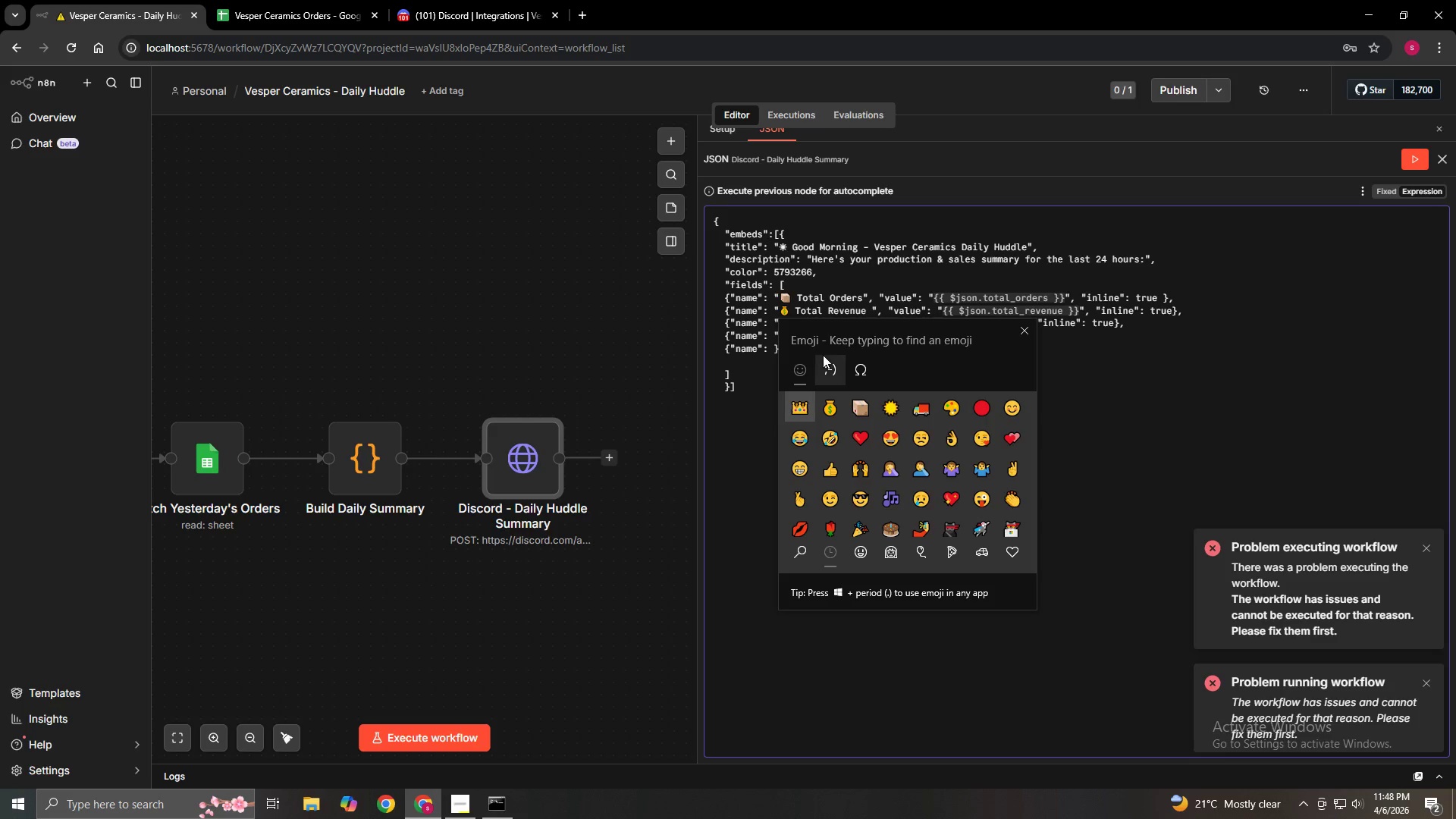 
key(Meta+MetaLeft)
 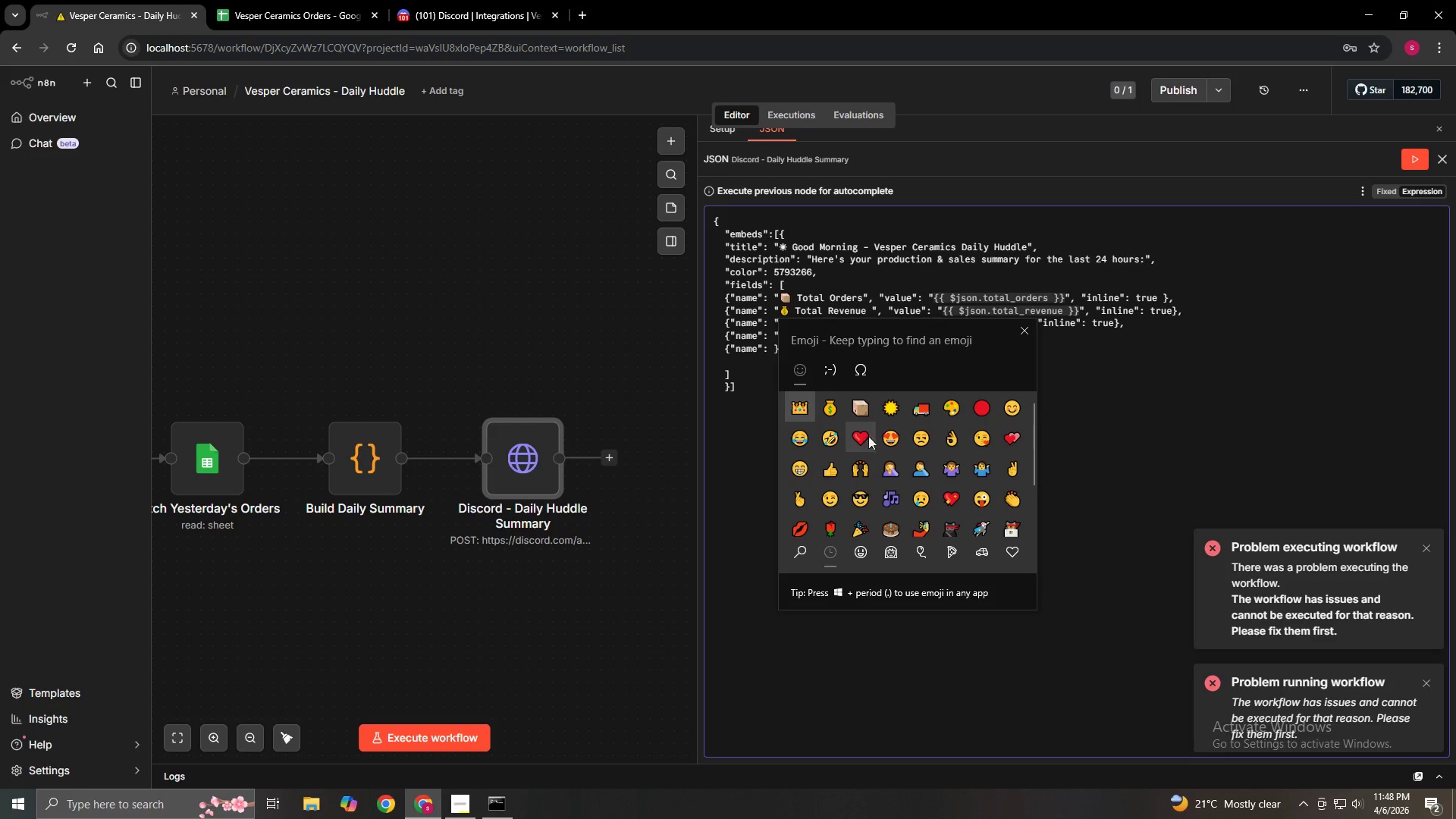 
left_click([946, 405])
 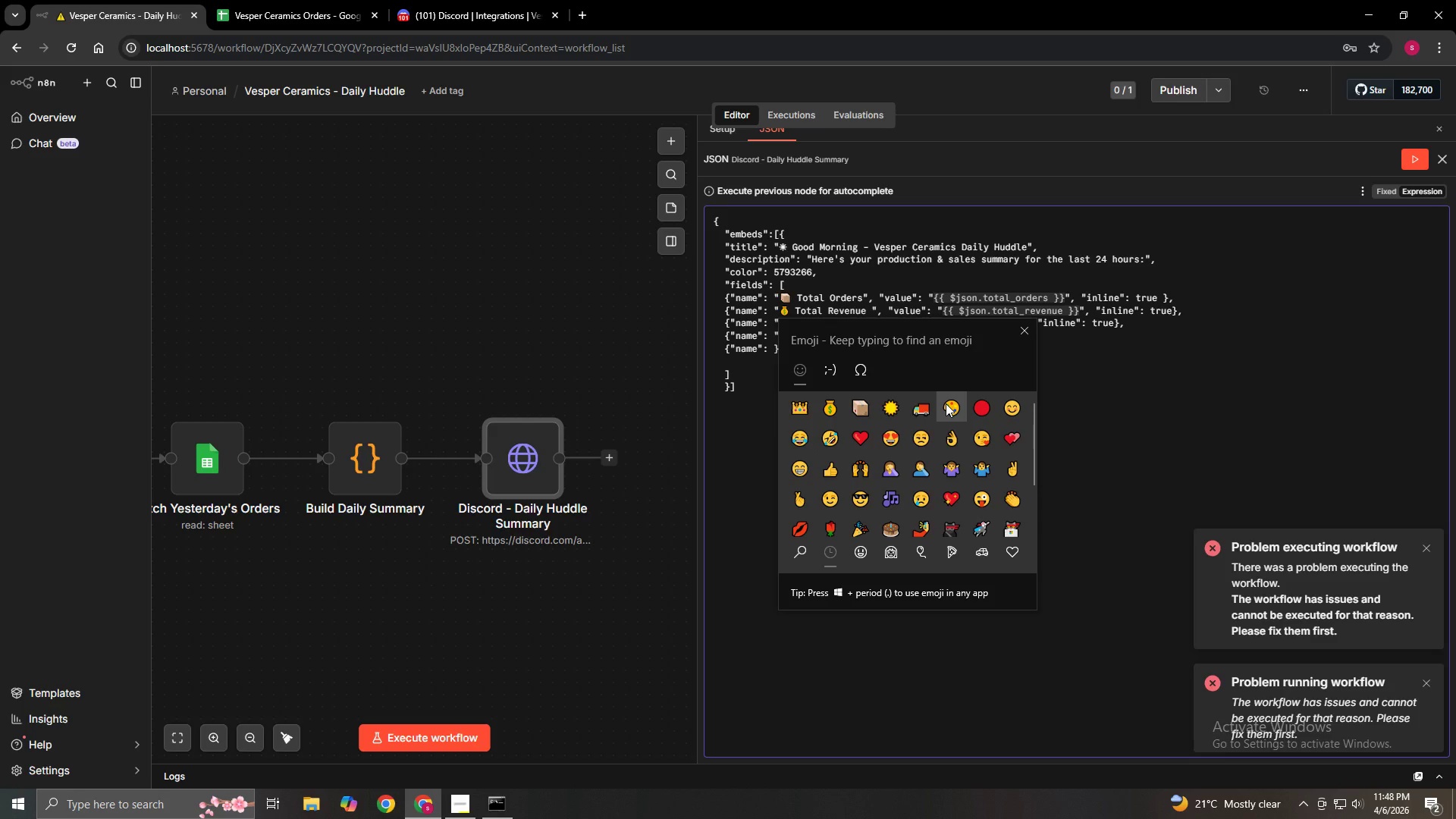 
left_click([946, 403])
 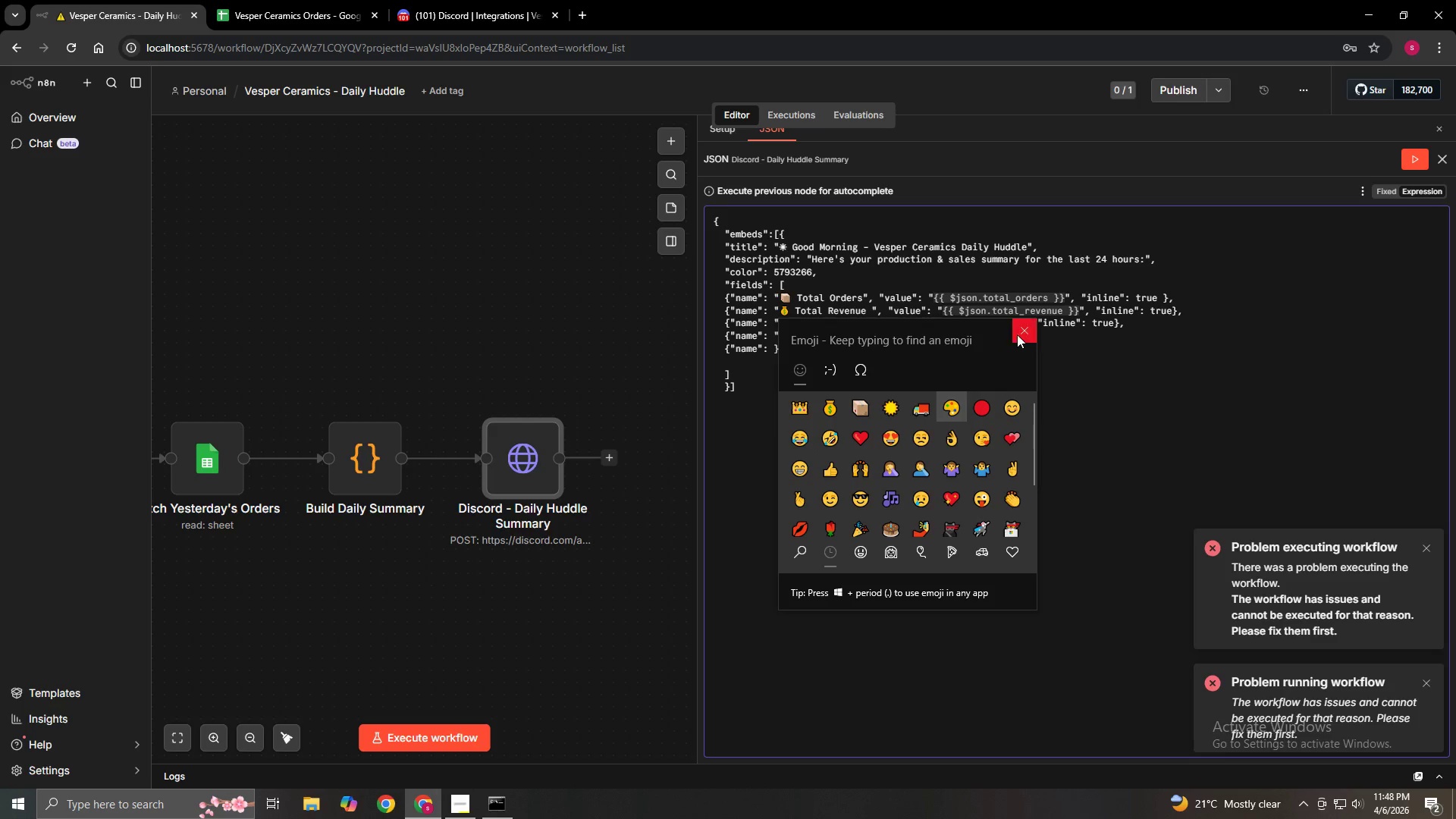 
left_click([1021, 331])
 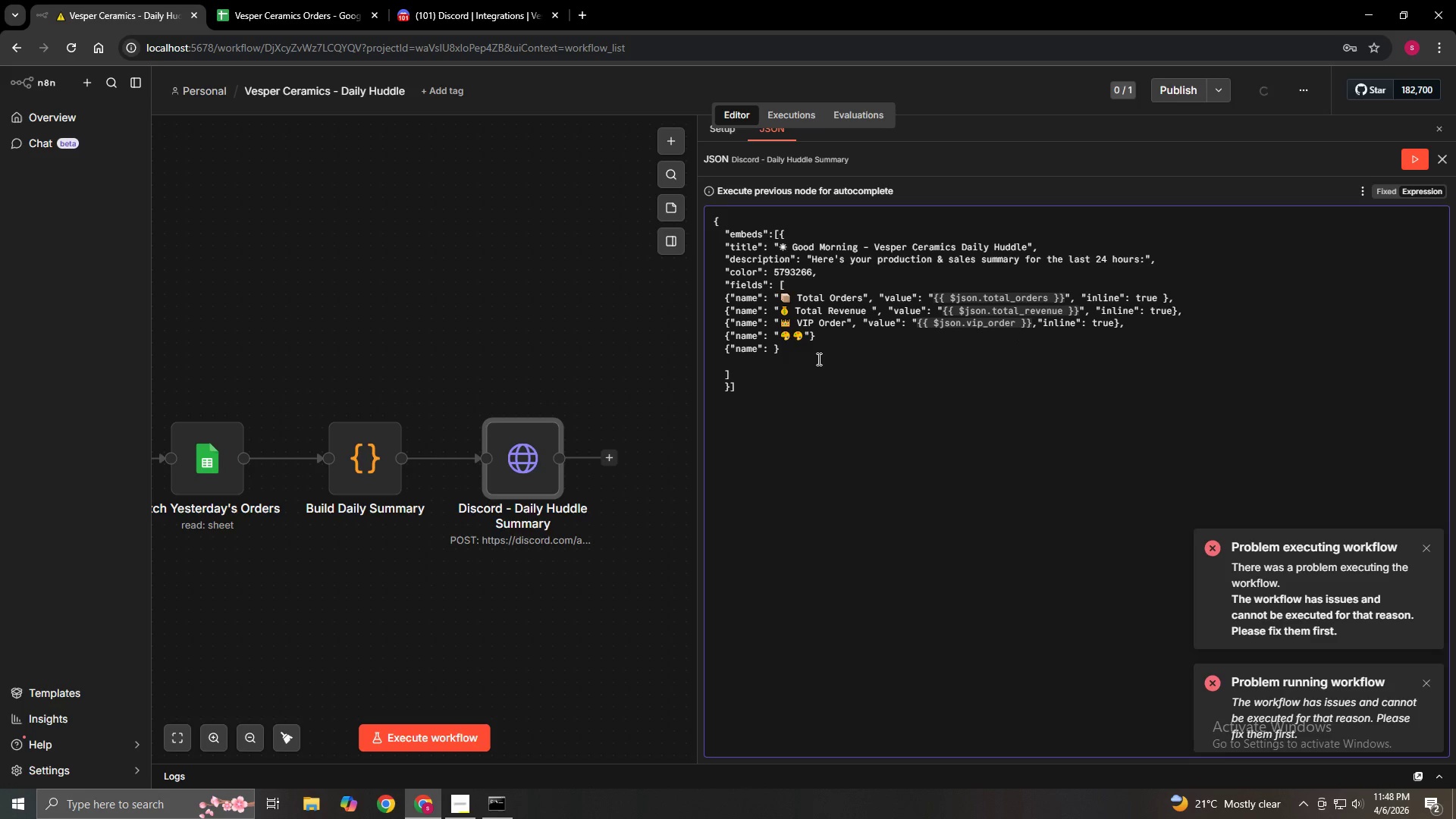 
key(Backspace)
type( Custom Commissions)
 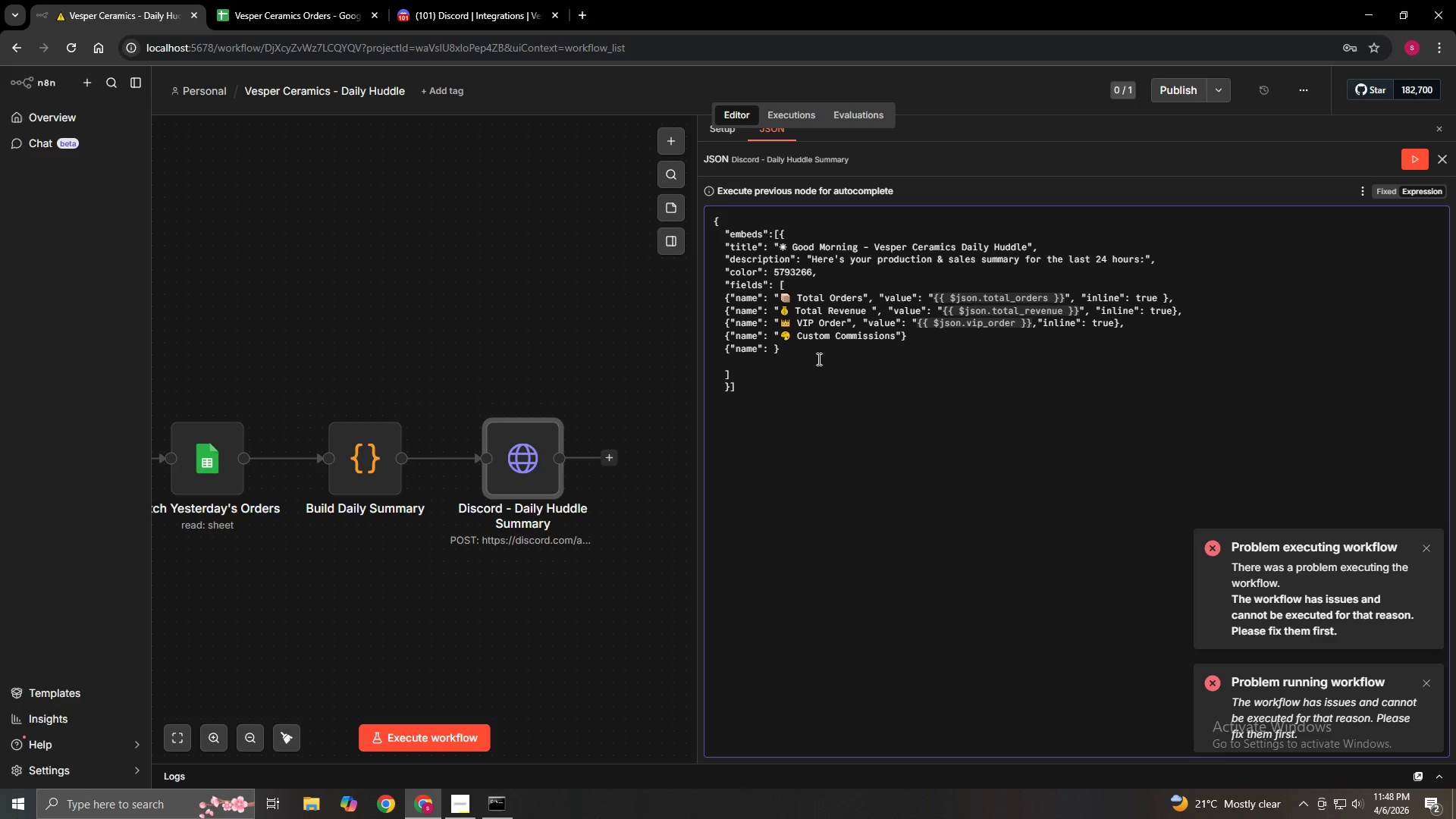 
key(ArrowRight)
 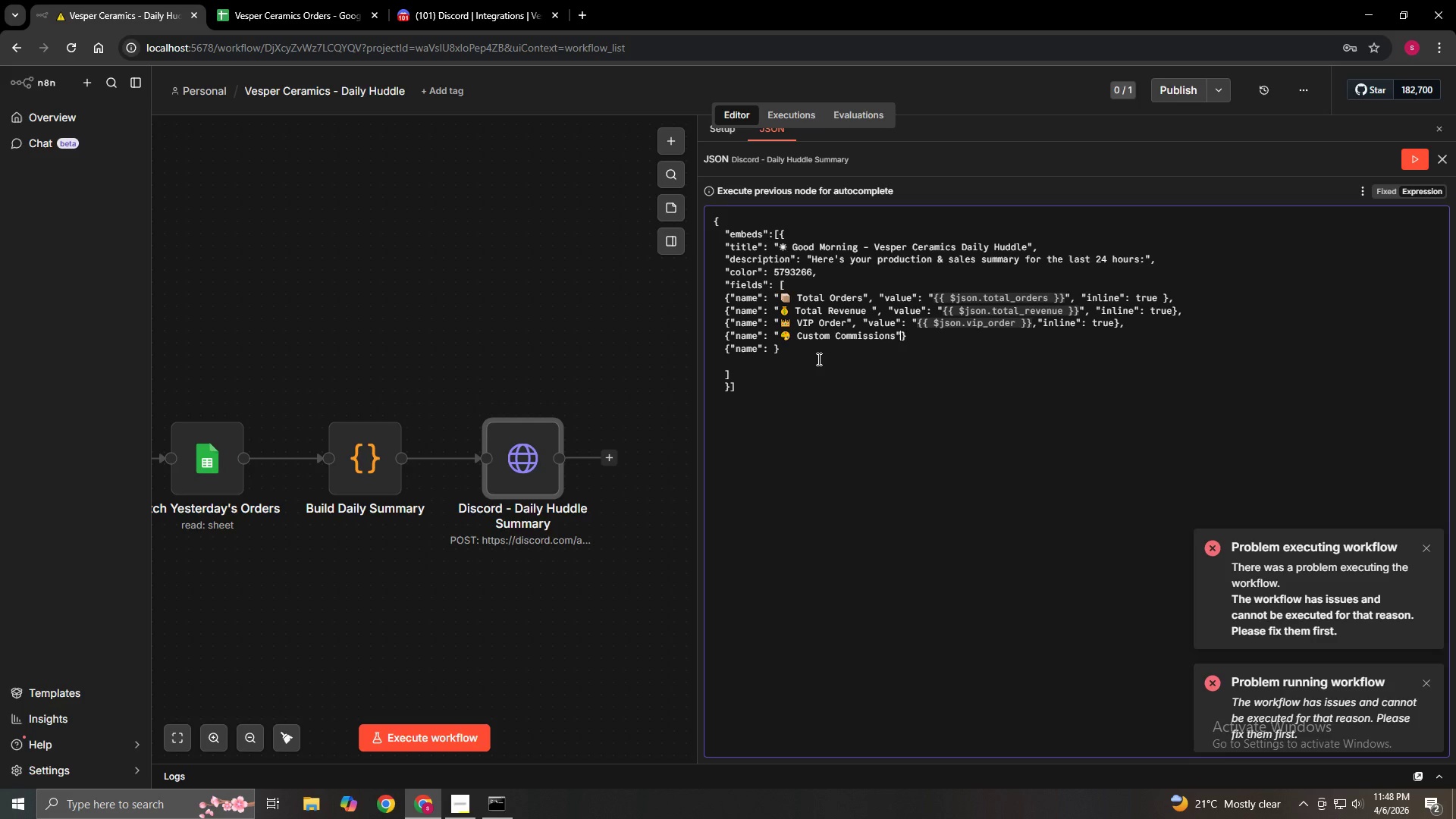 
type(, "value)
 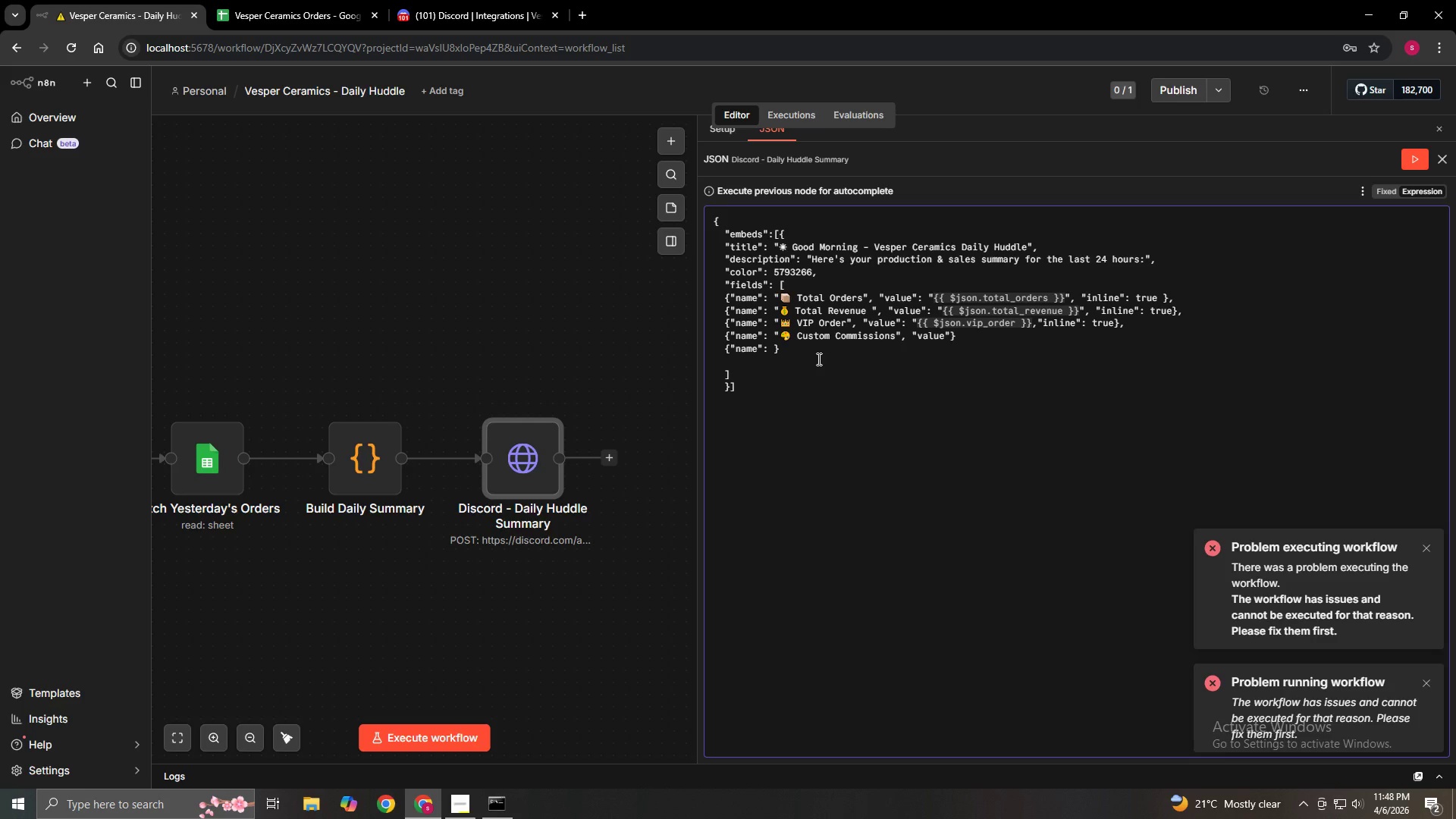 
key(ArrowRight)
 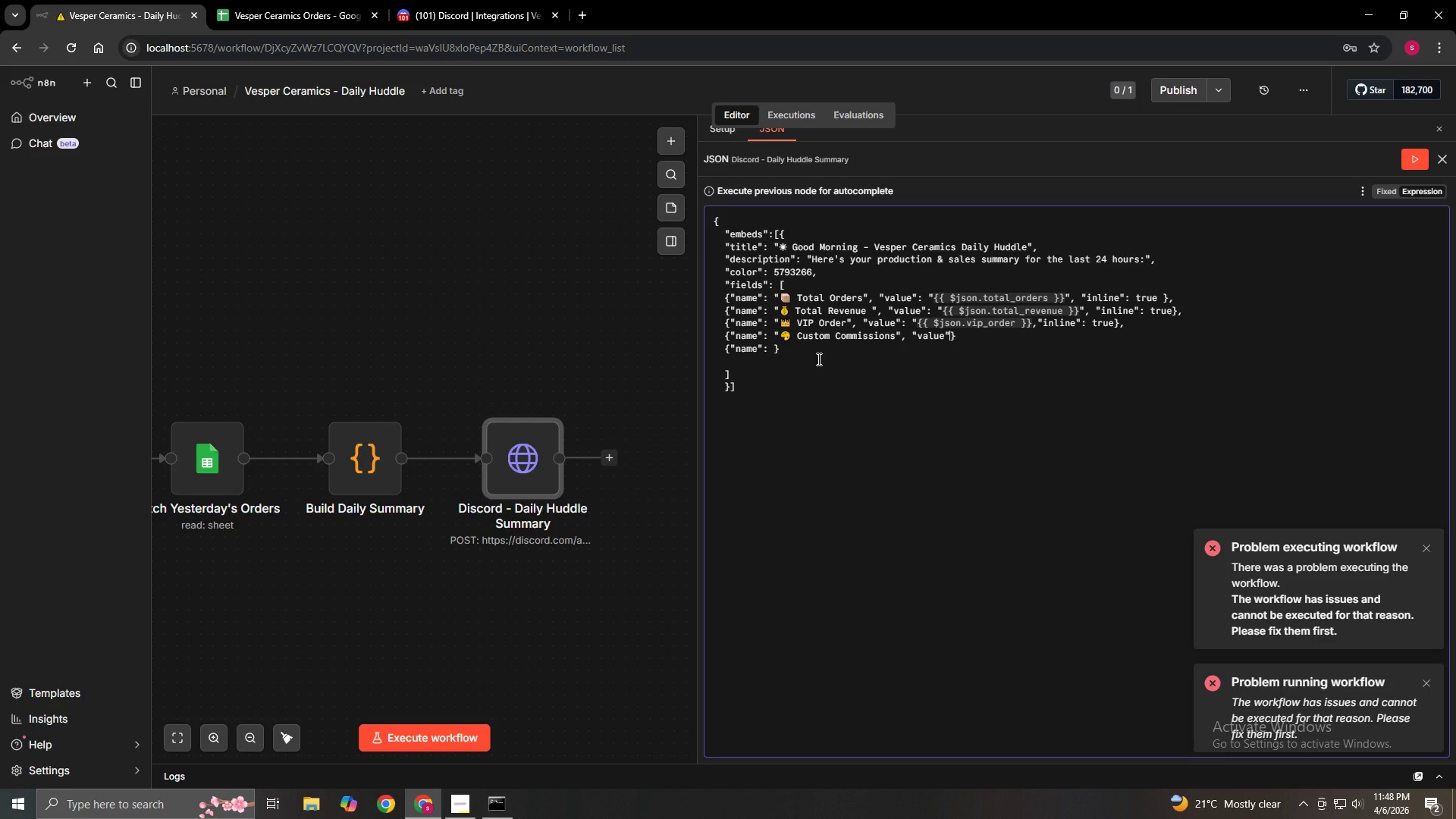 
key(Shift+Semicolon)
 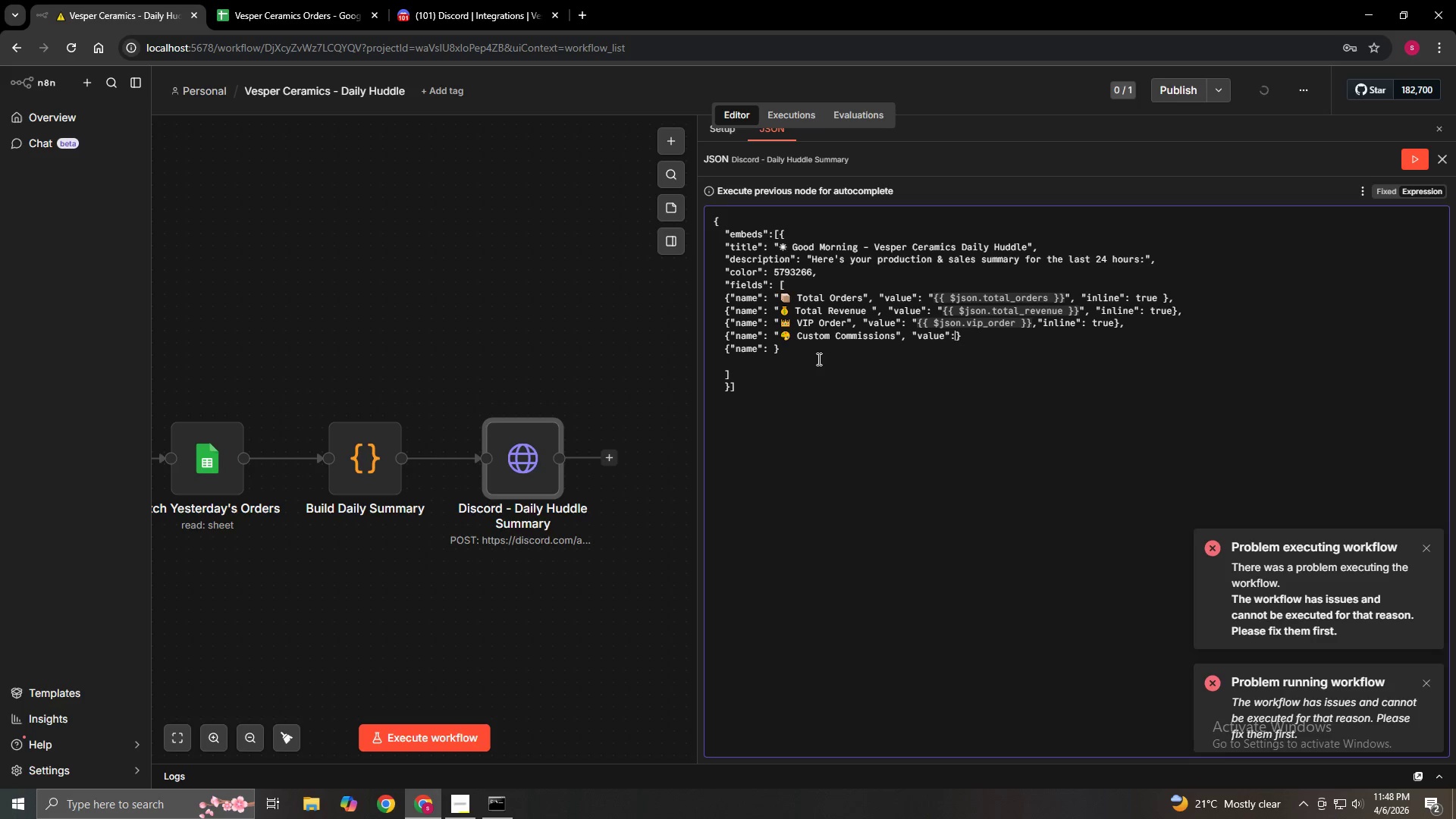 
key(Space)
 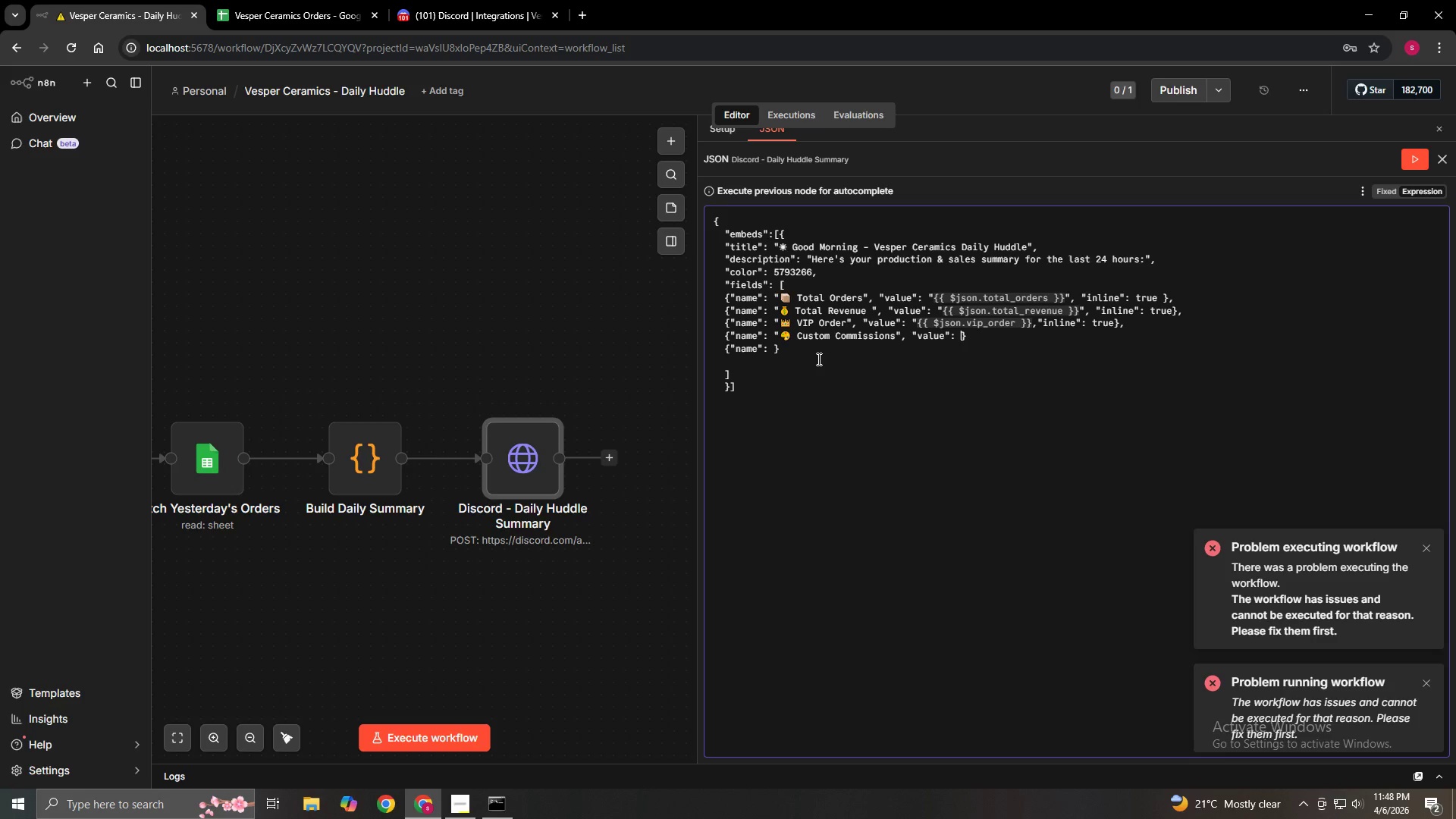 
key(Shift+Quote)
 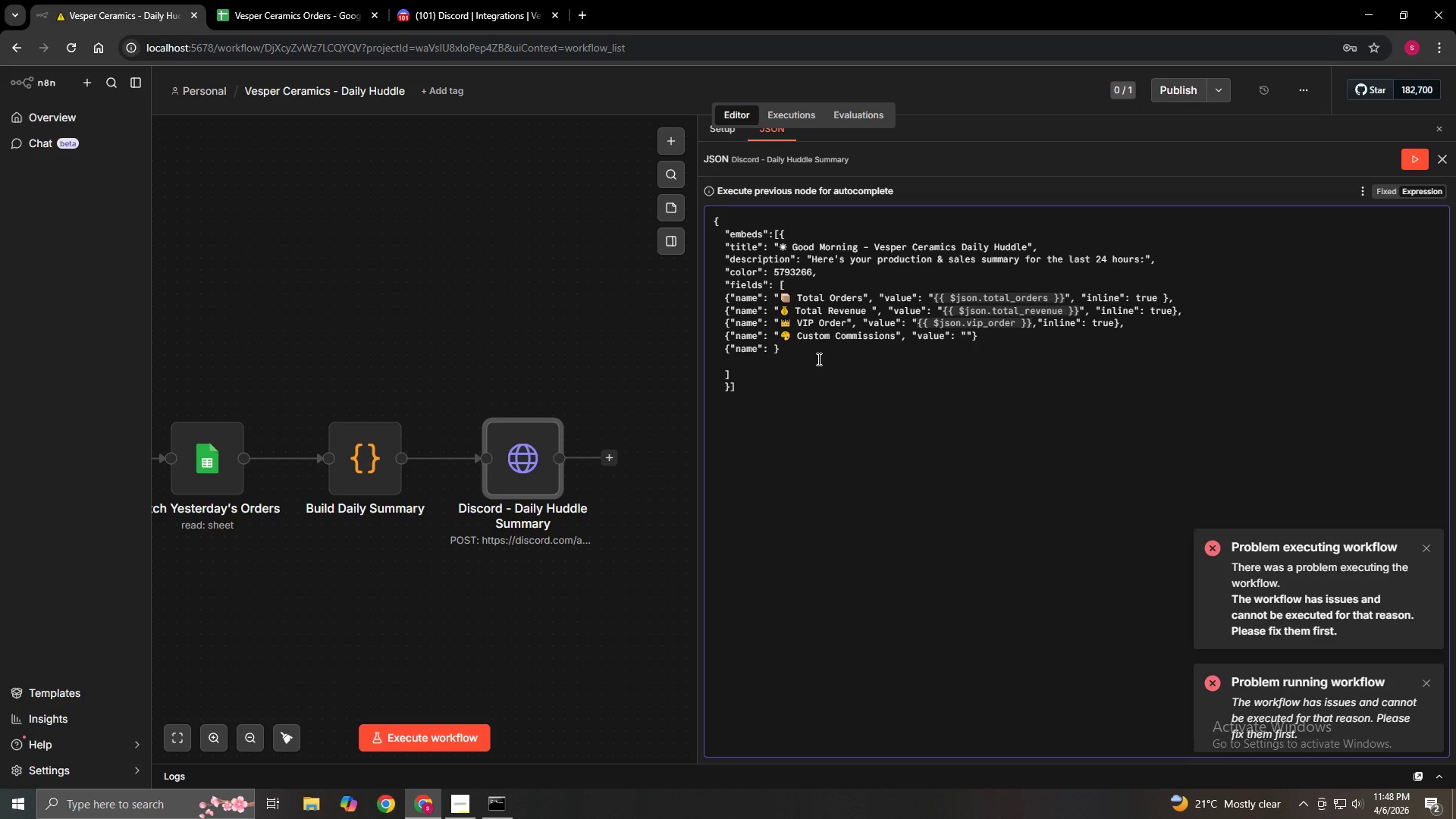 
key(Shift+BracketLeft)
 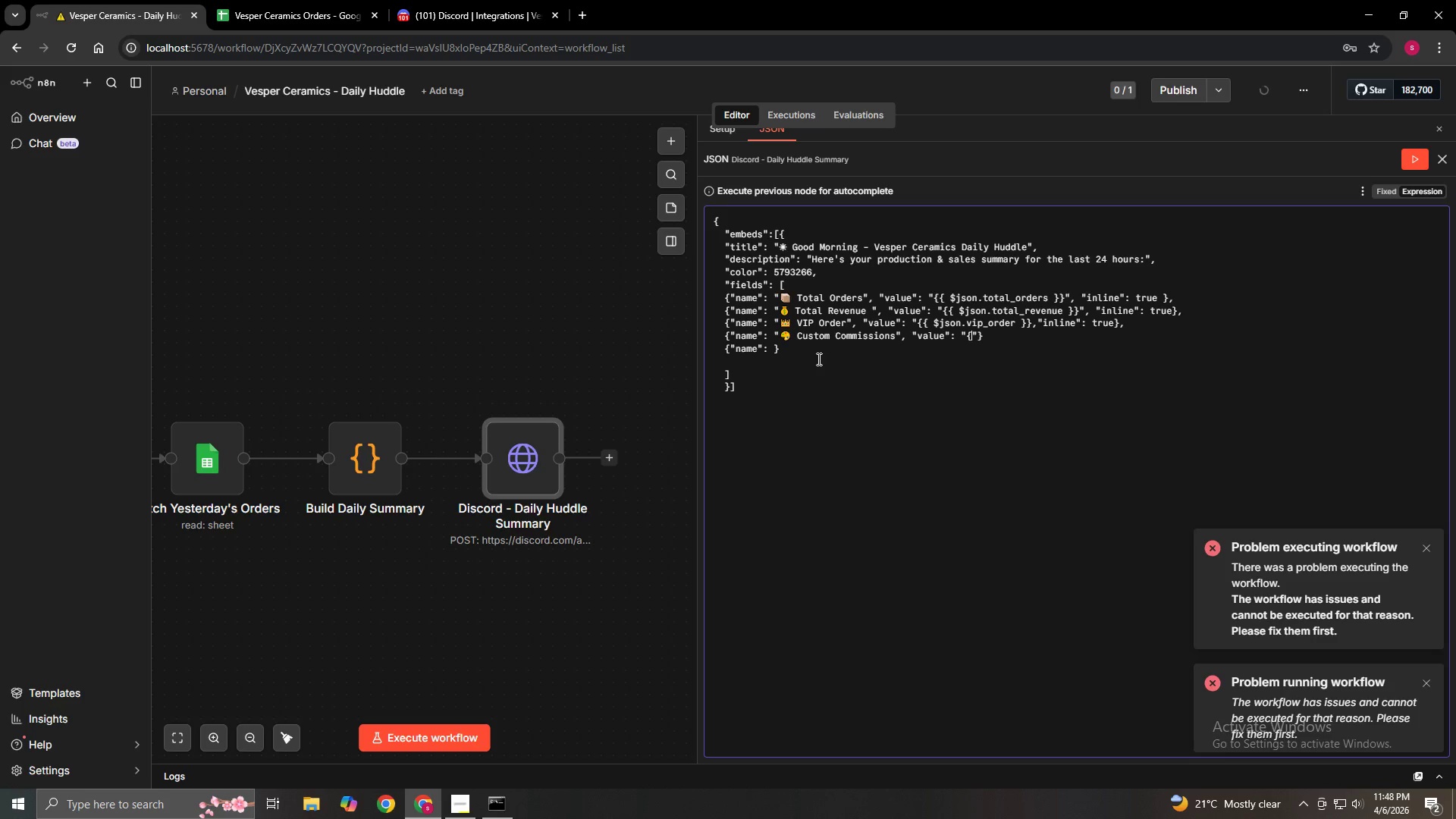 
key(Shift+BracketLeft)
 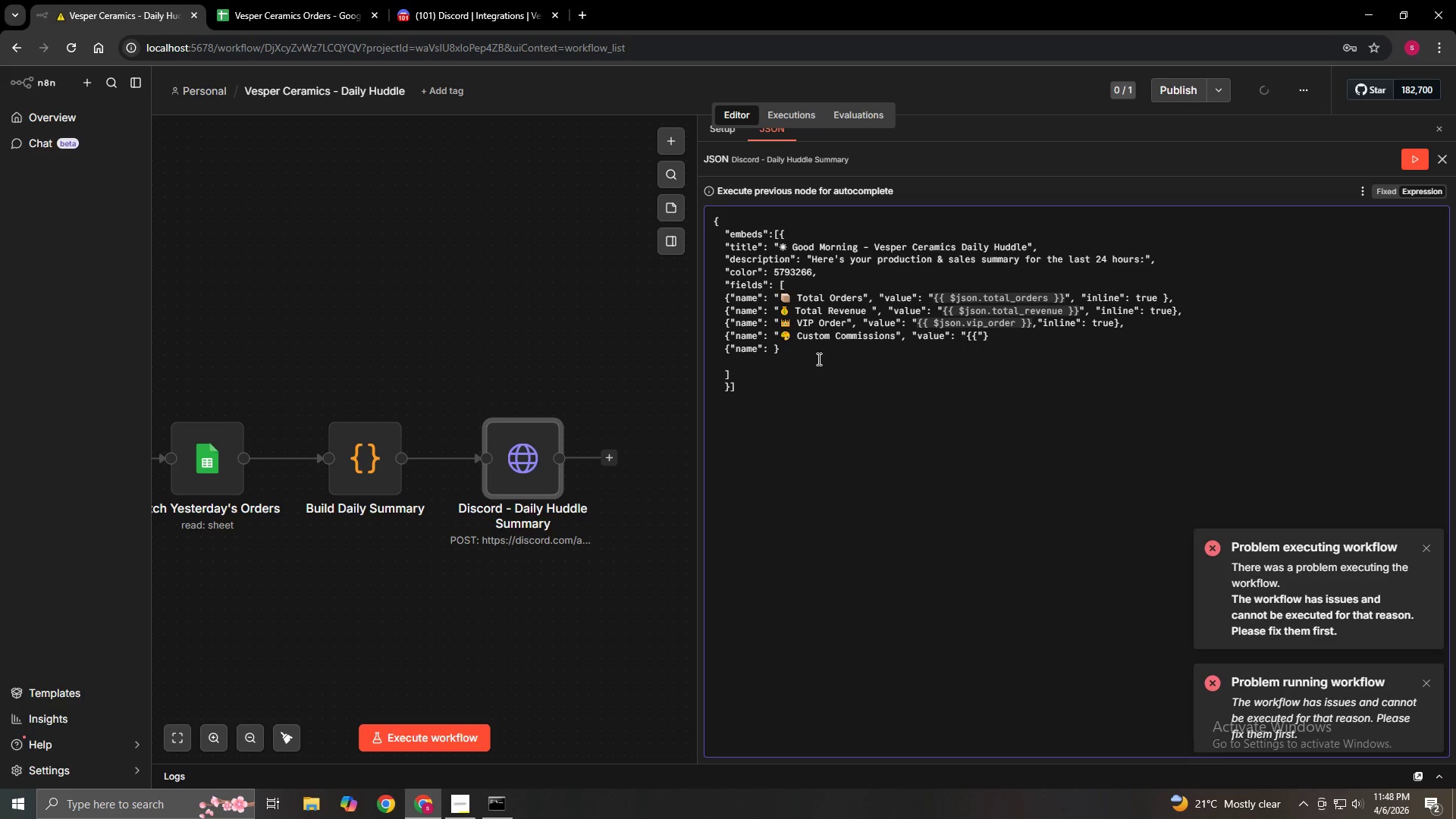 
key(Backspace)
 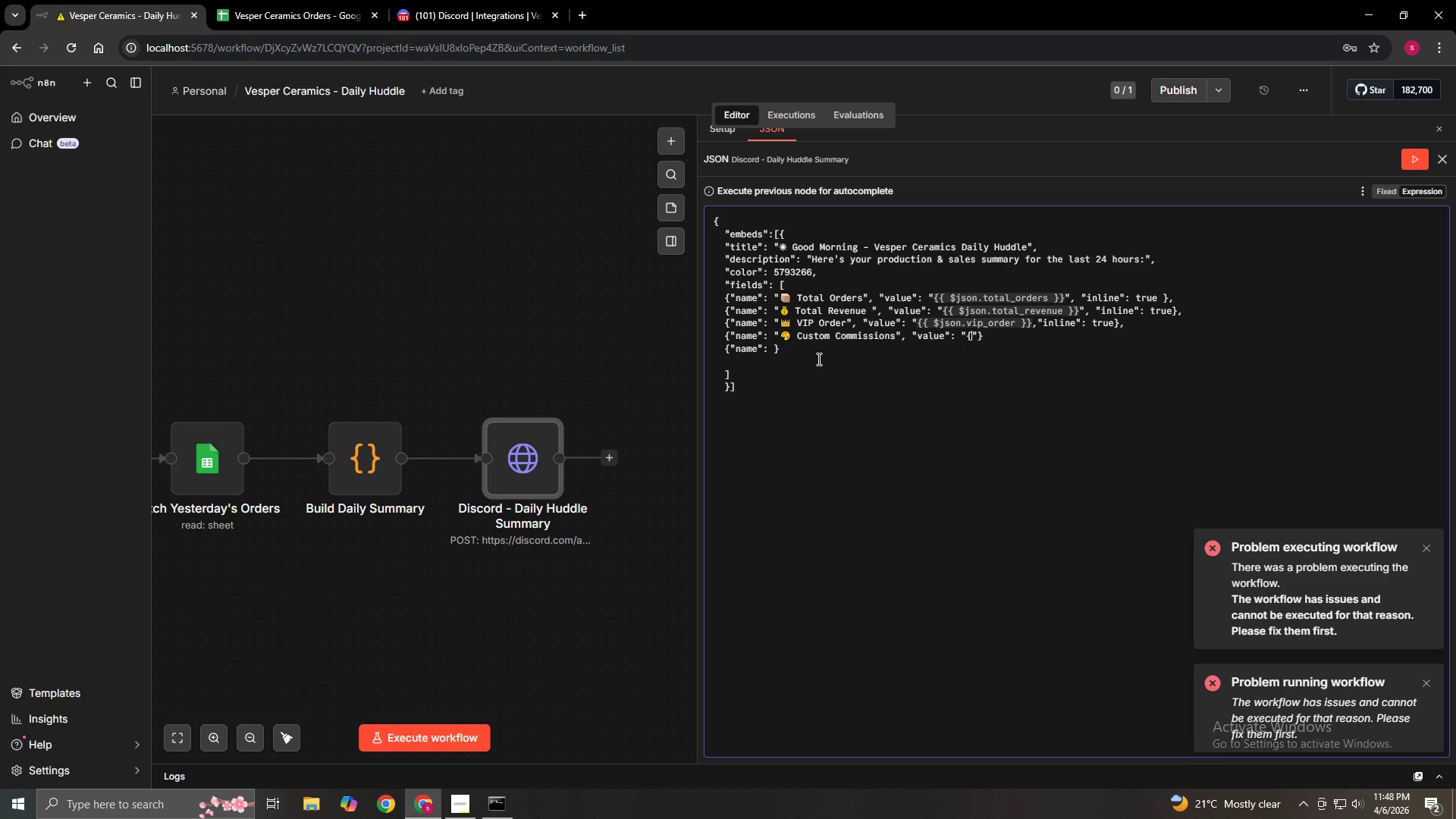 
key(Backspace)
 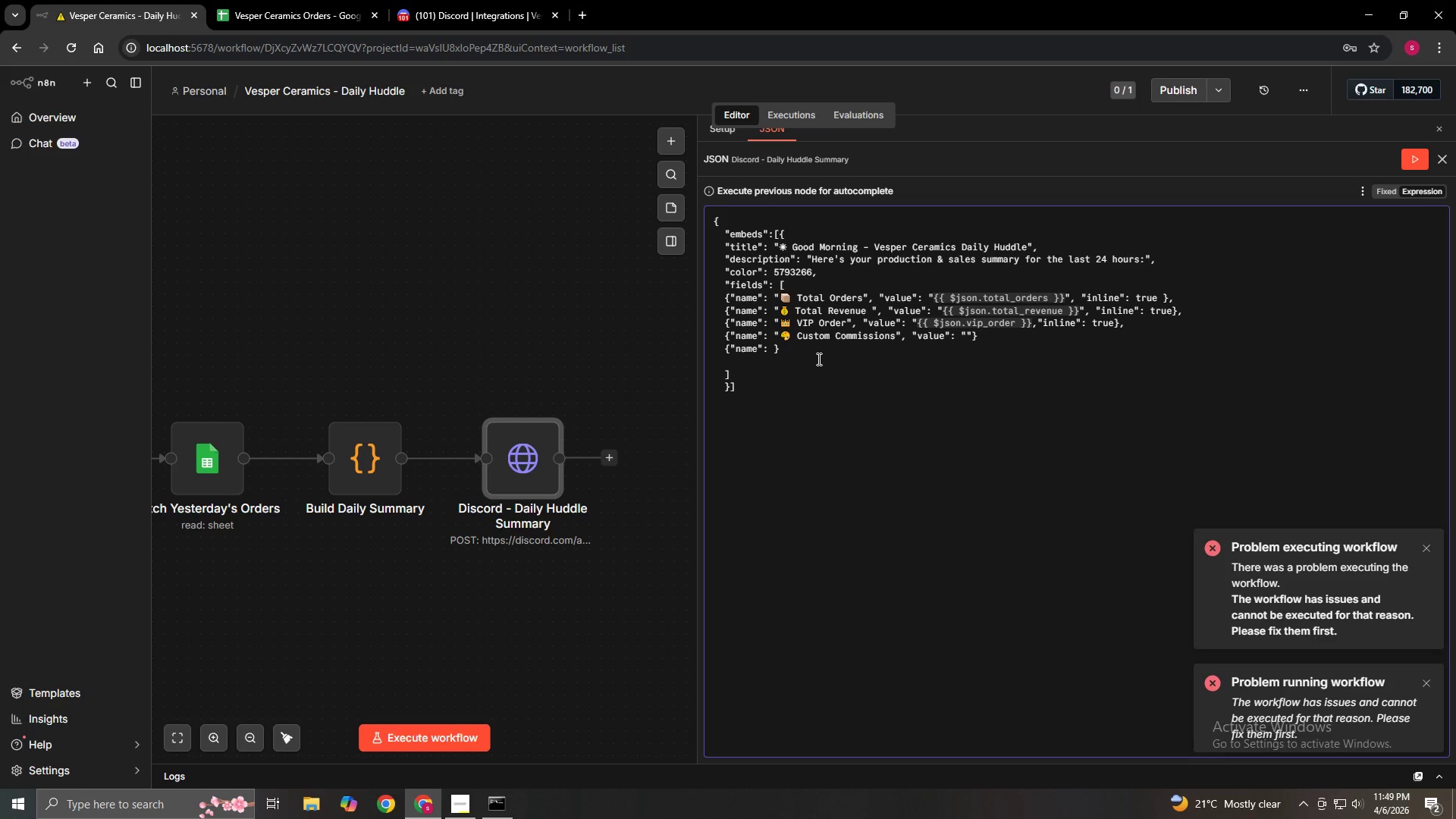 
wait(5.06)
 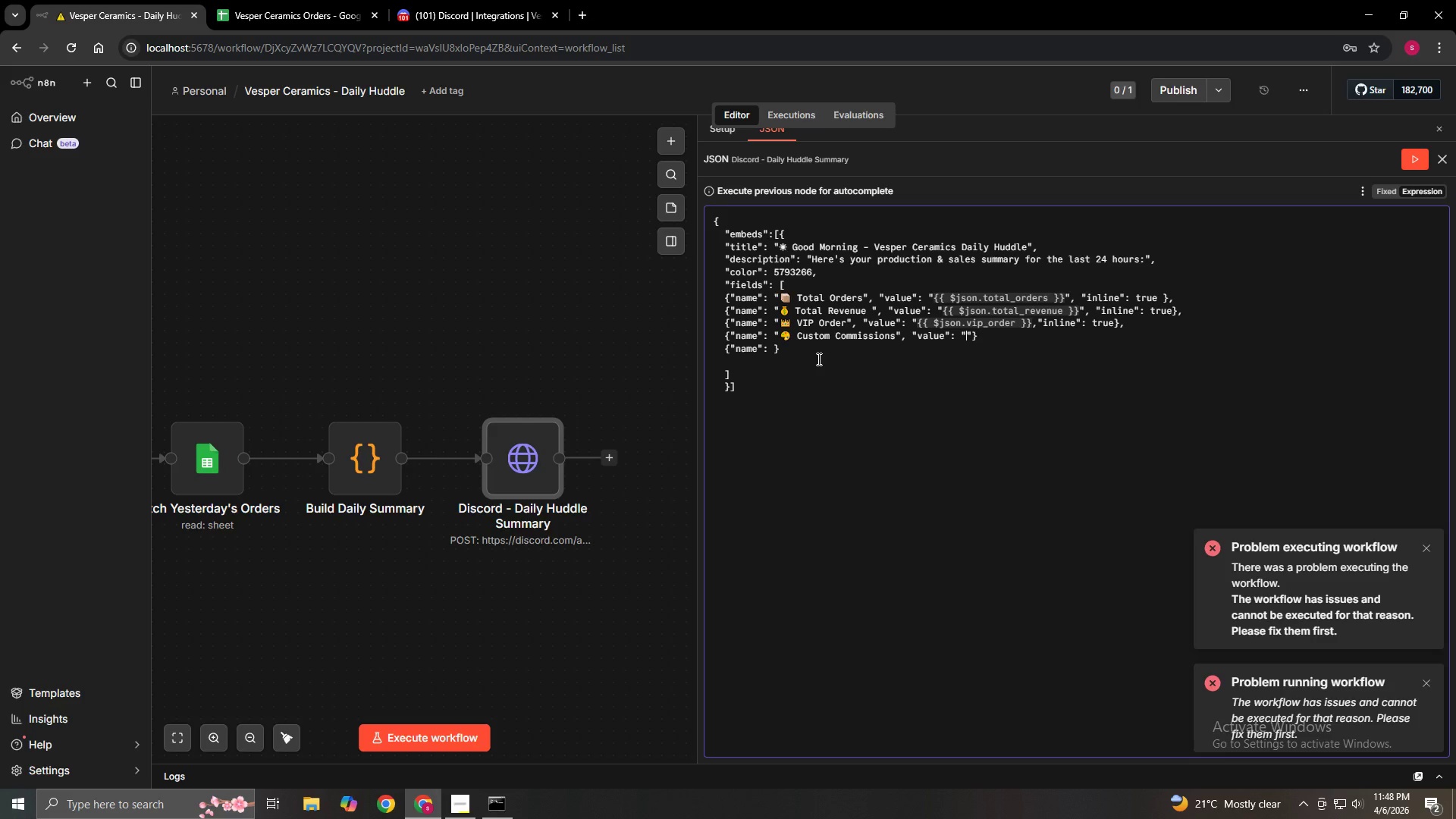 
left_click([941, 307])
 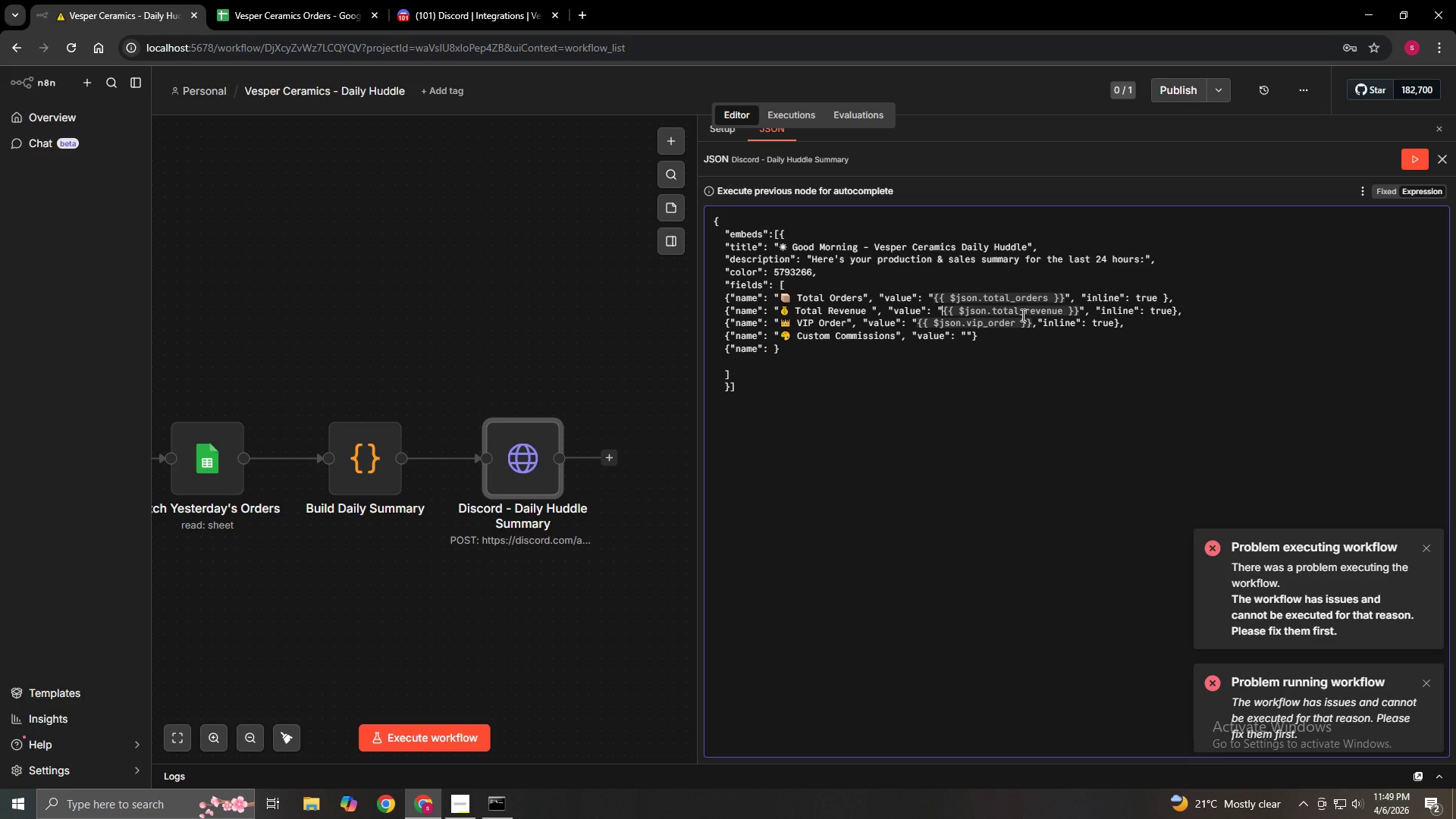 
key(Shift+4)
 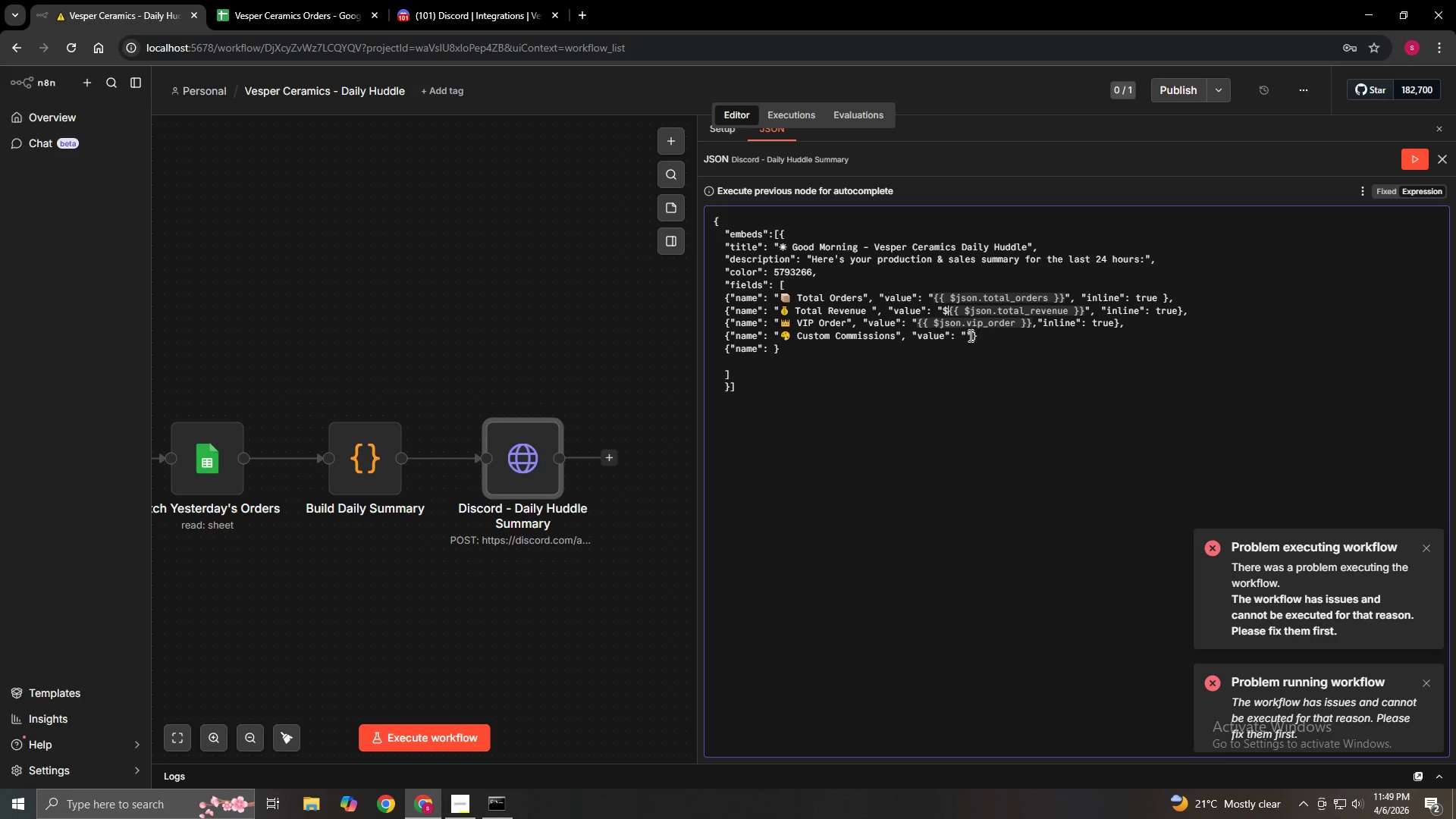 
left_click([969, 334])
 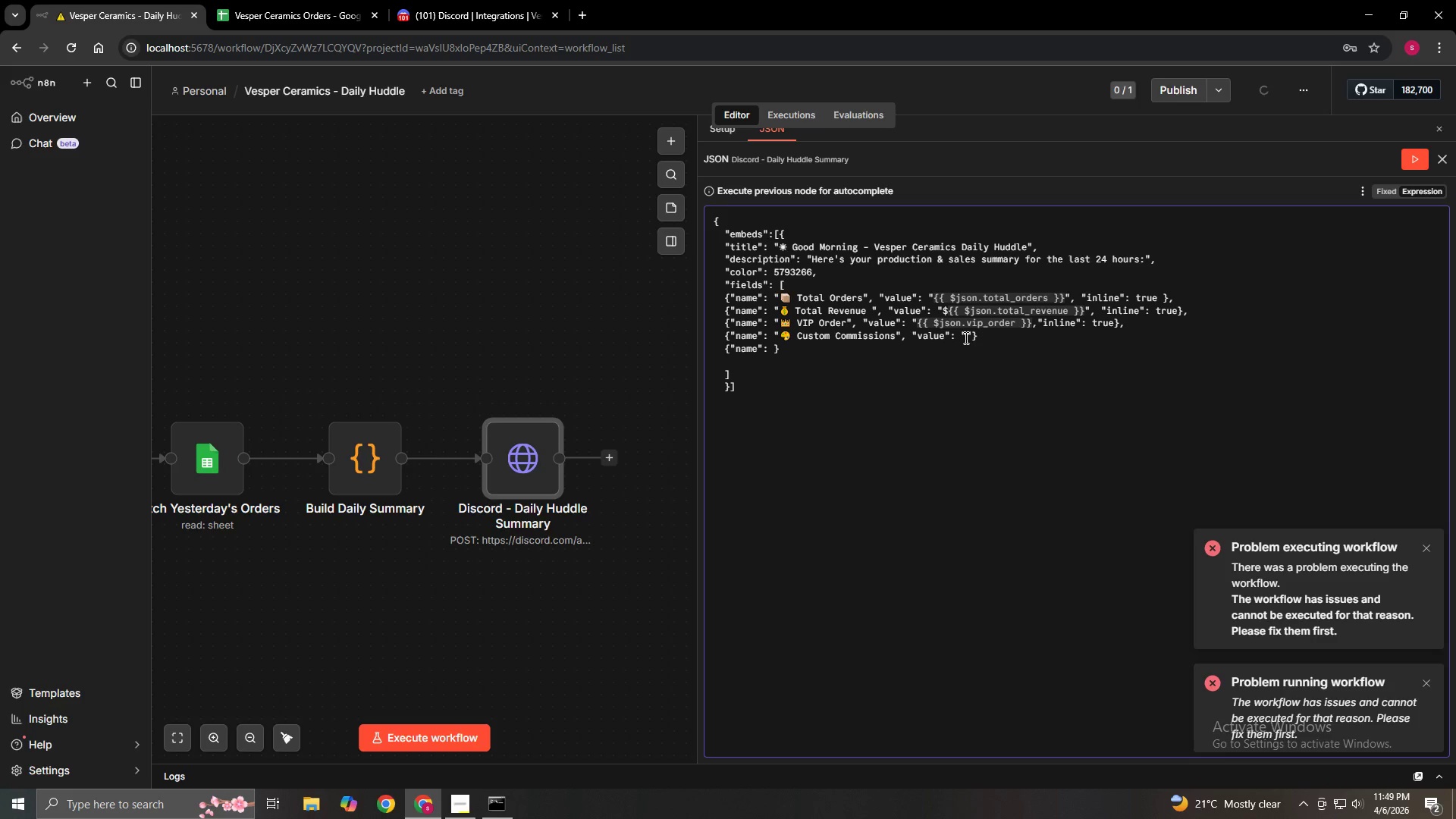 
left_click([968, 337])
 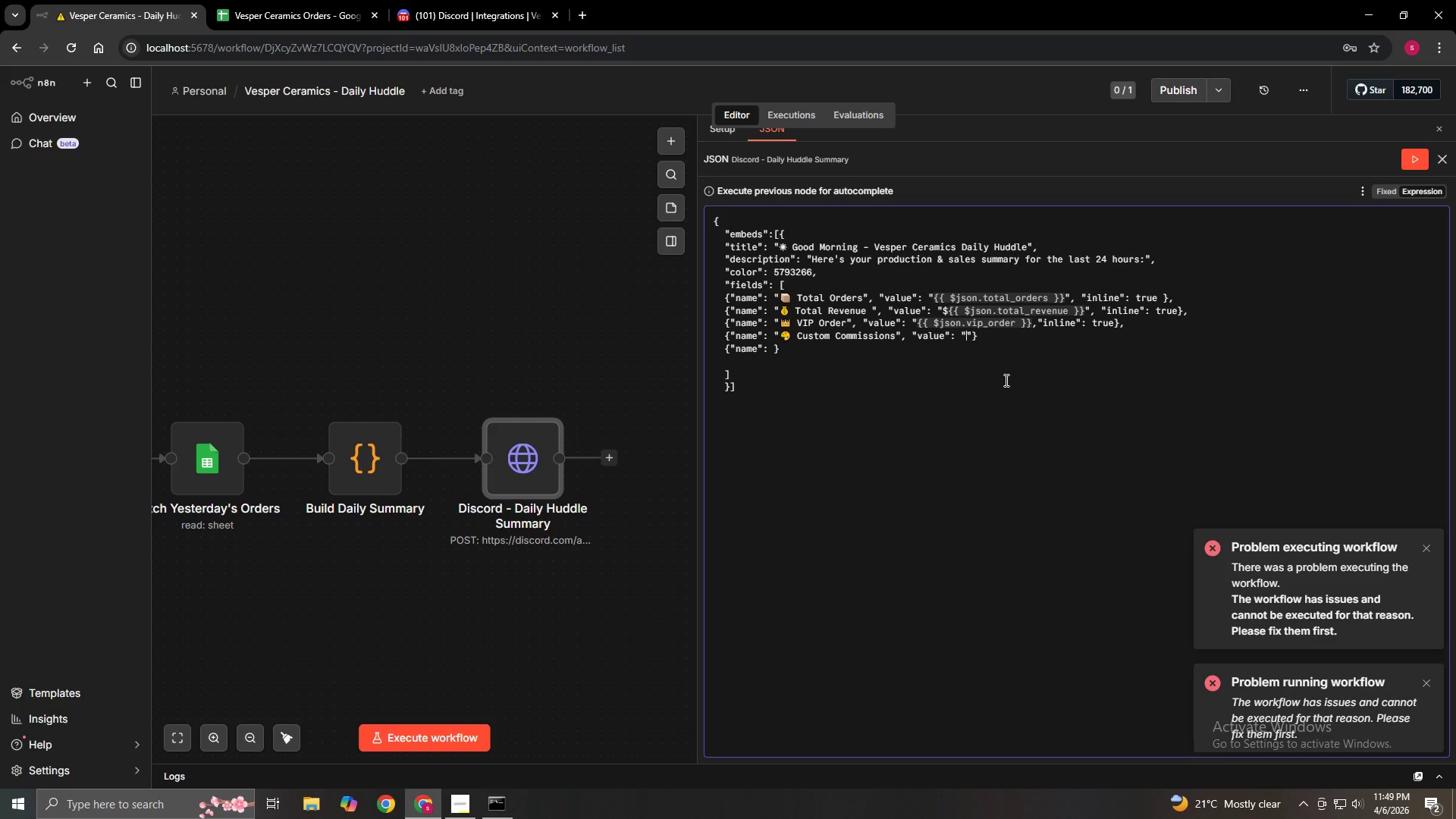 
key(Shift+BracketLeft)
 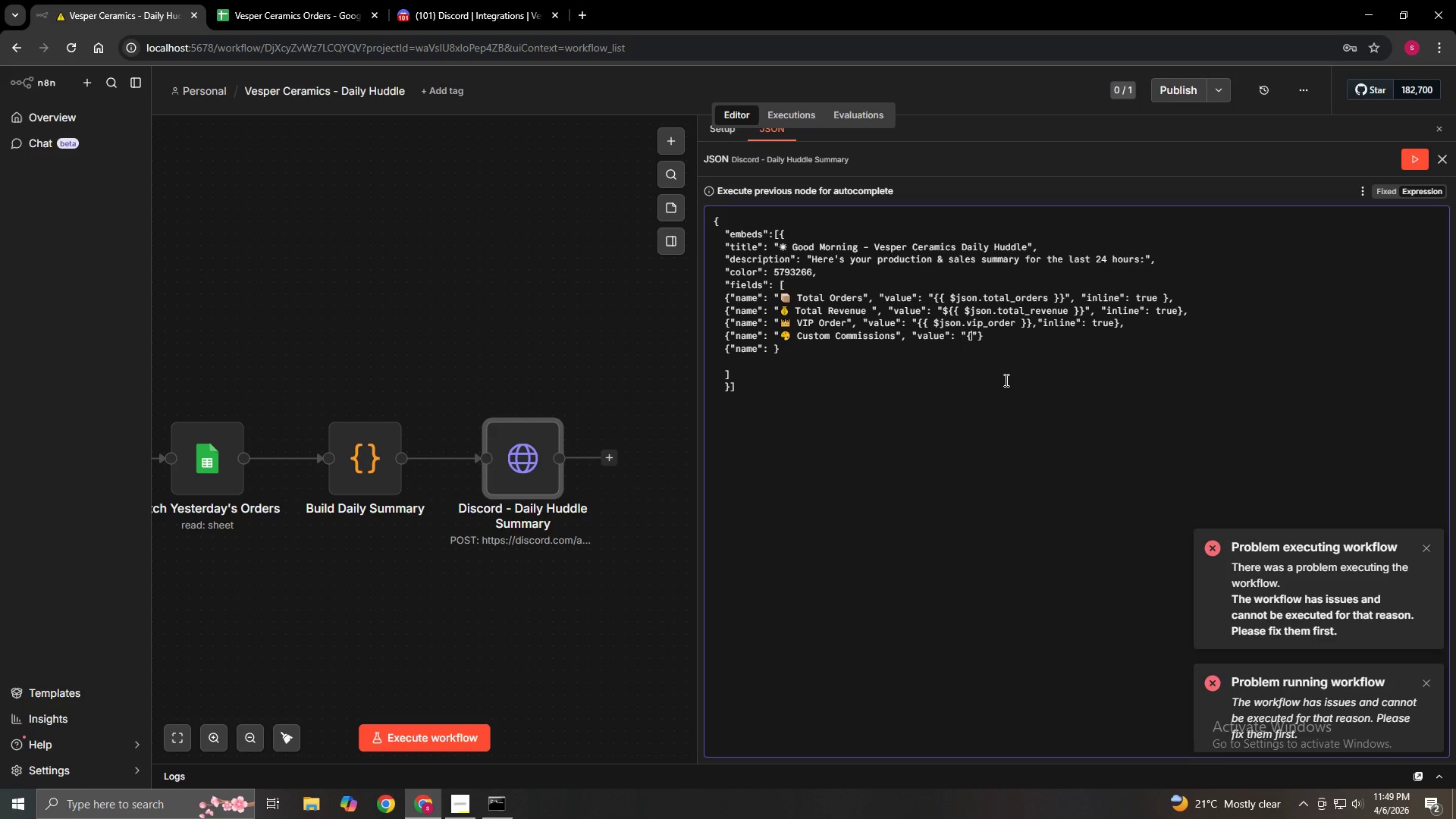 
key(Shift+BracketLeft)
 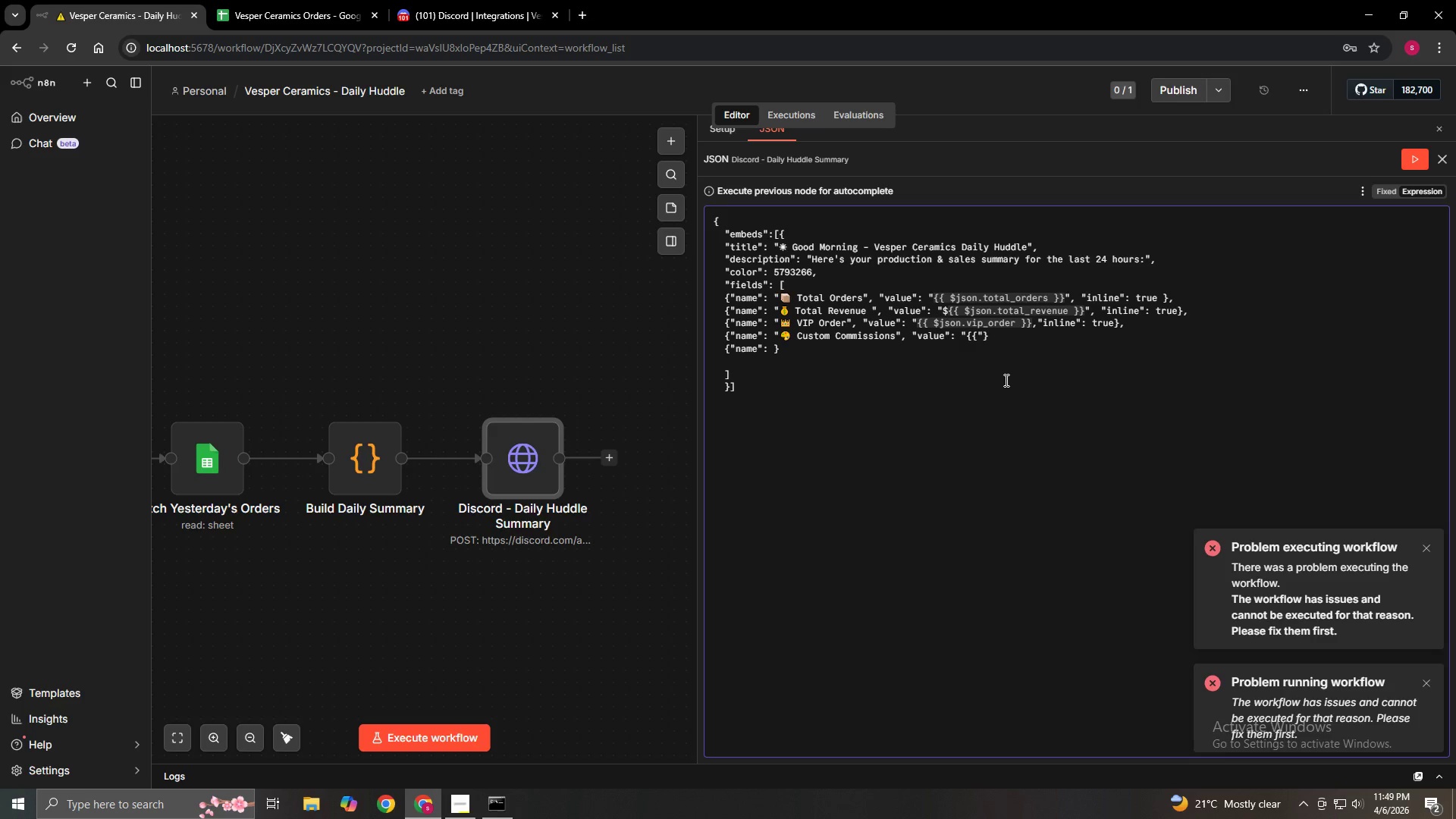 
key(Shift+4)
 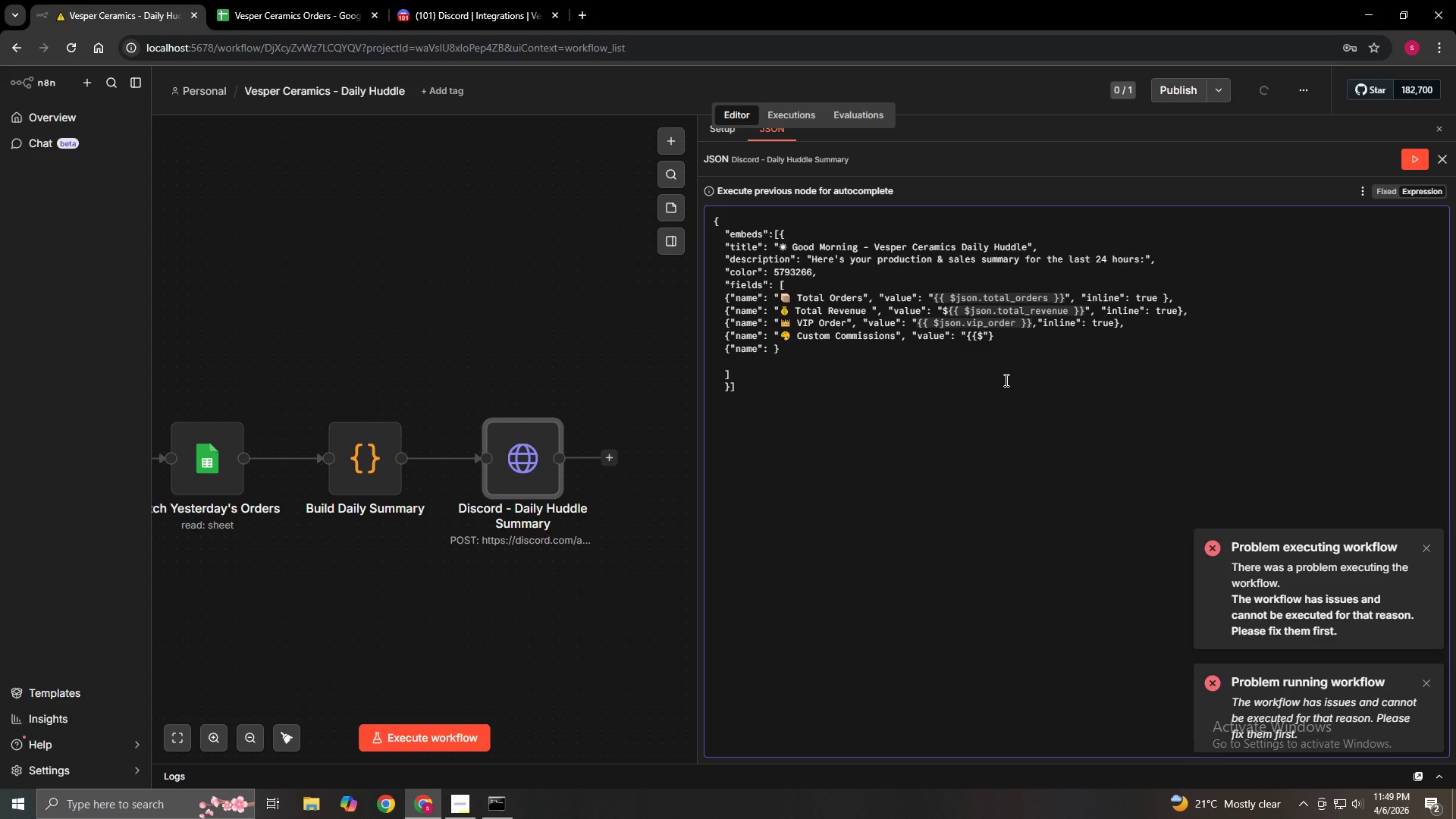 
key(ArrowLeft)
 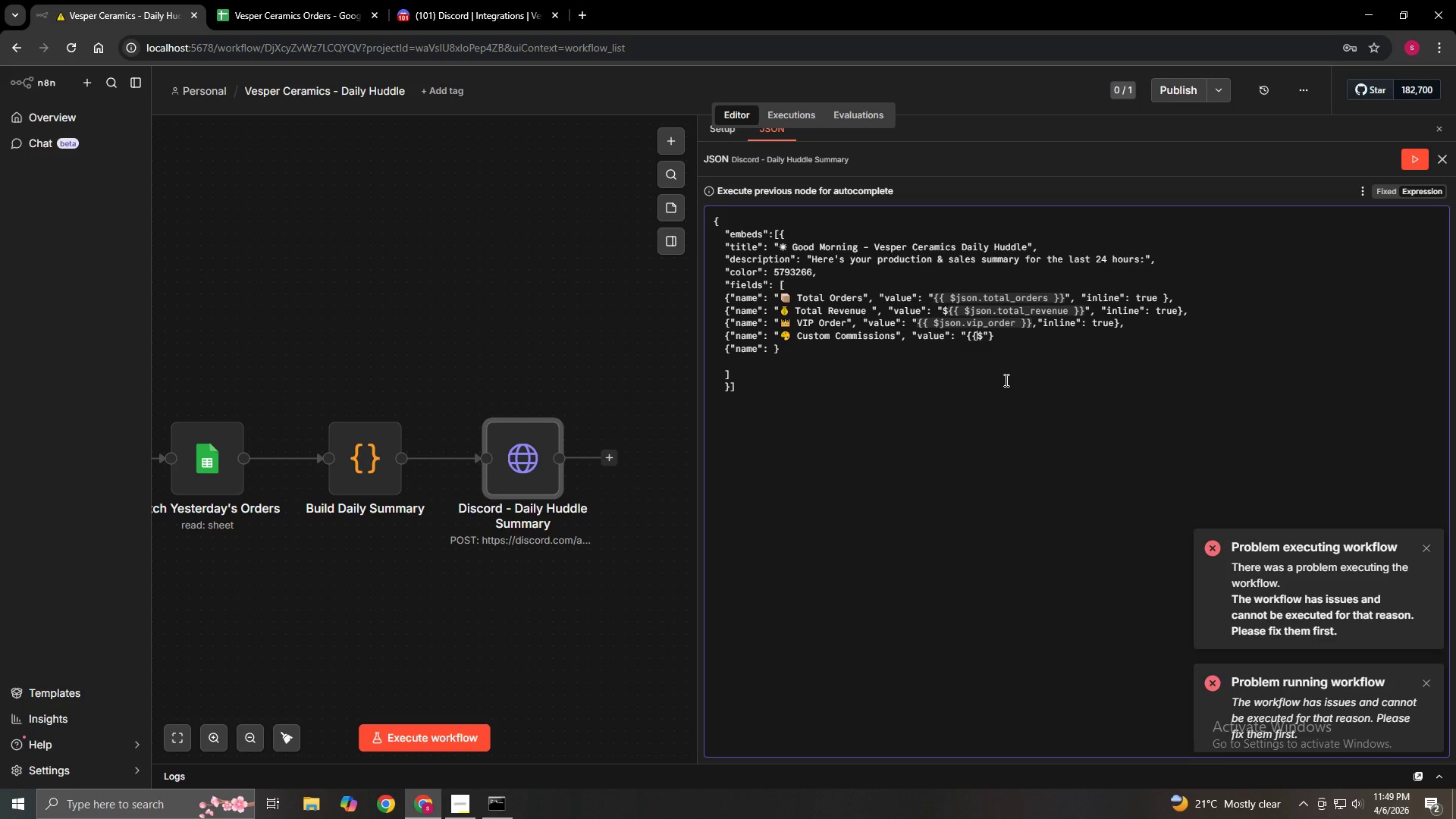 
key(Space)
 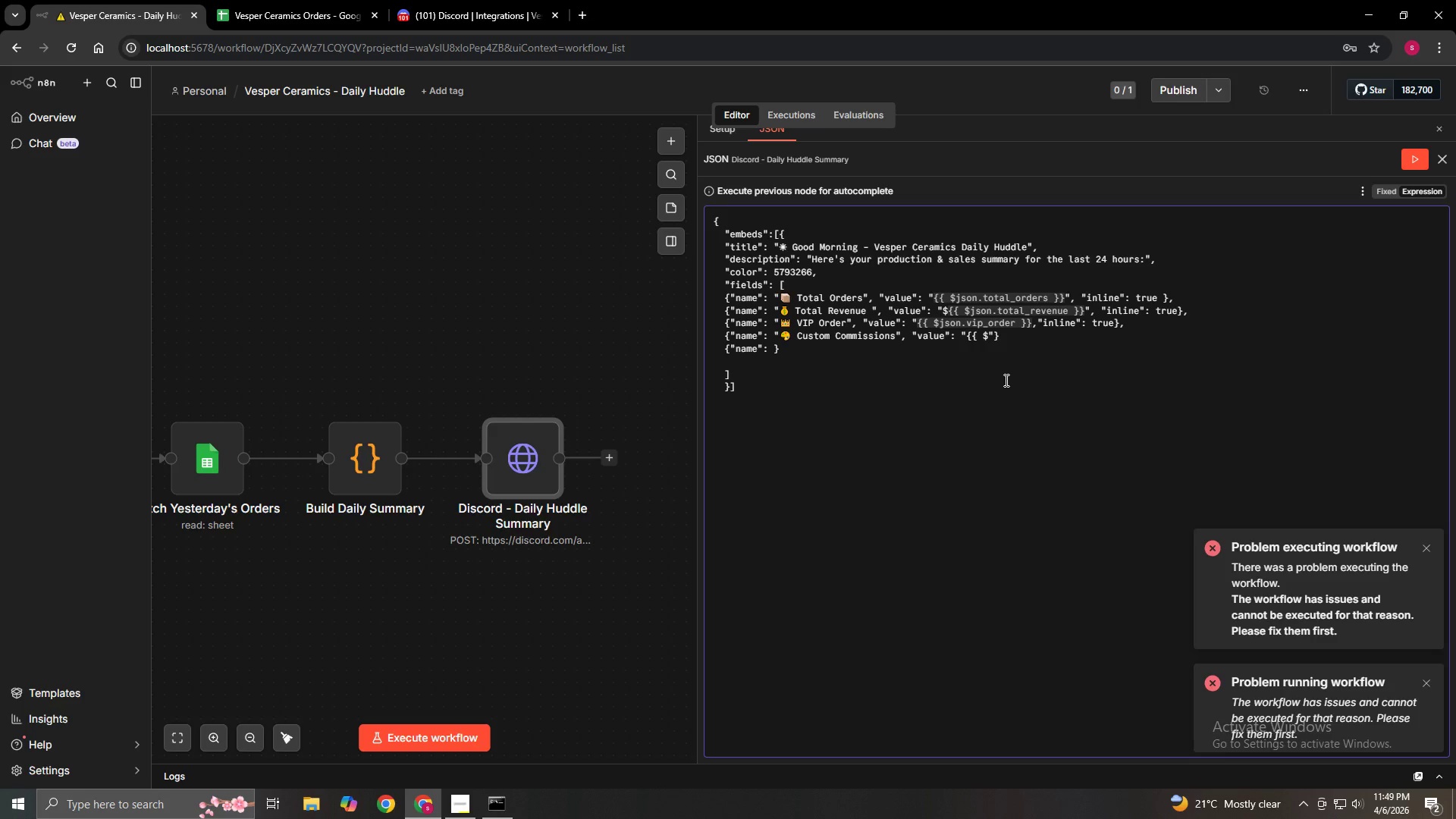 
key(ArrowRight)
 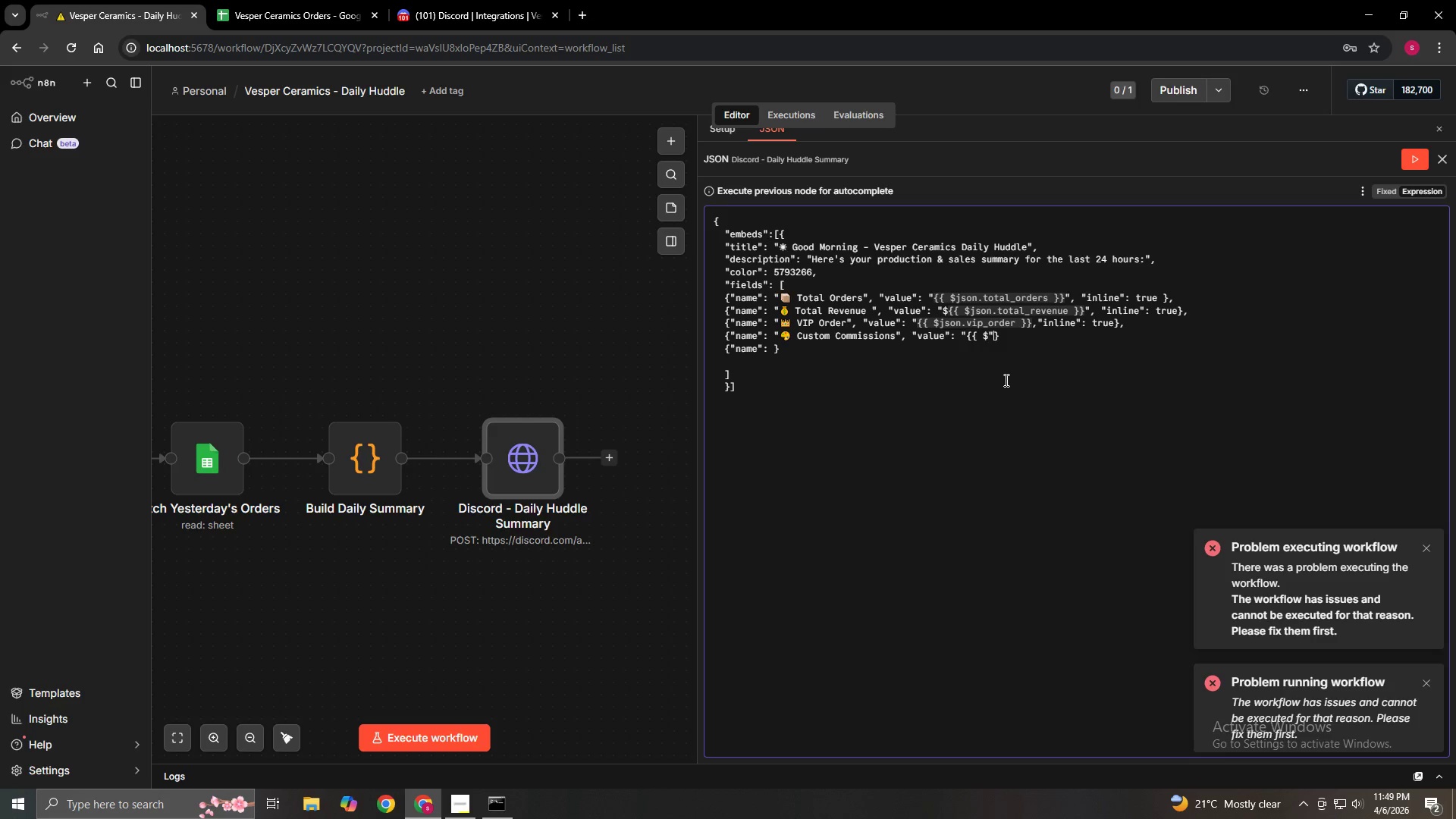 
key(ArrowRight)
 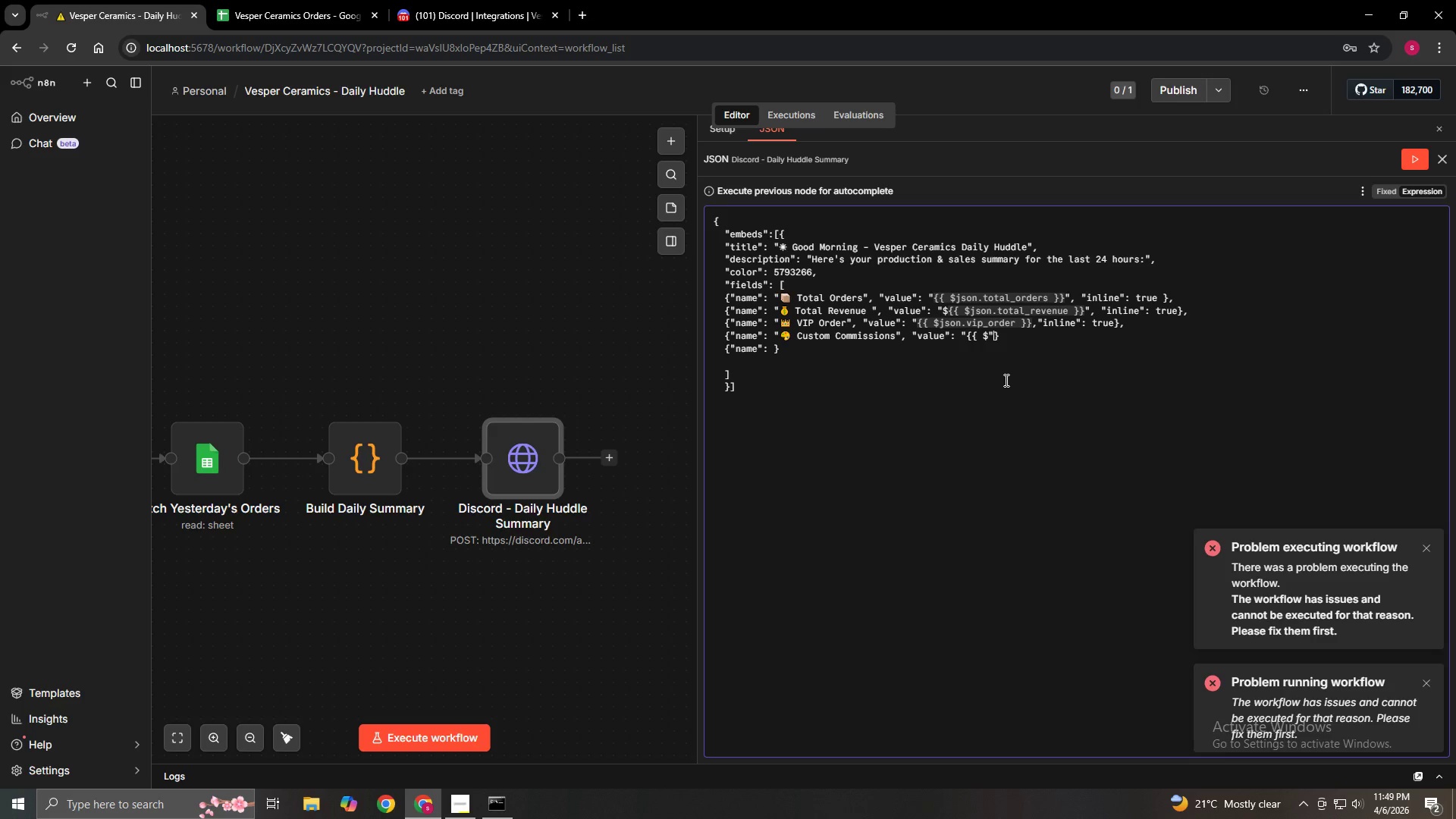 
key(ArrowLeft)
 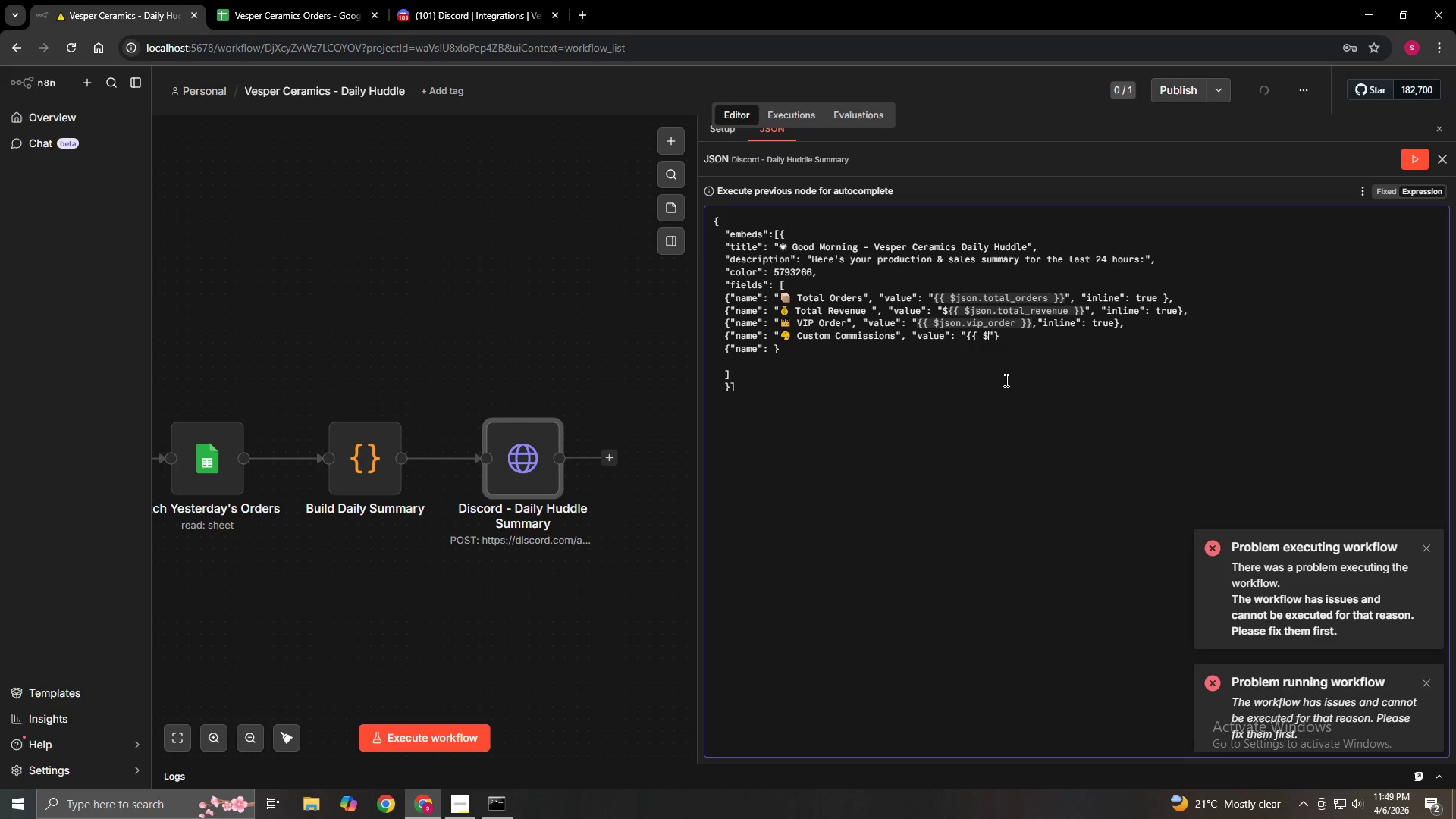 
key(ArrowRight)
 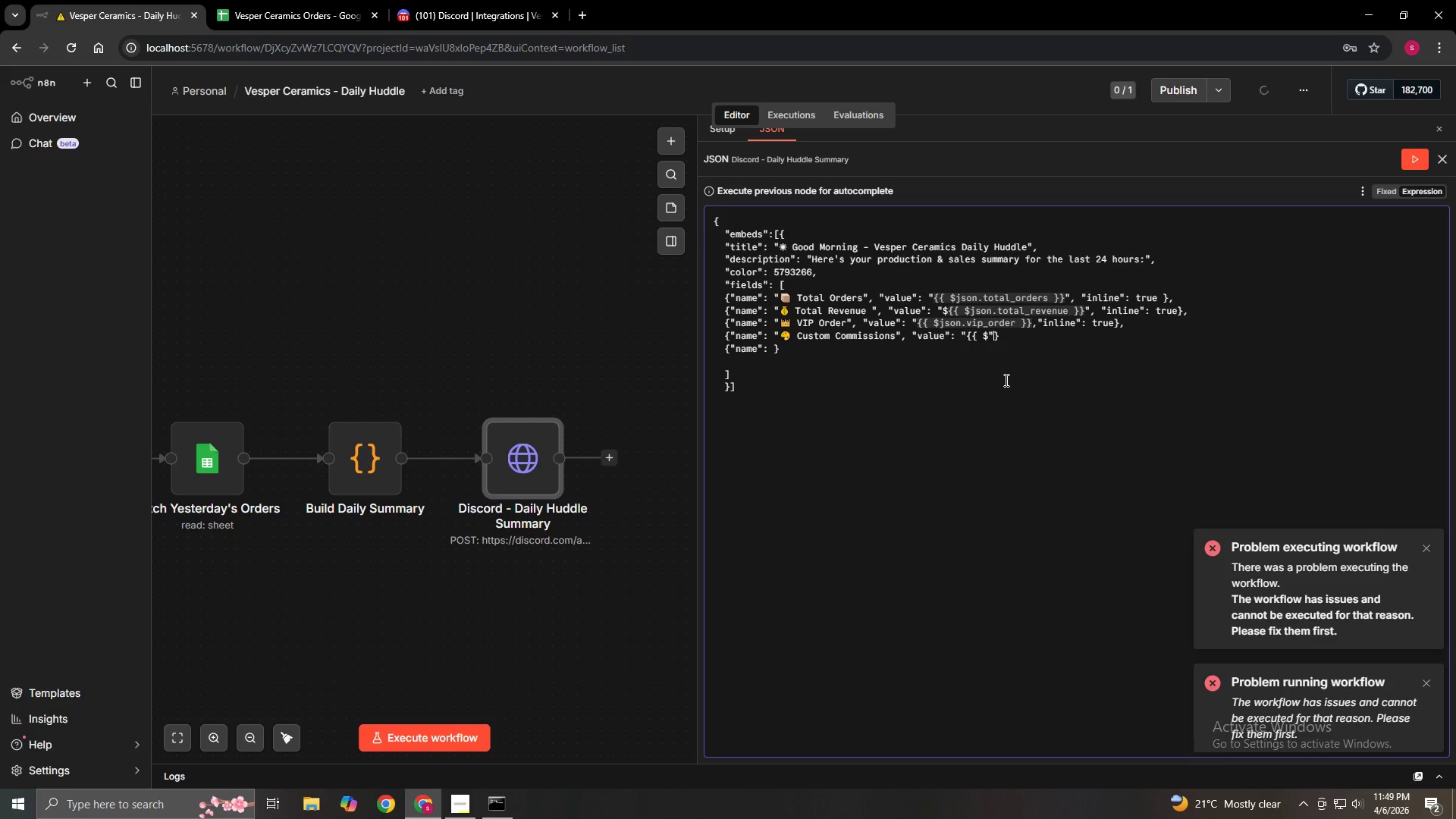 
key(Backspace)
 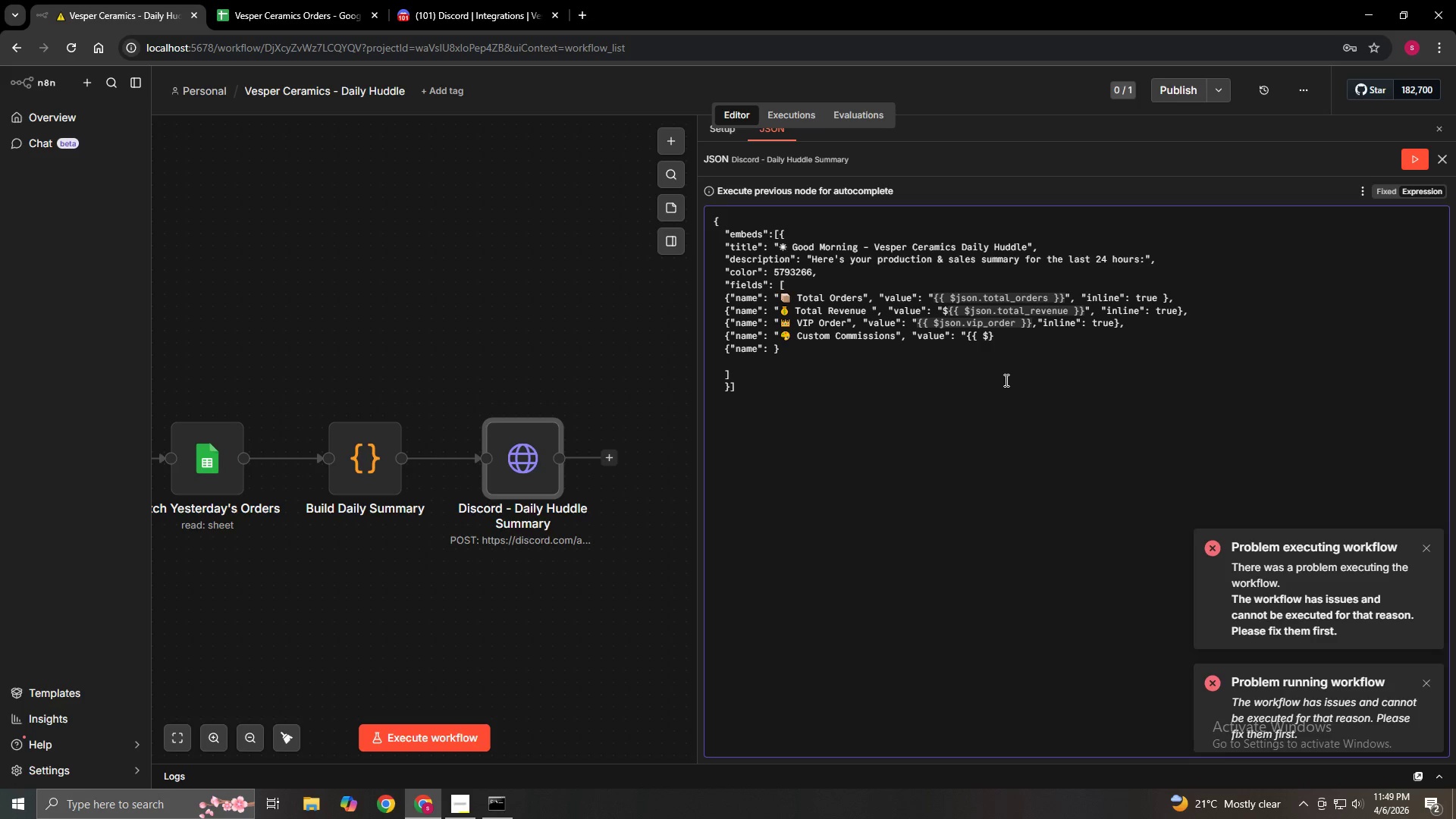 
type(Jso)
key(Backspace)
key(Backspace)
key(Backspace)
type(json)
 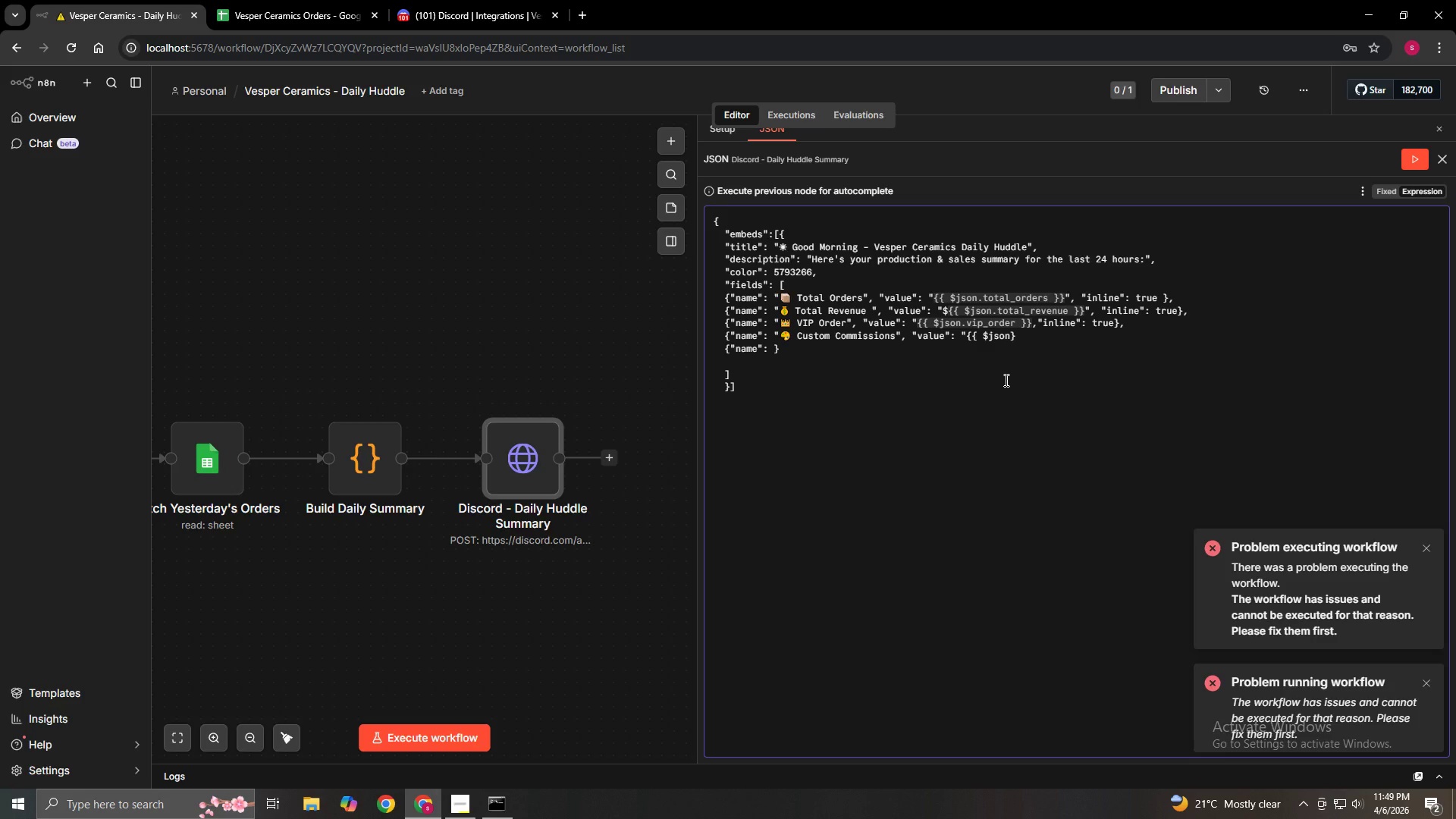 
wait(5.31)
 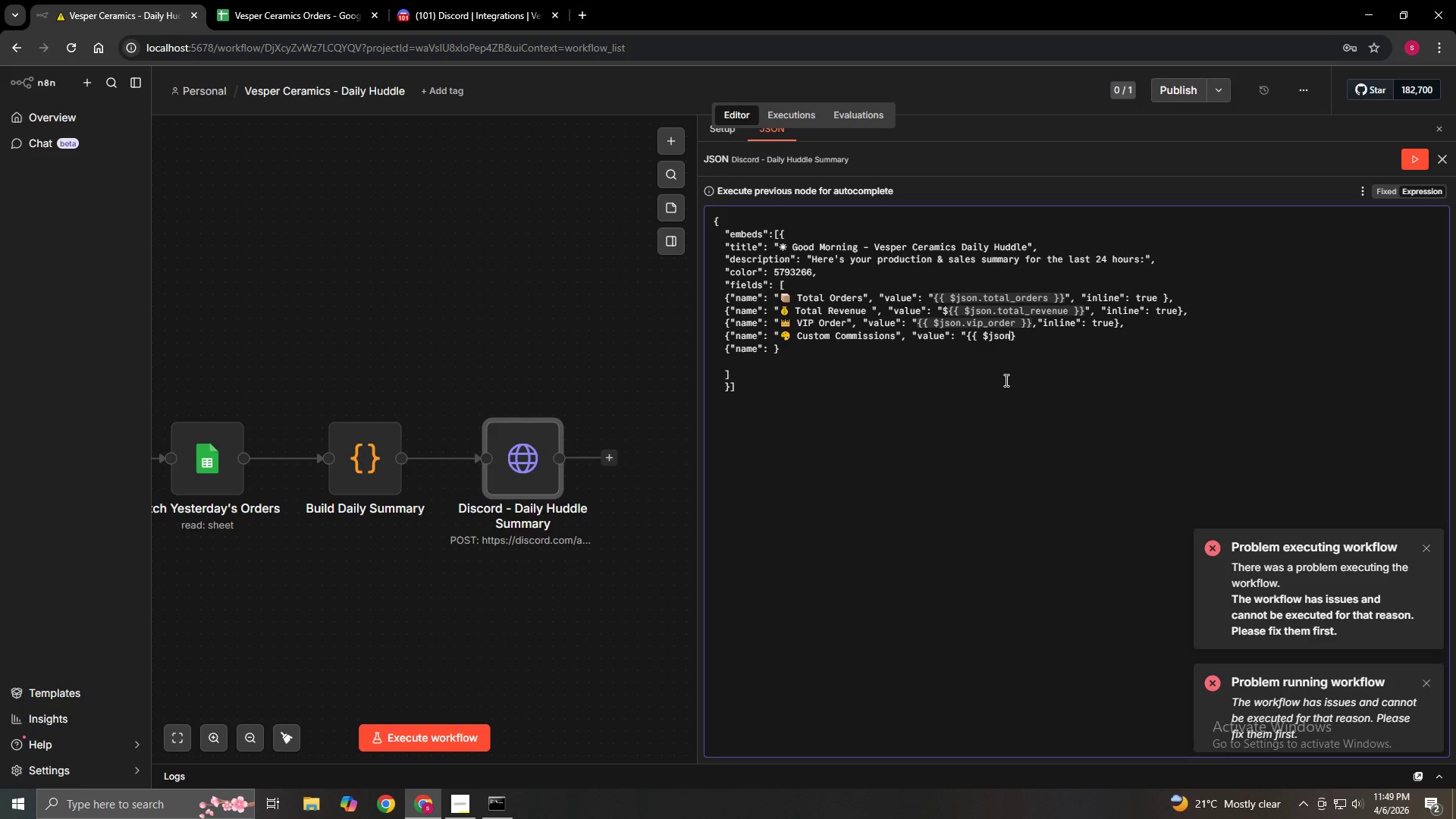 
key(Period)
 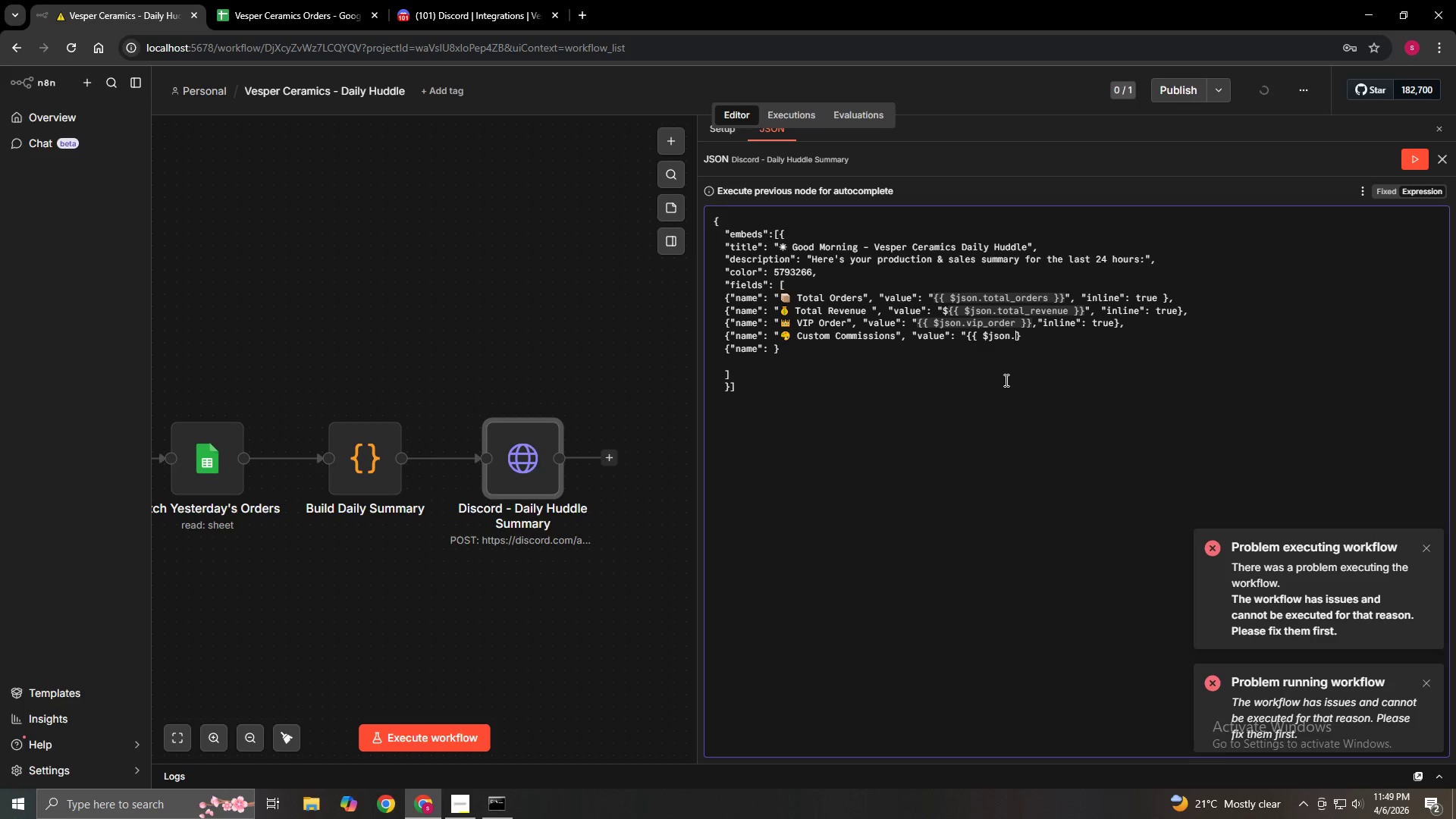 
type(custom_orders:)
key(Backspace)
 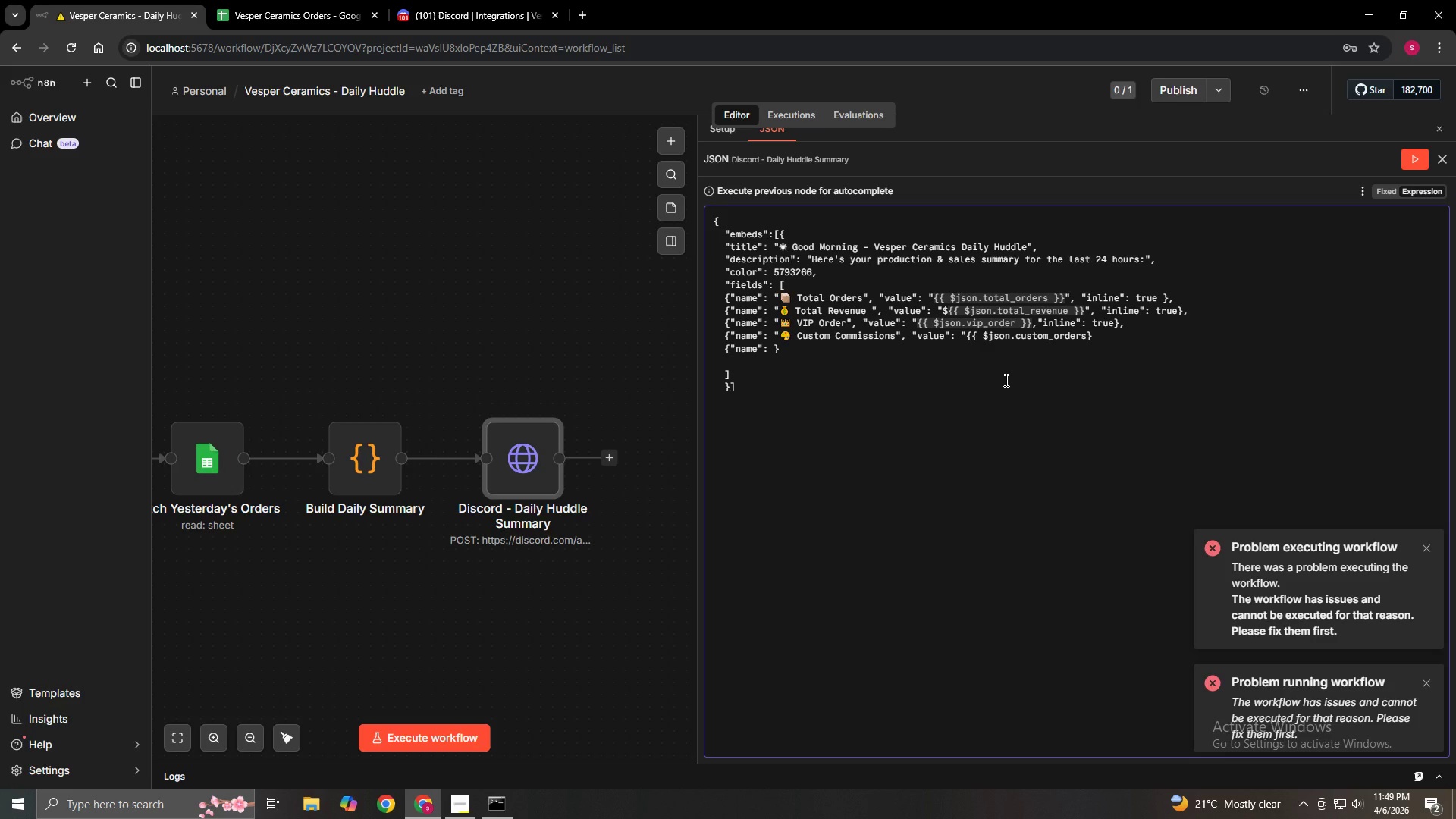 
 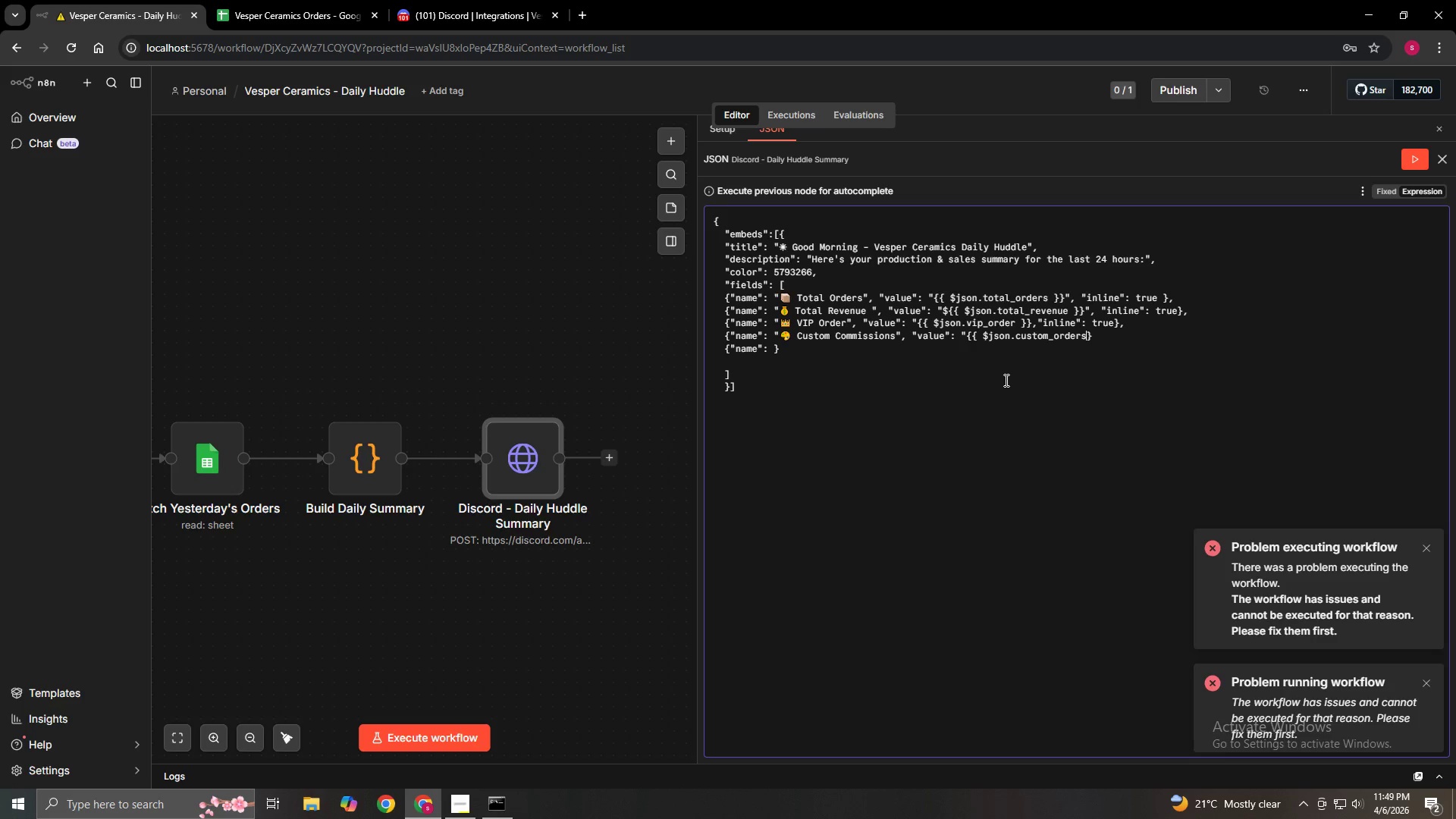 
hold_key(key=ShiftLeft, duration=1.0)
 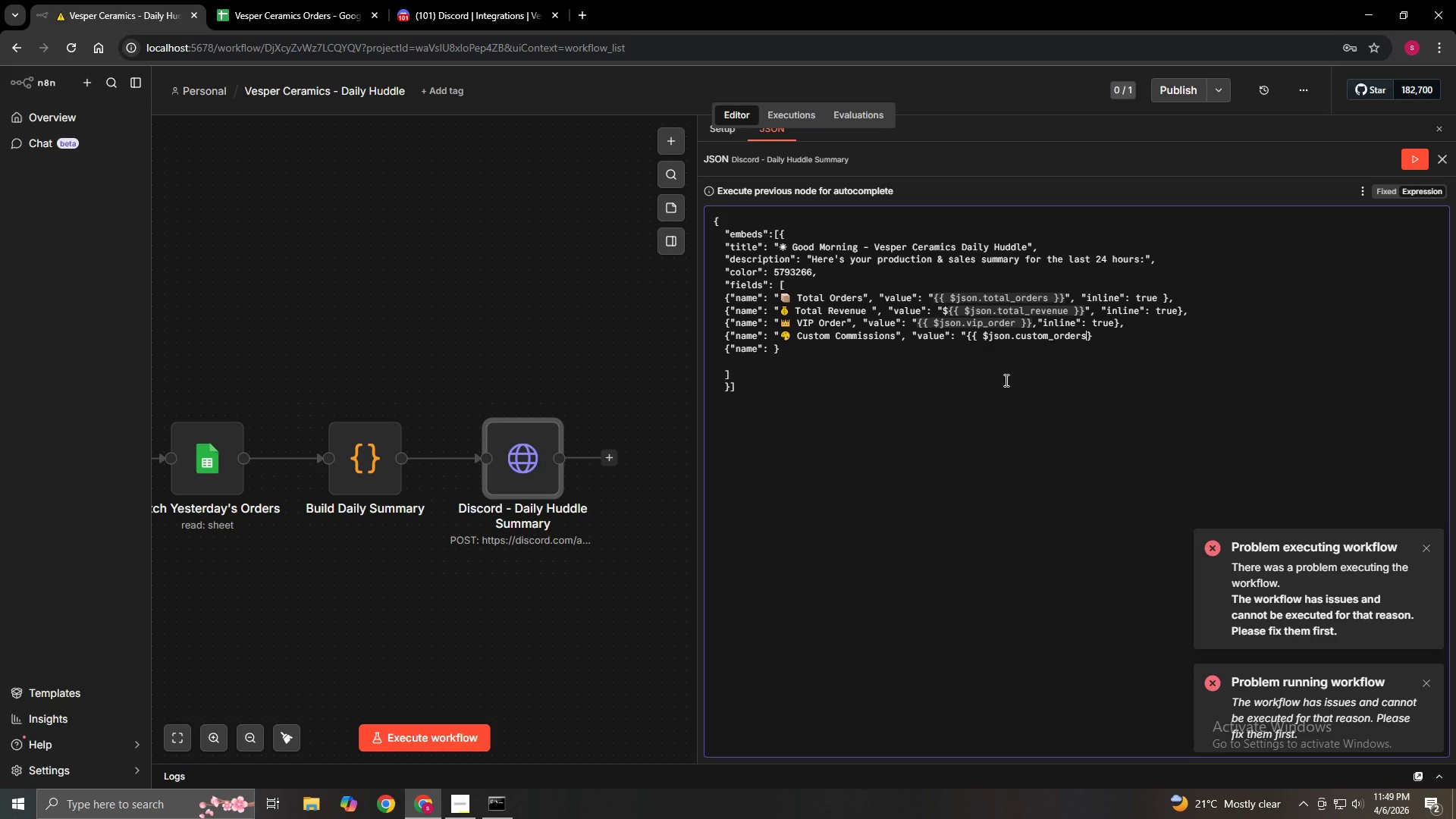 
key(Space)
 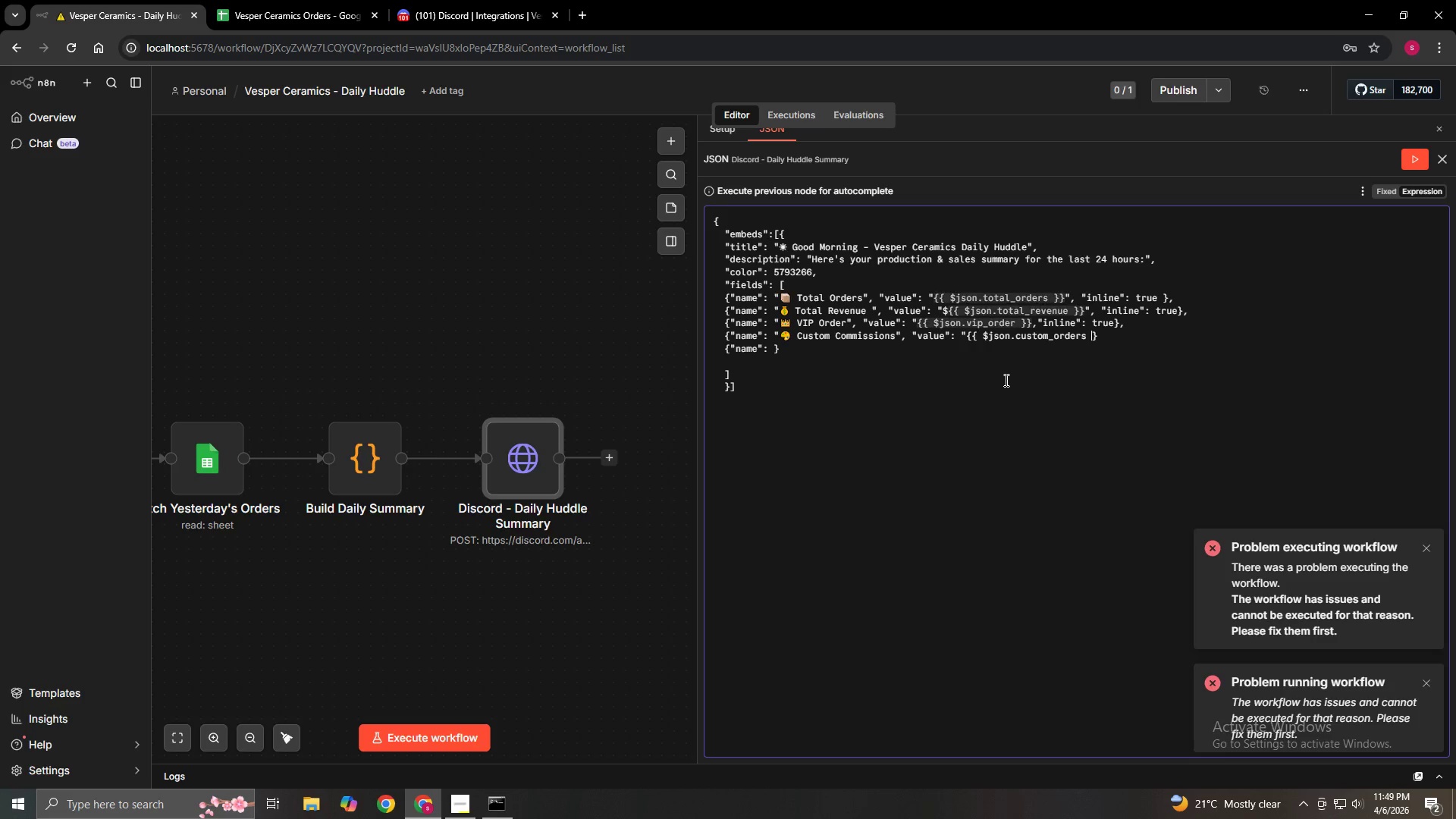 
key(Shift+BracketRight)
 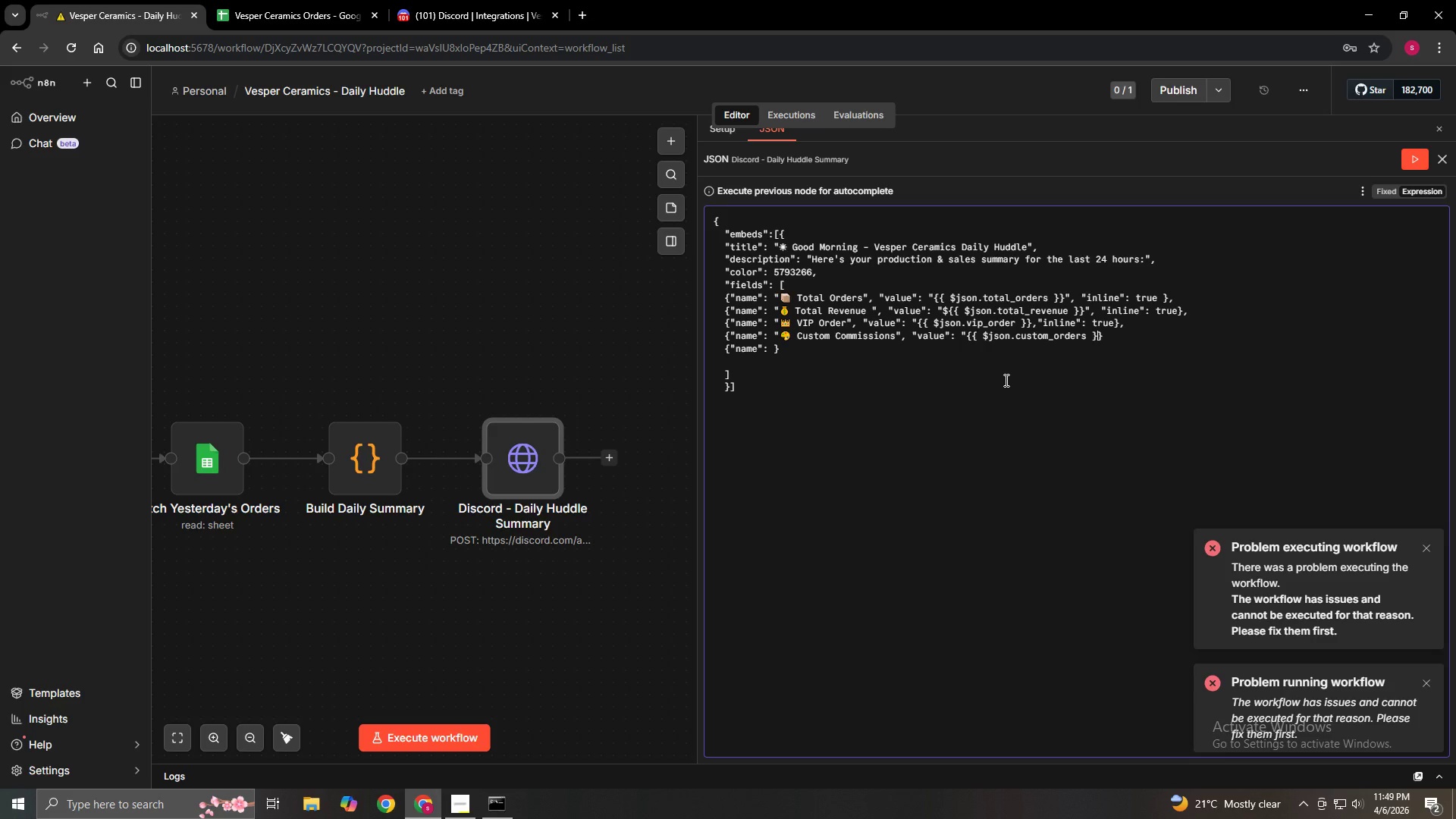 
key(Shift+BracketRight)
 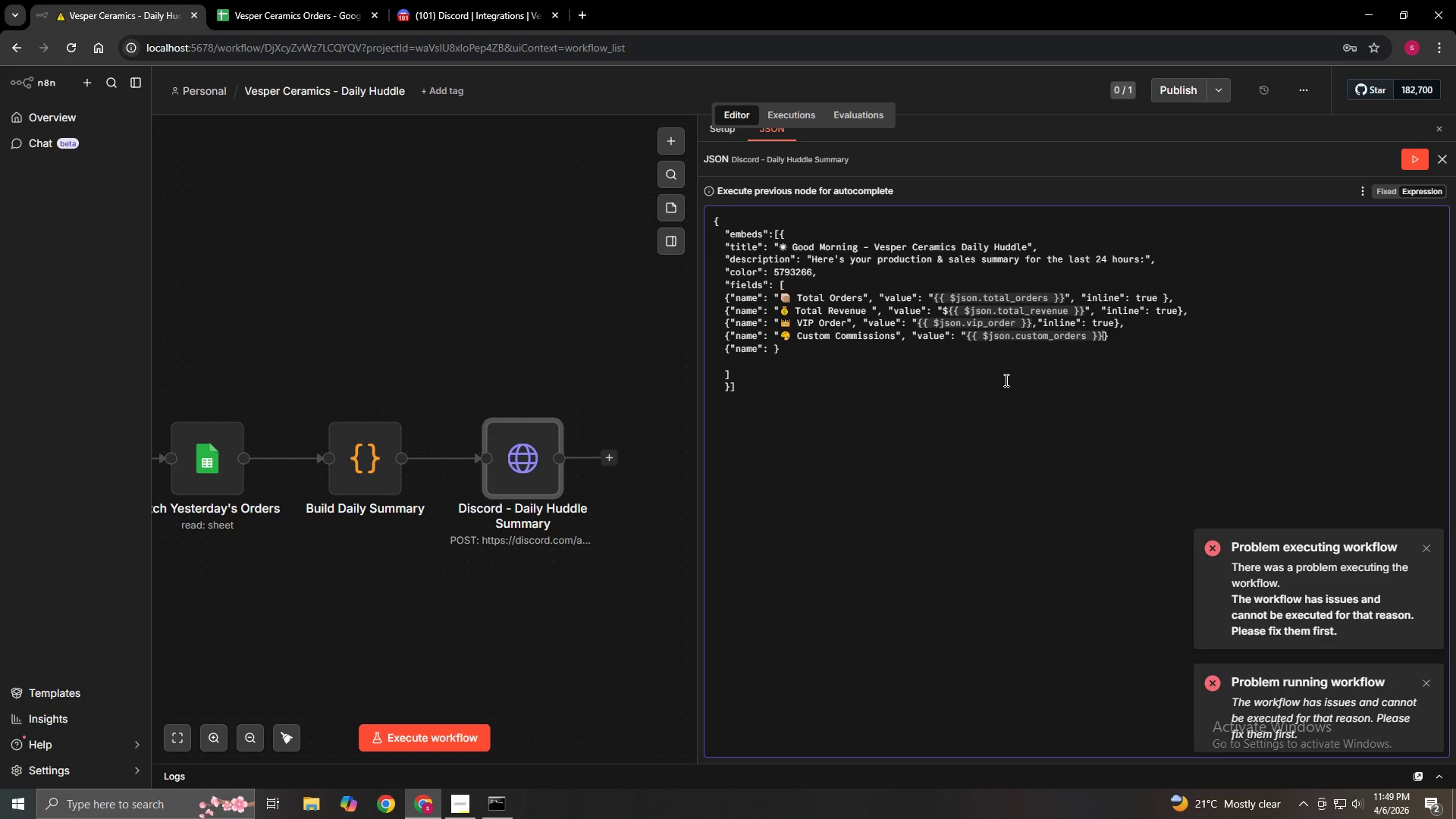 
key(Space)
 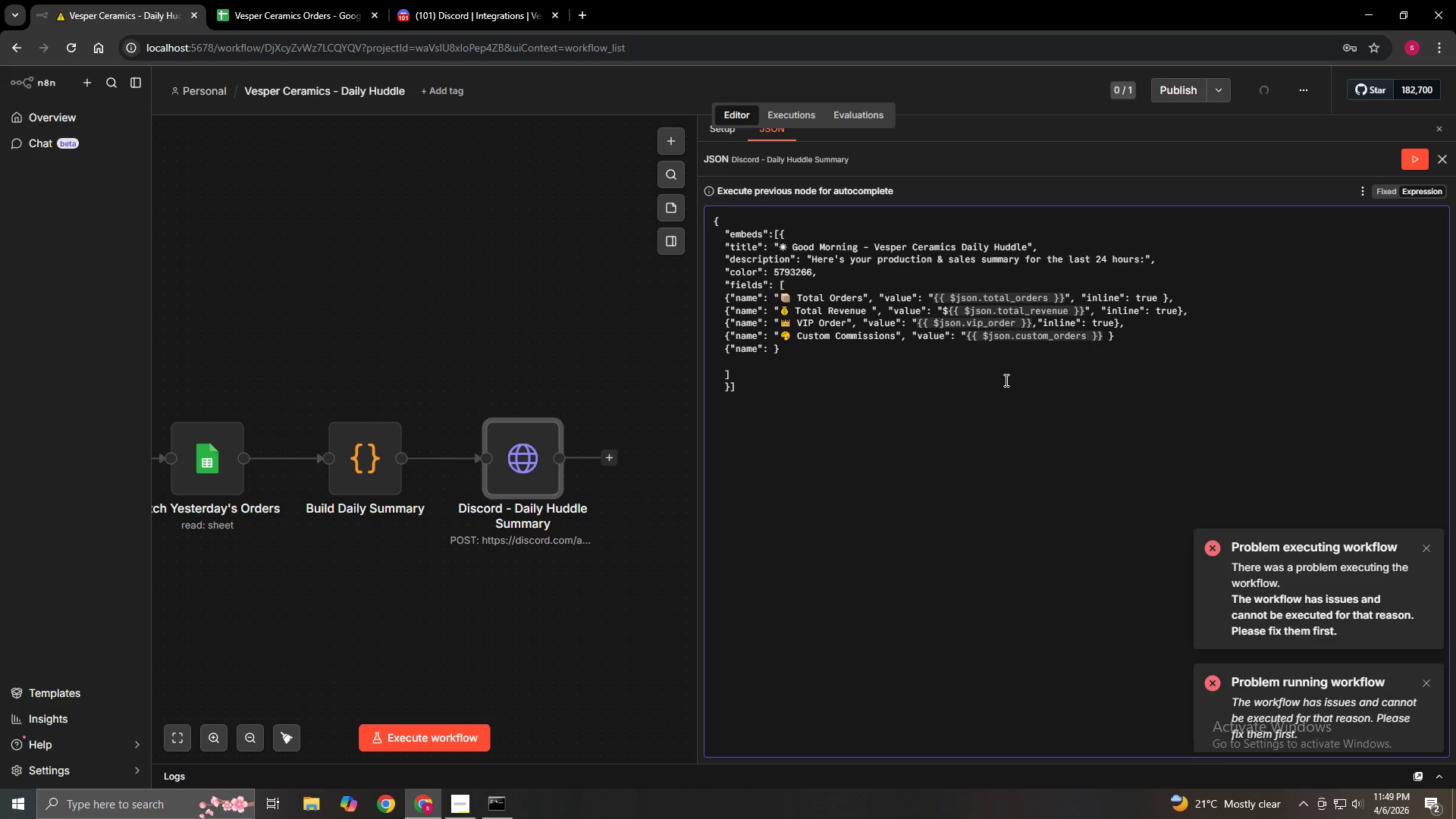 
key(ArrowLeft)
 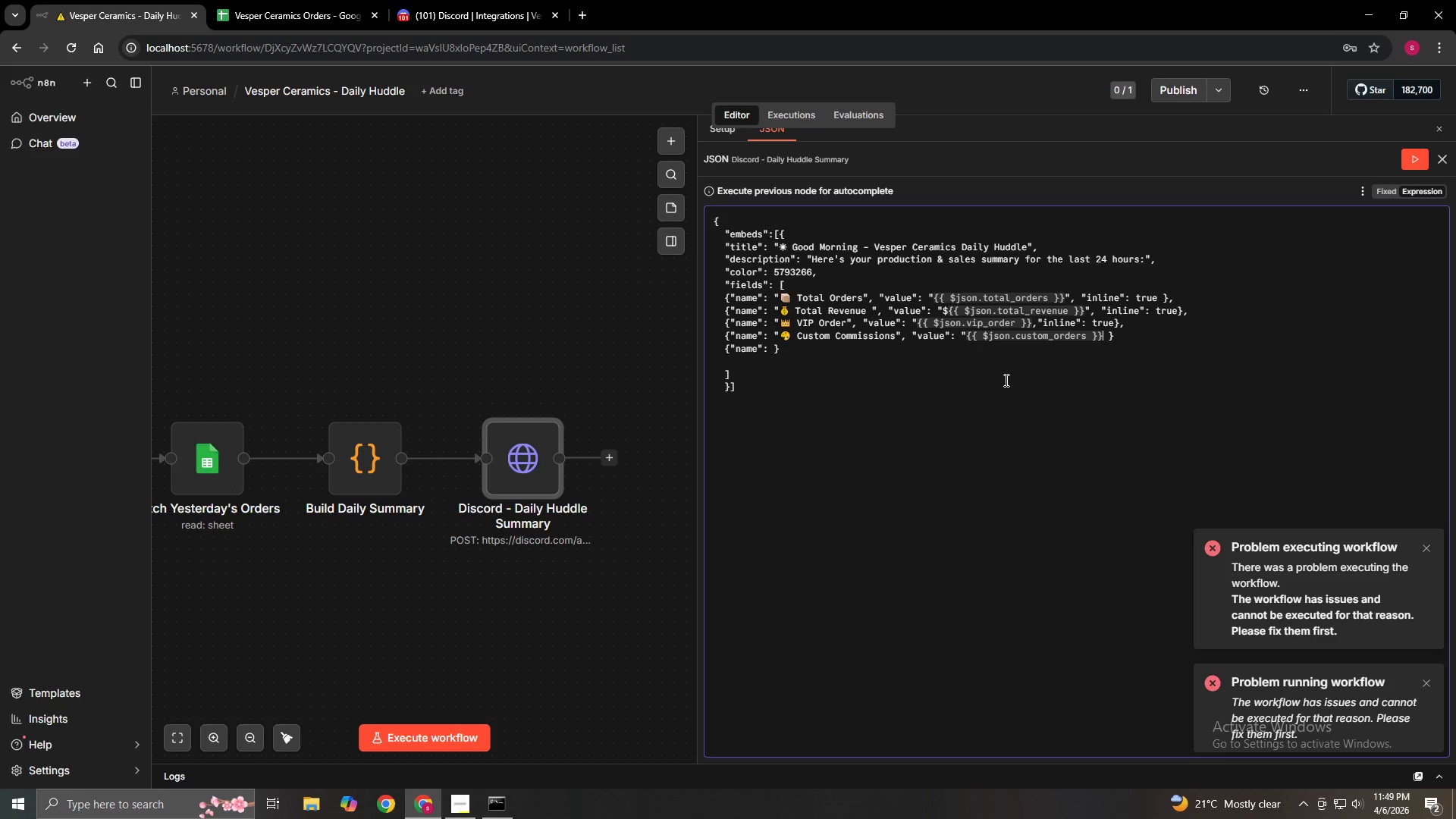 
type(, "inline)
 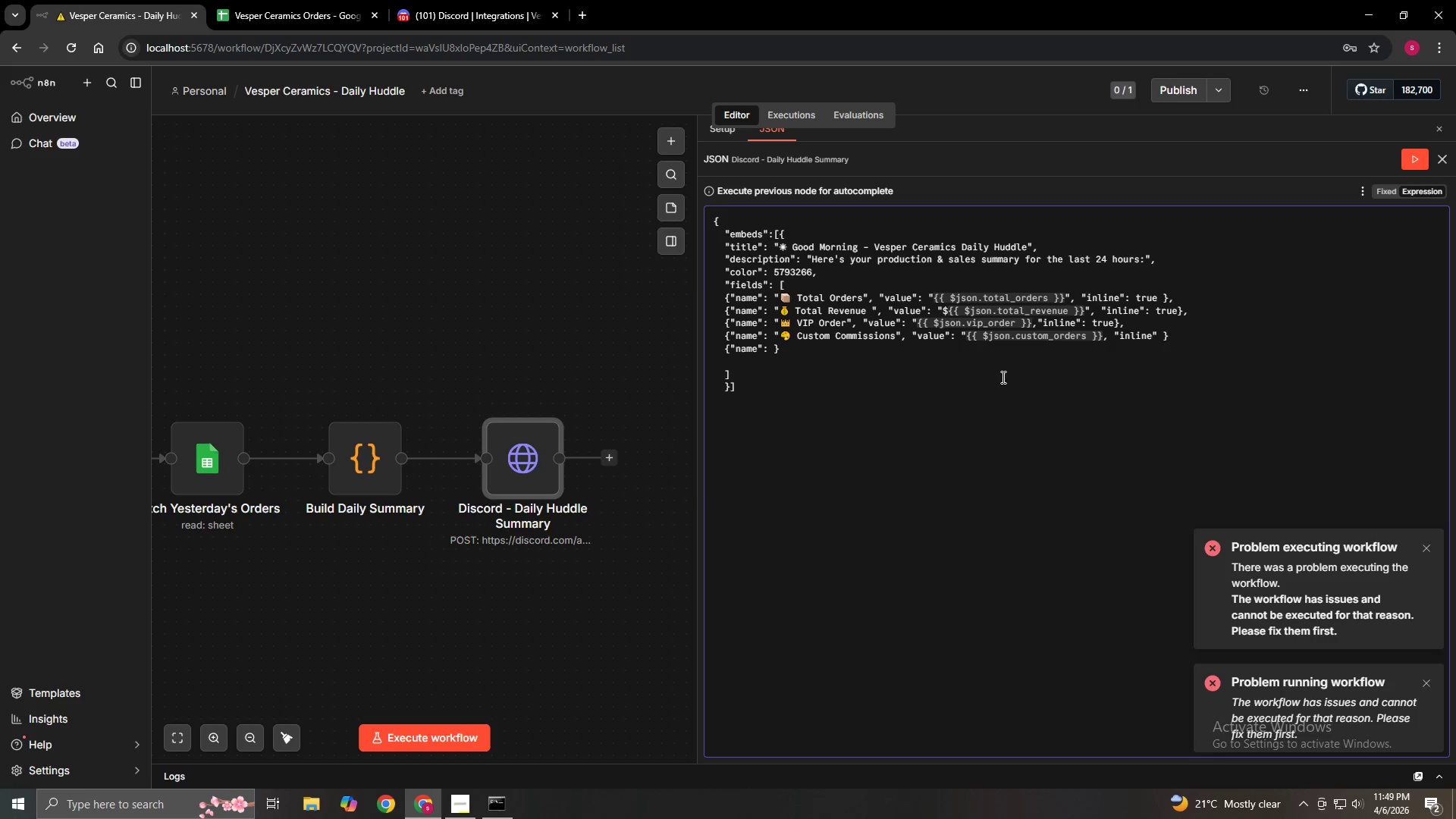 
left_click([1040, 323])
 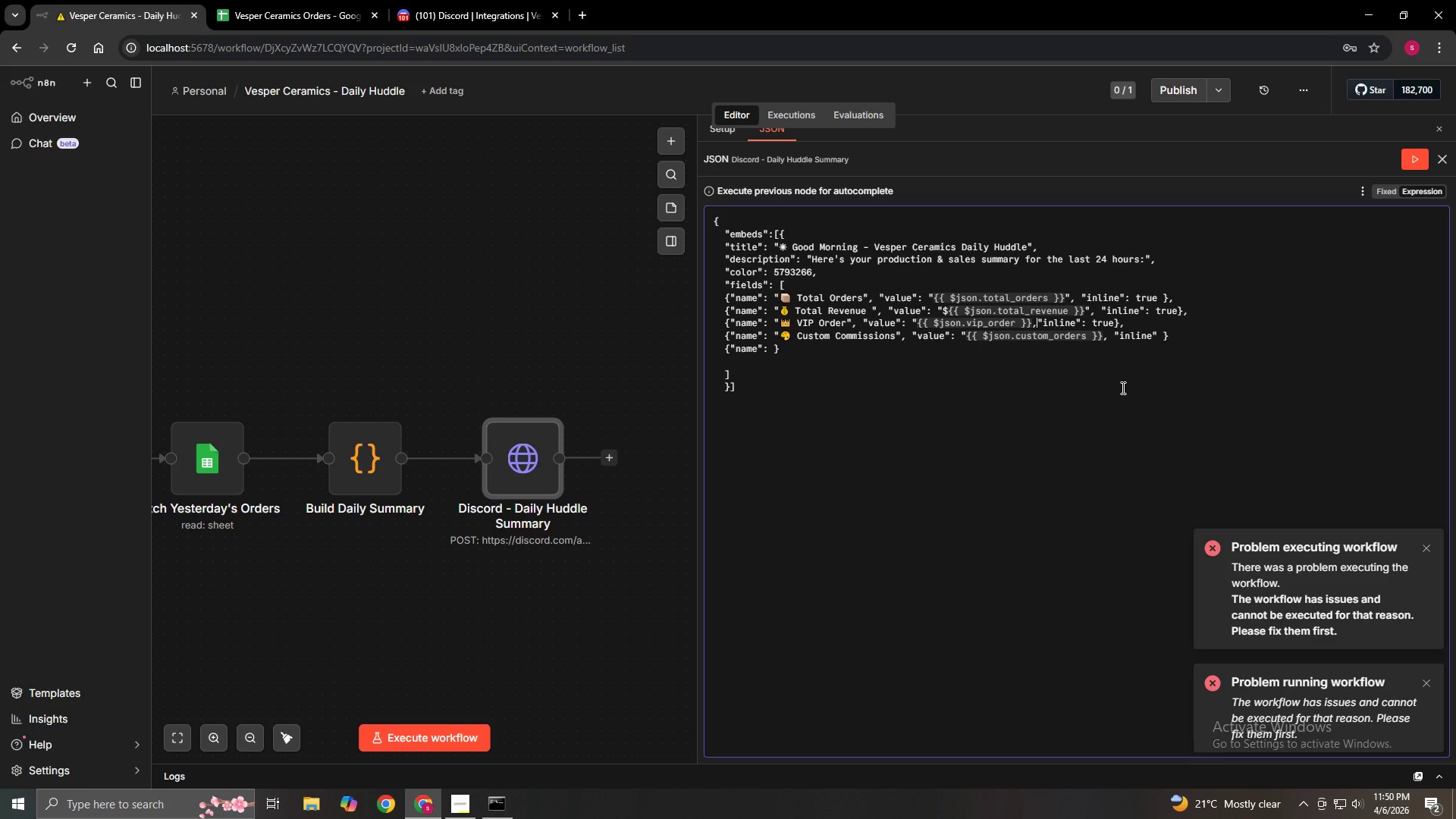 
key(ArrowRight)
 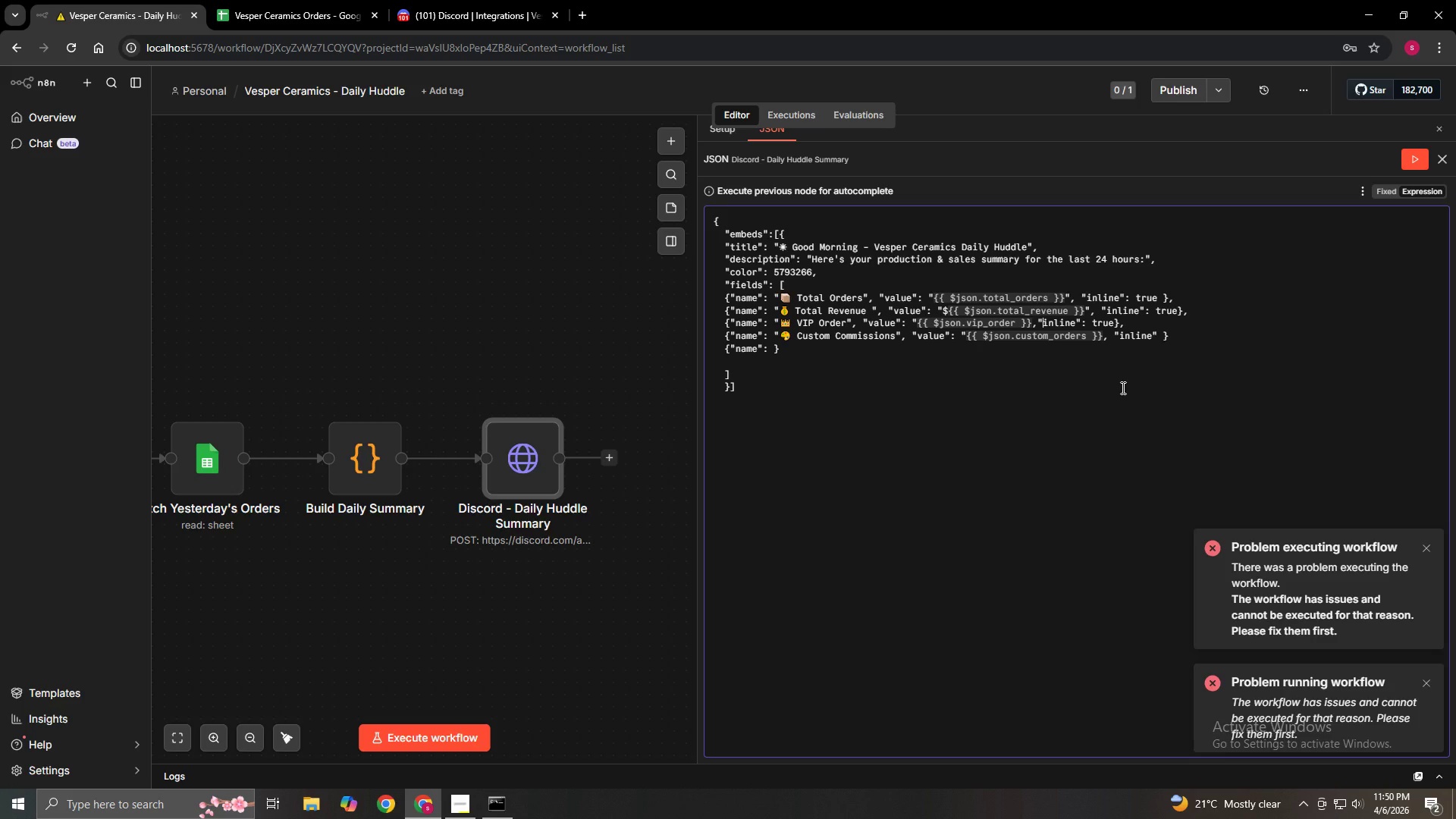 
key(ArrowLeft)
 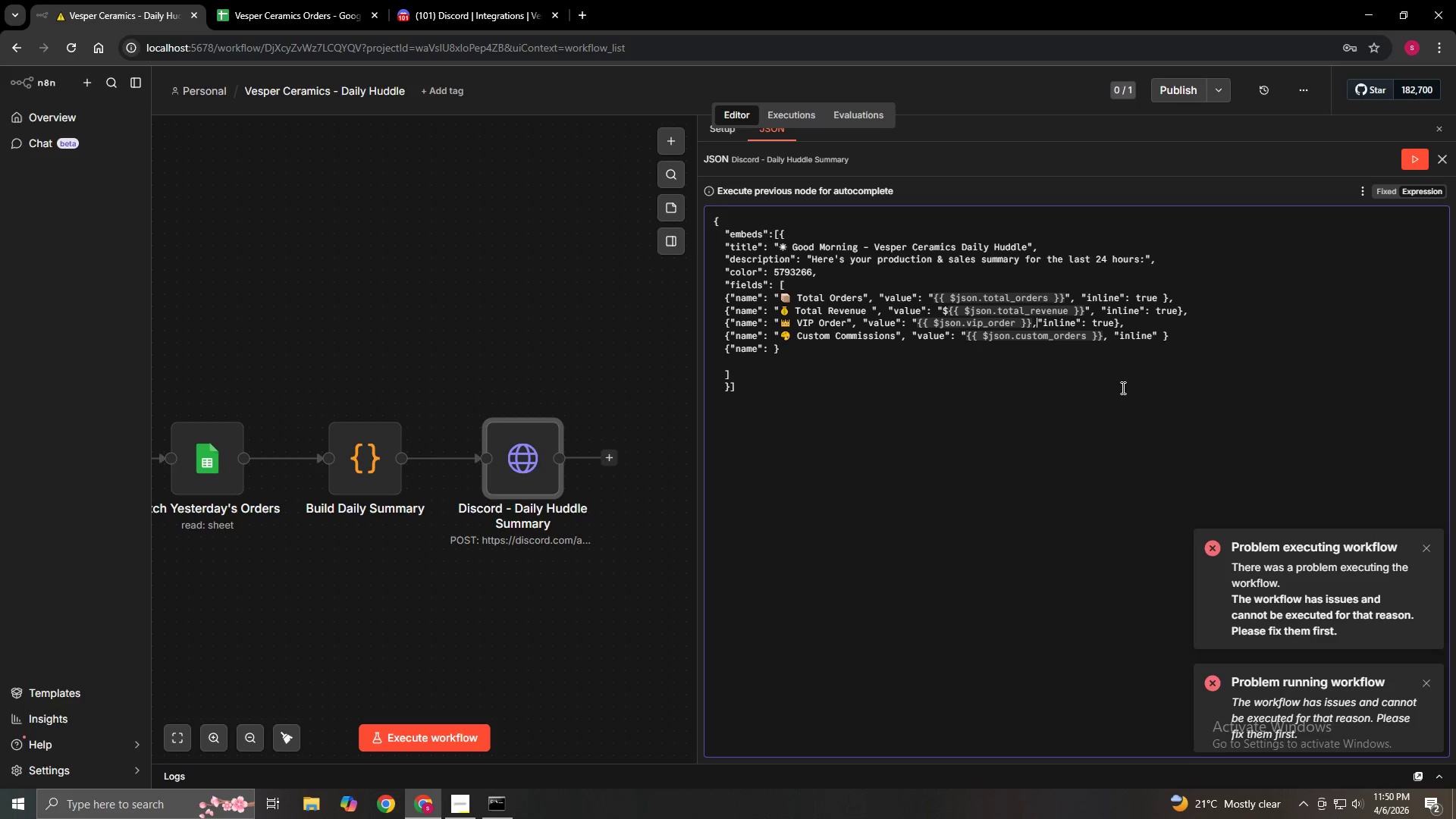 
key(ArrowLeft)
 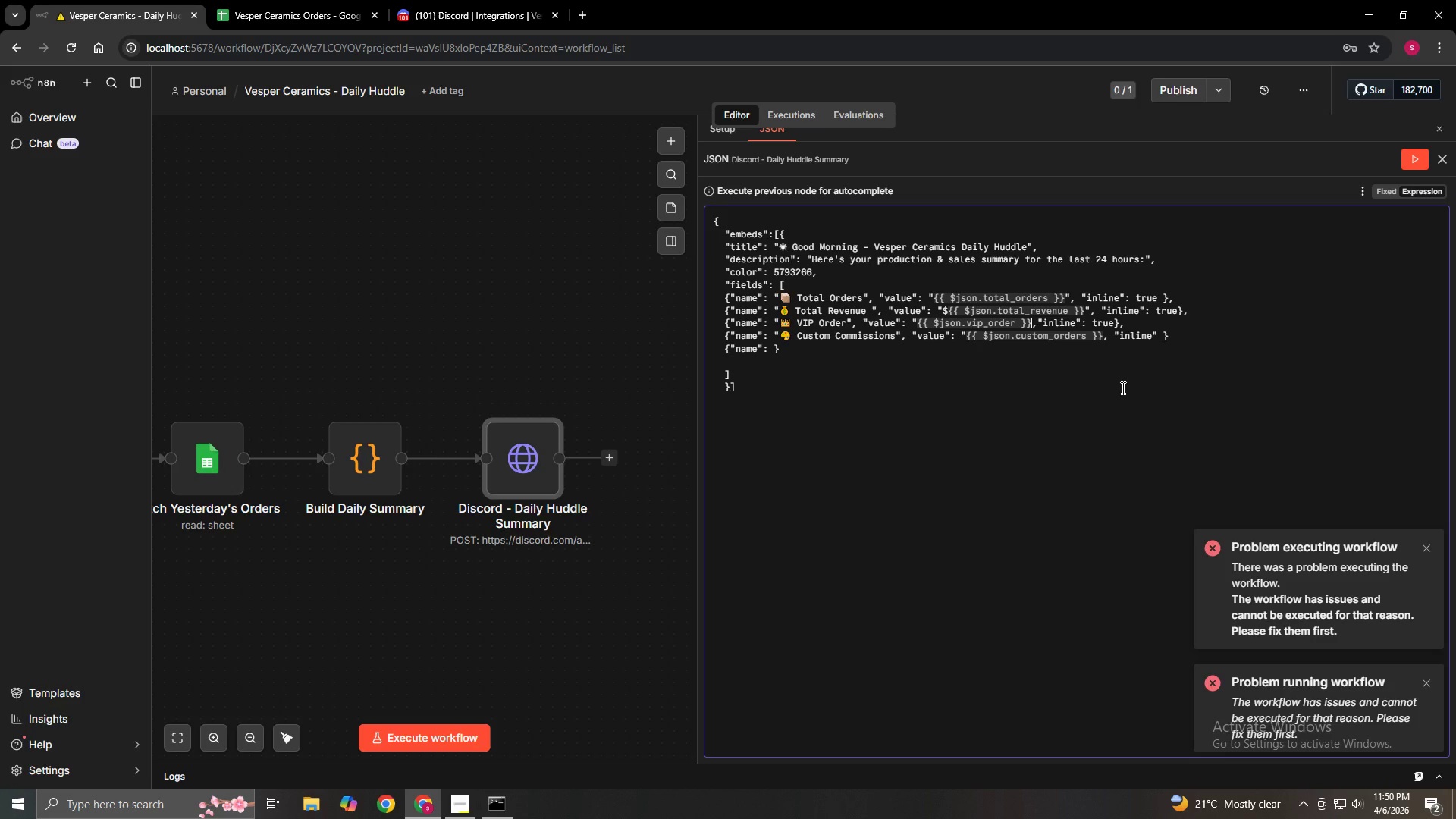 
key(Shift+Quote)
 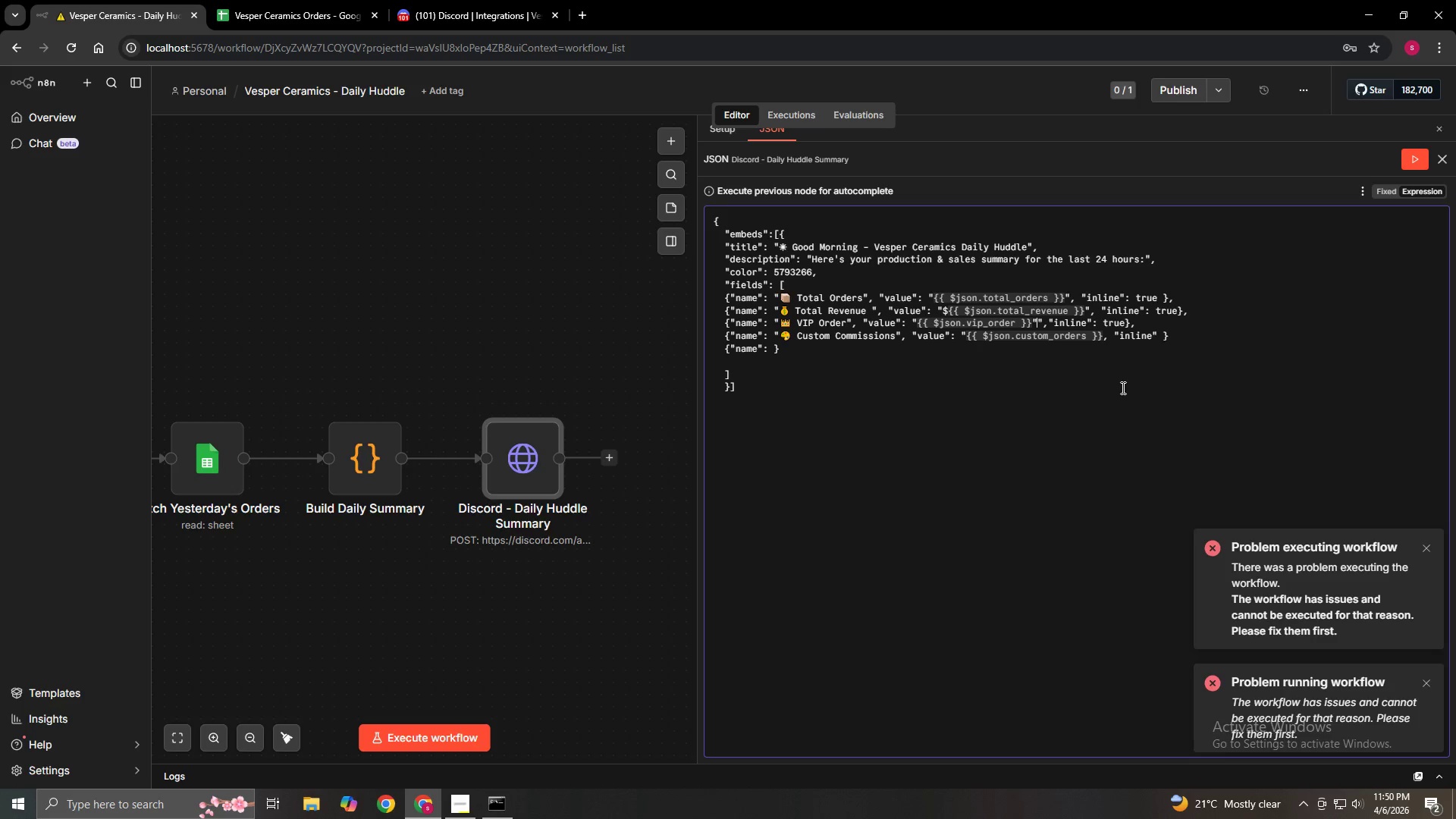 
key(ArrowRight)
 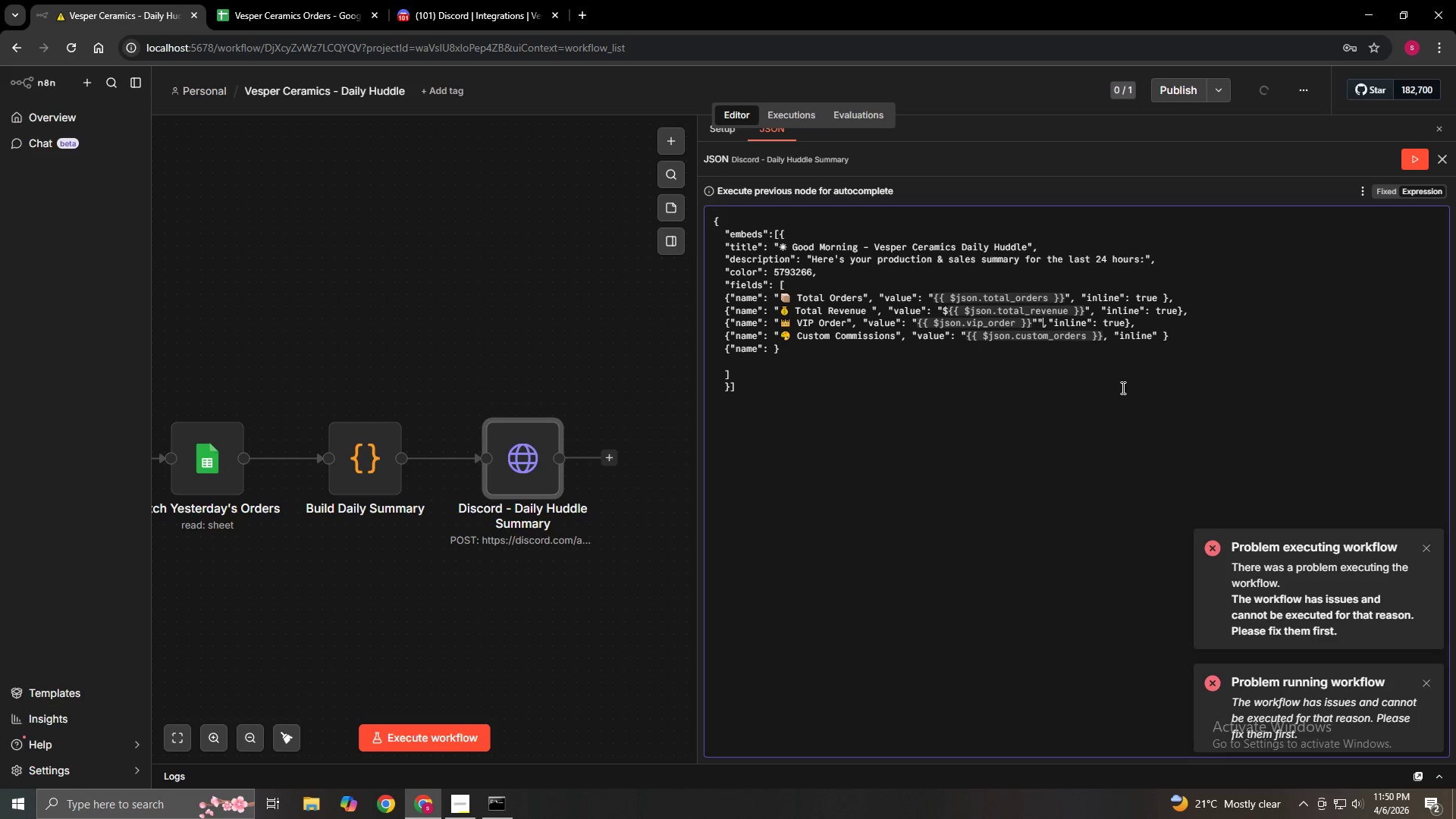 
key(Backspace)
 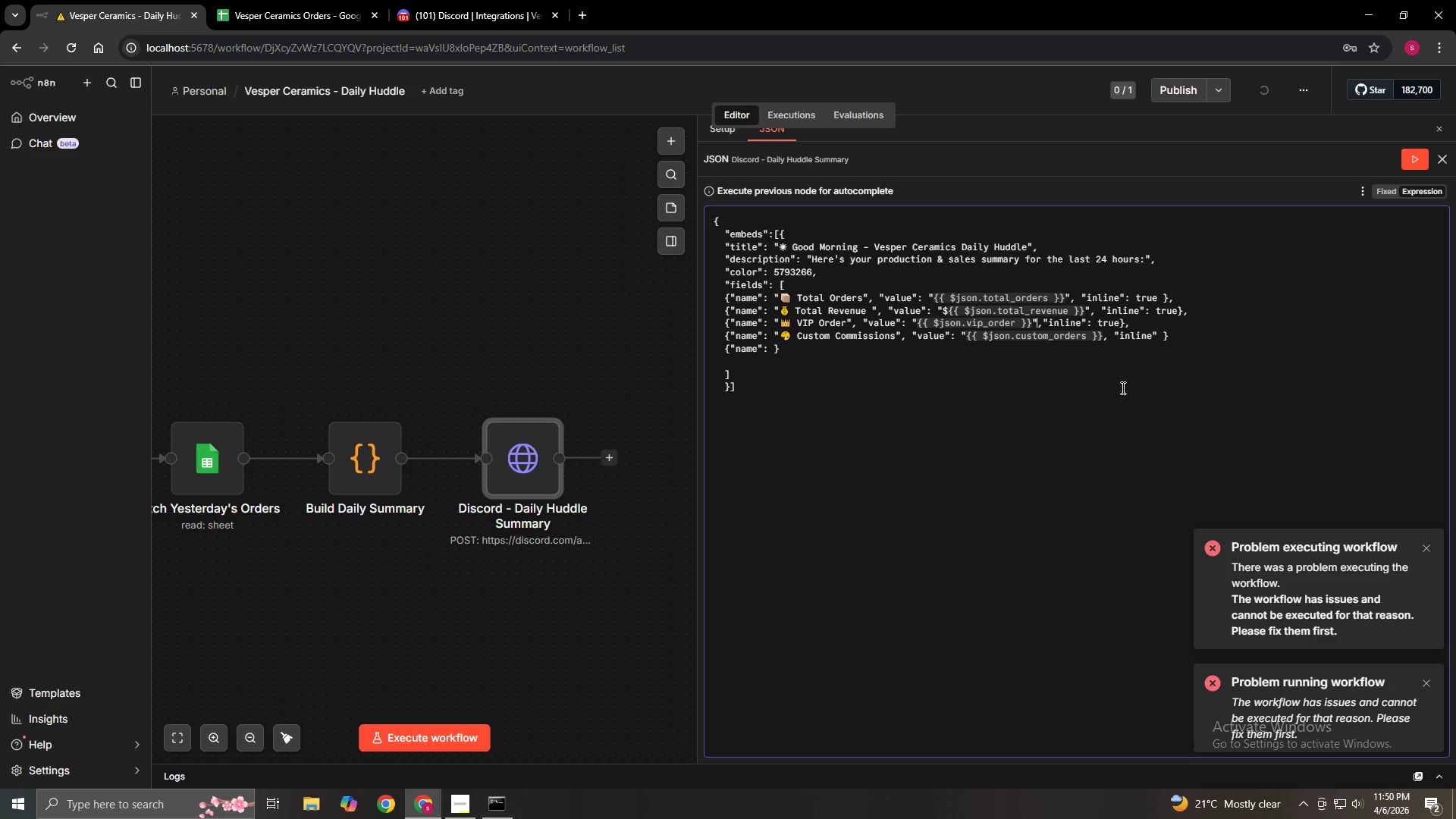 
key(ArrowRight)
 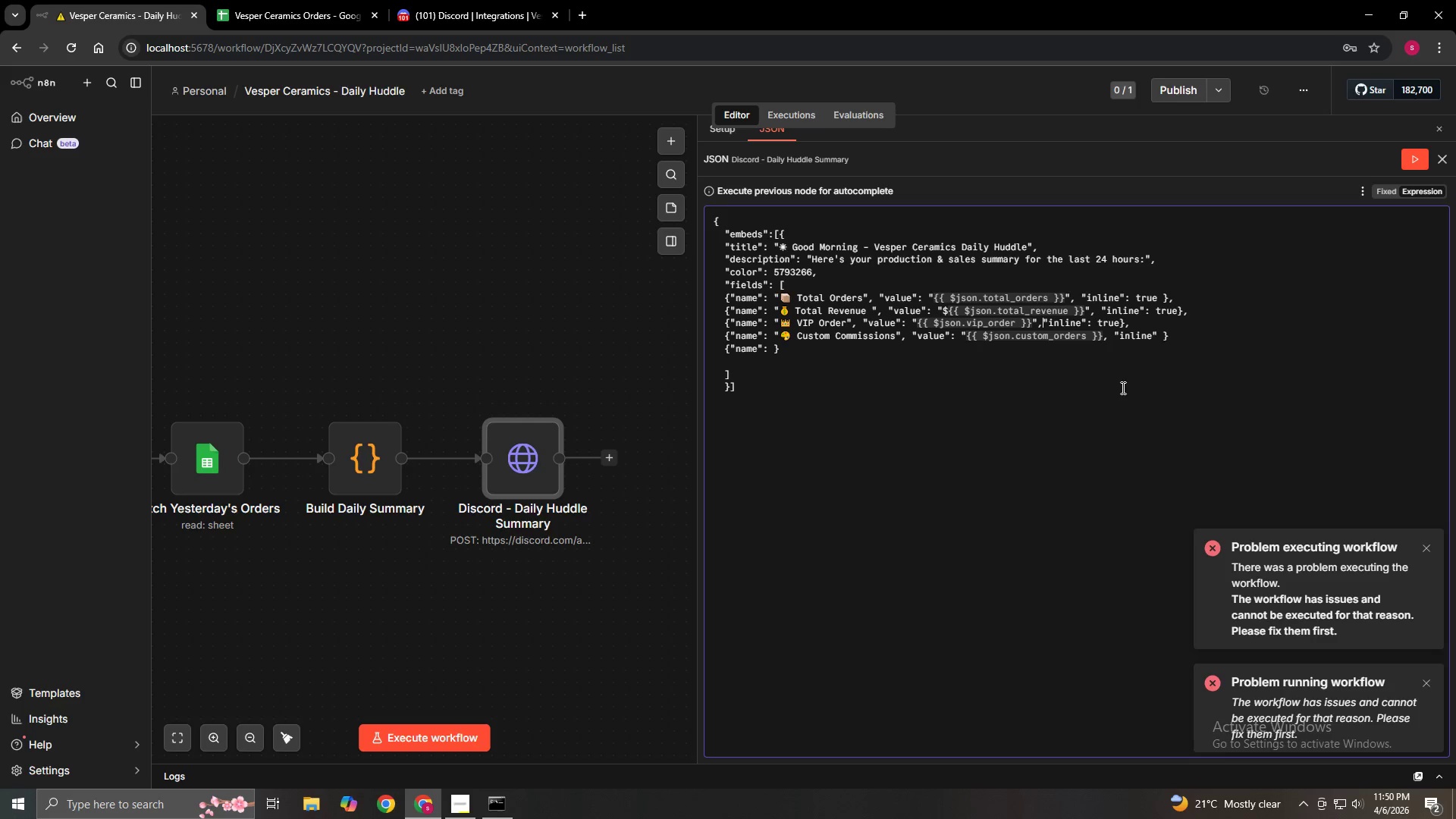 
key(Space)
 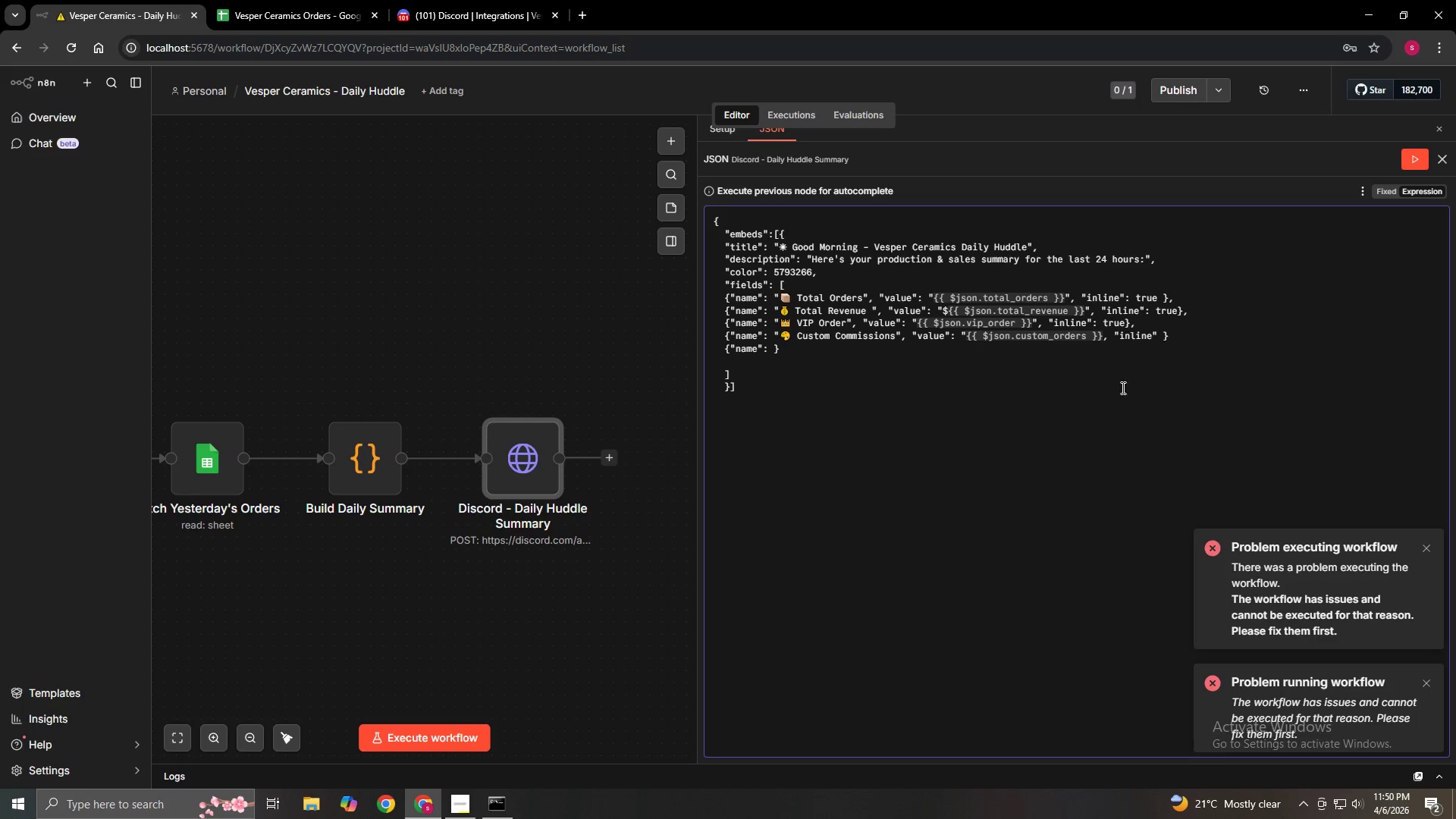 
left_click([1105, 336])
 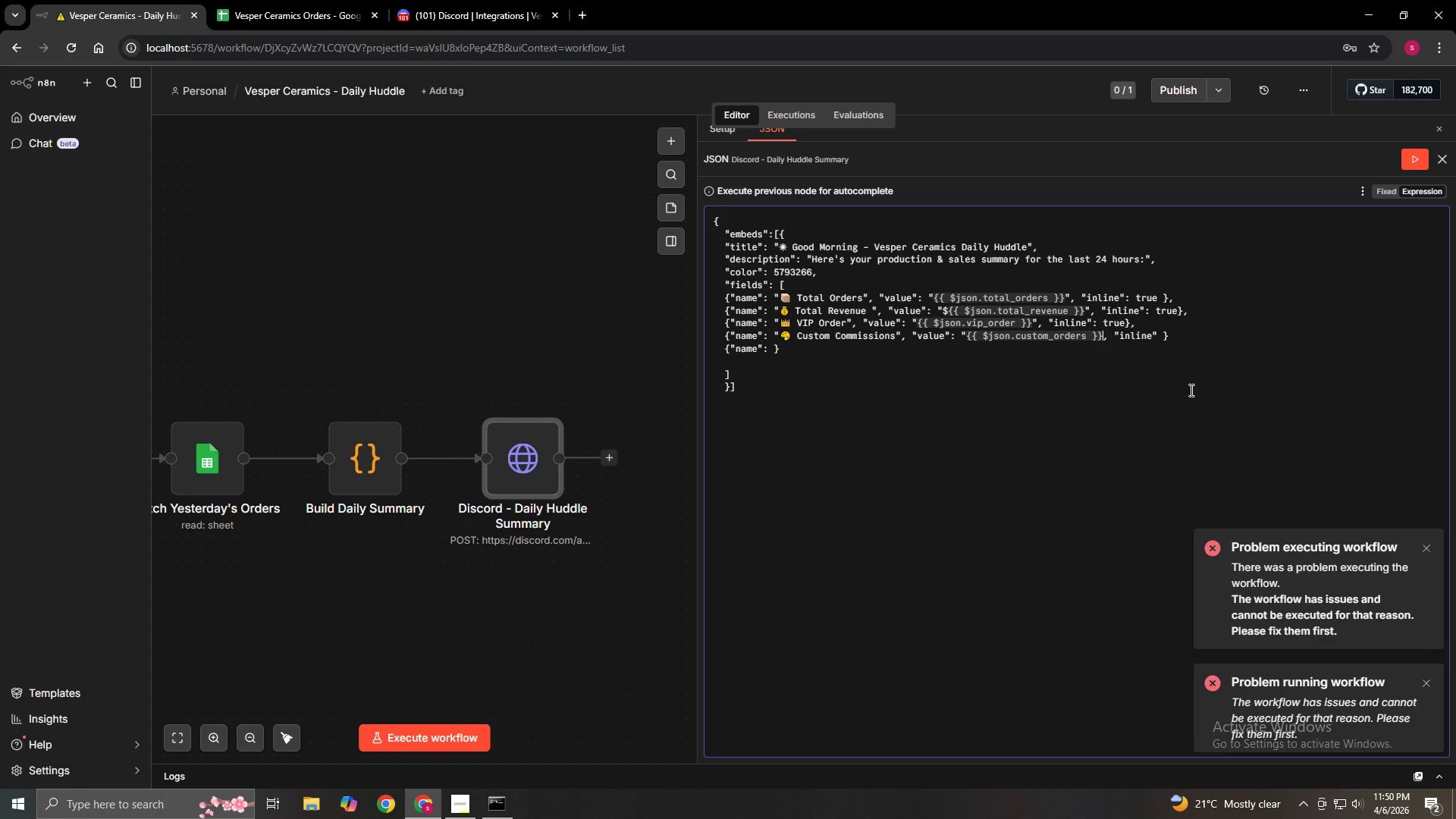 
key(Shift+Quote)
 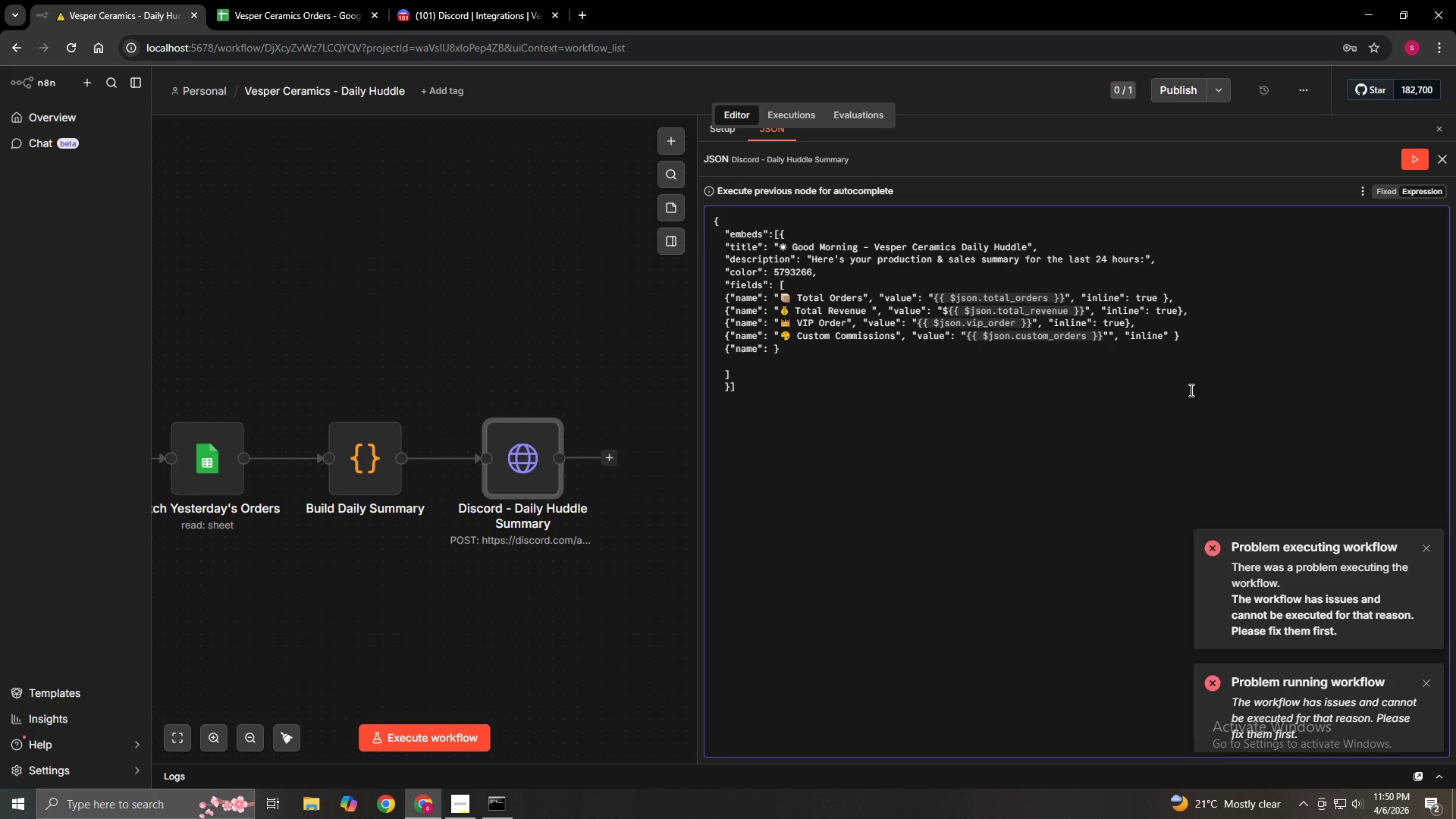 
key(ArrowRight)
 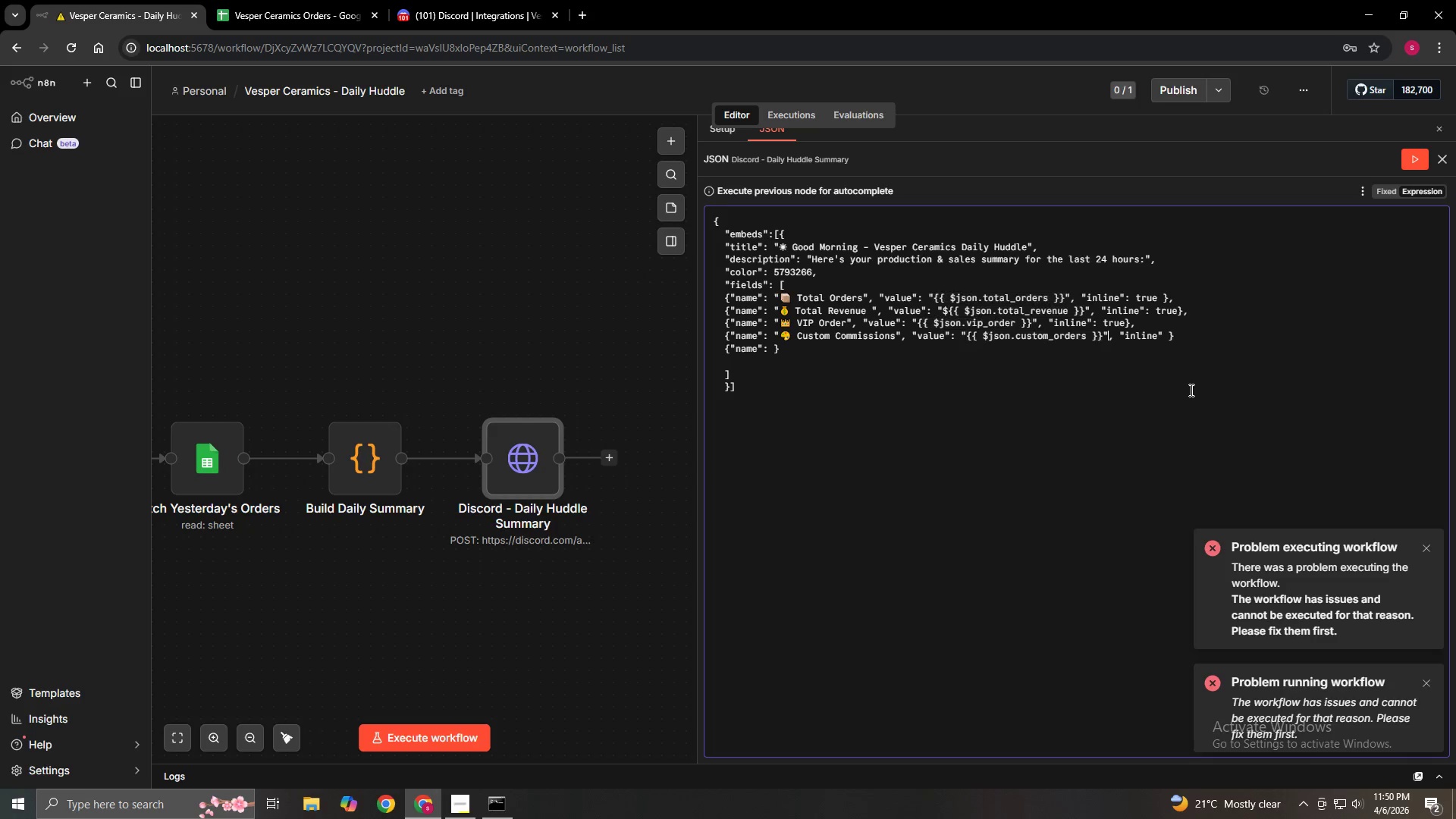 
key(Backspace)
 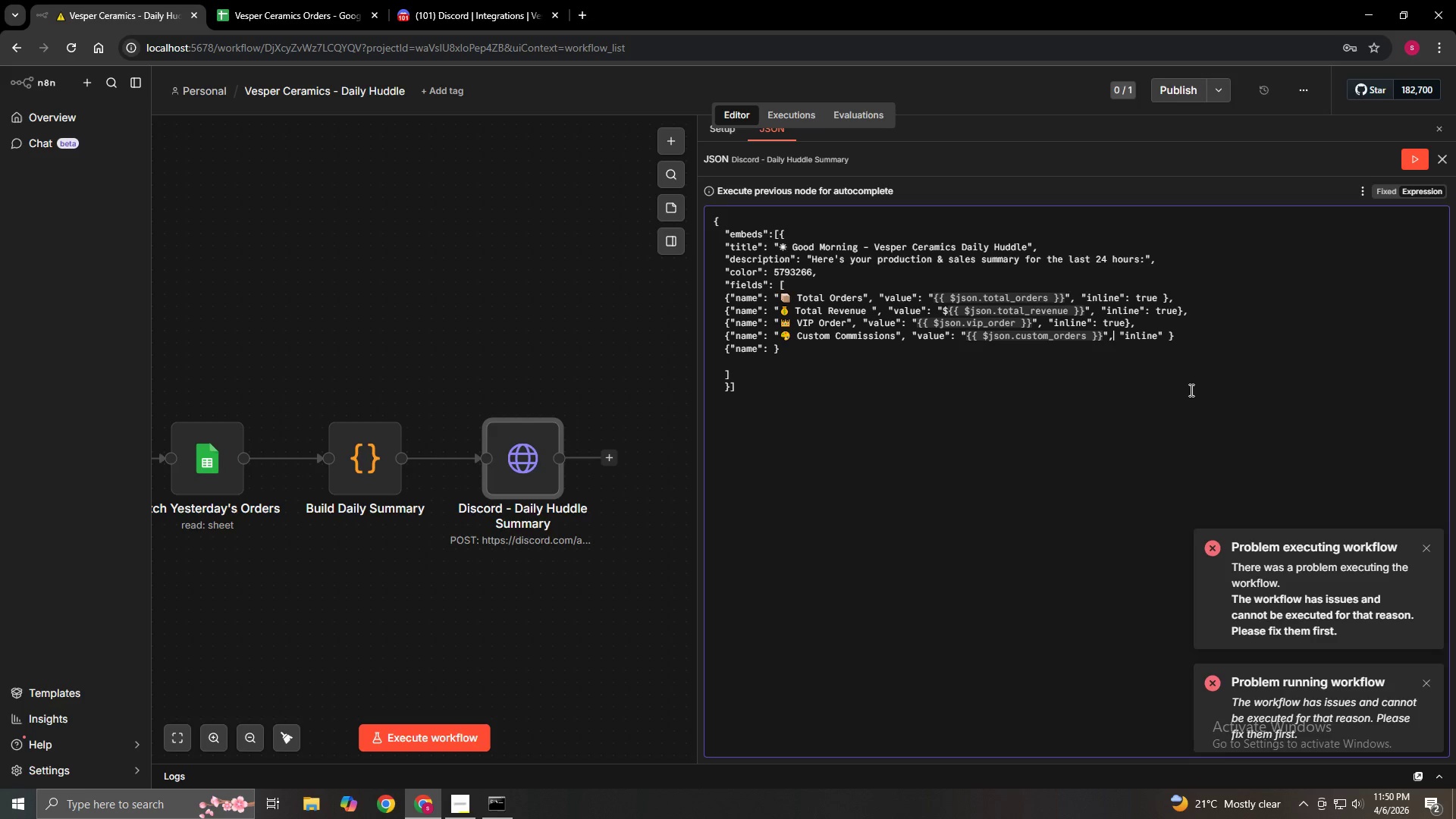 
hold_key(key=ArrowRight, duration=0.69)
 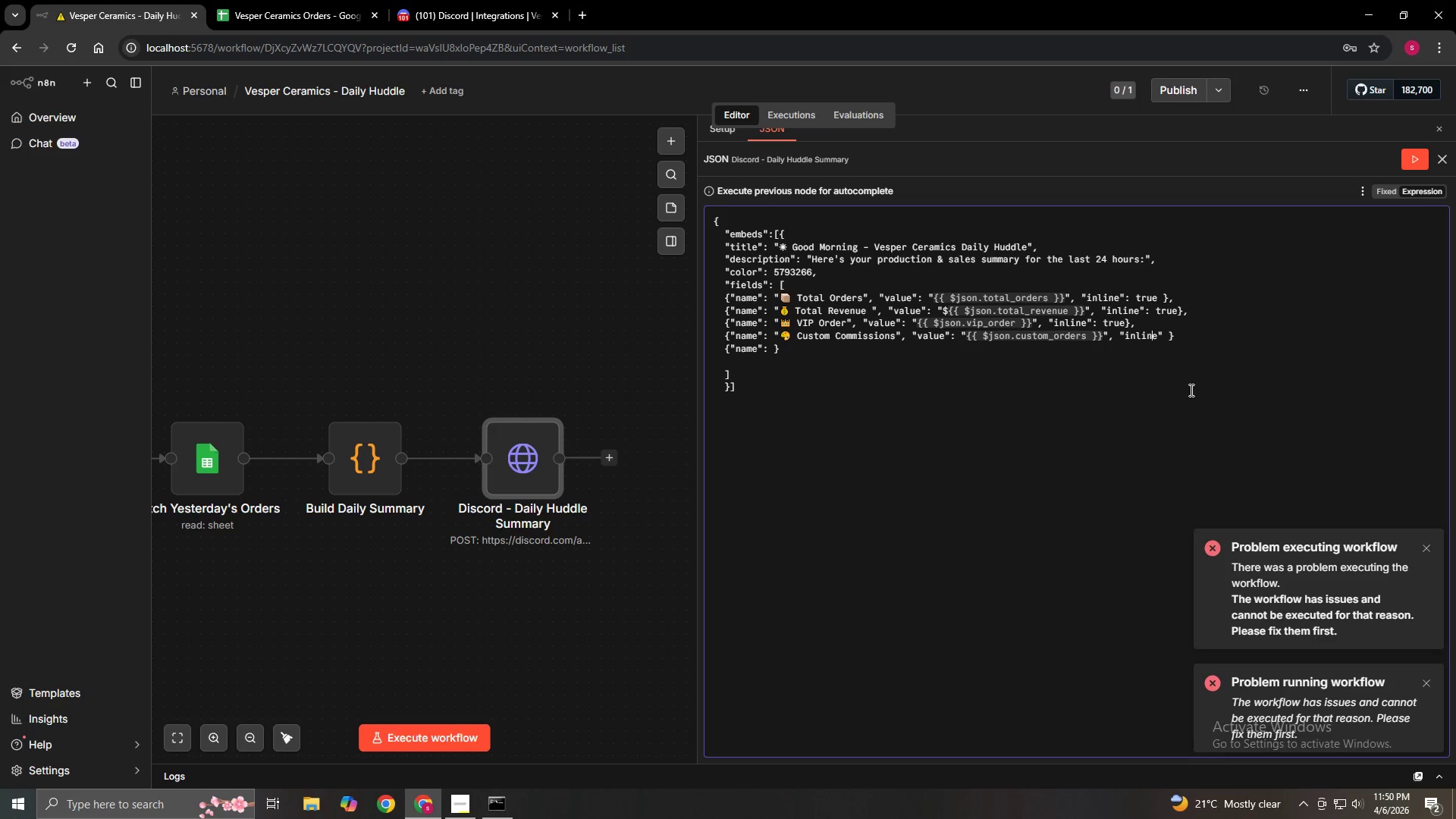 
key(ArrowRight)
 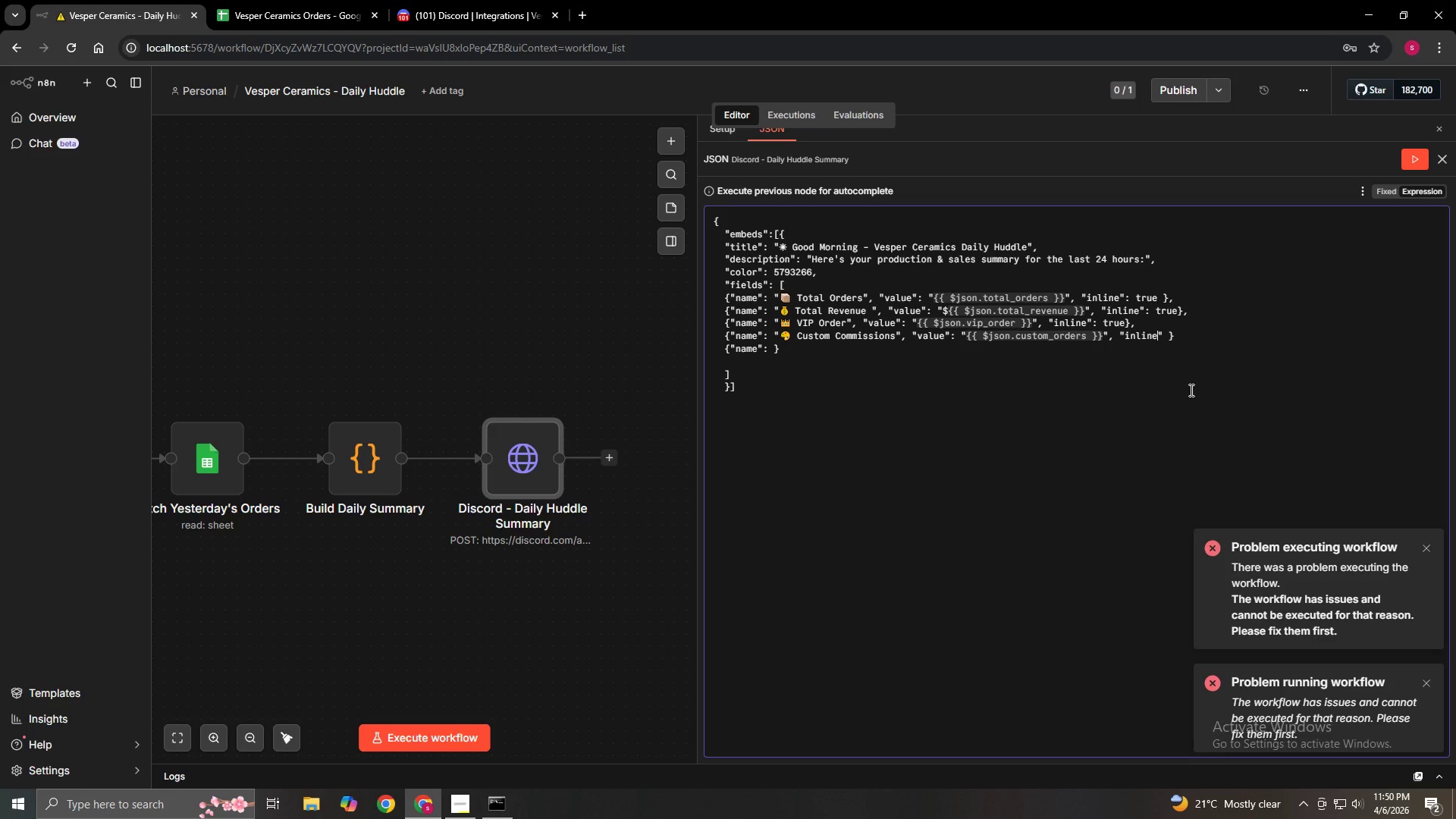 
key(ArrowRight)
 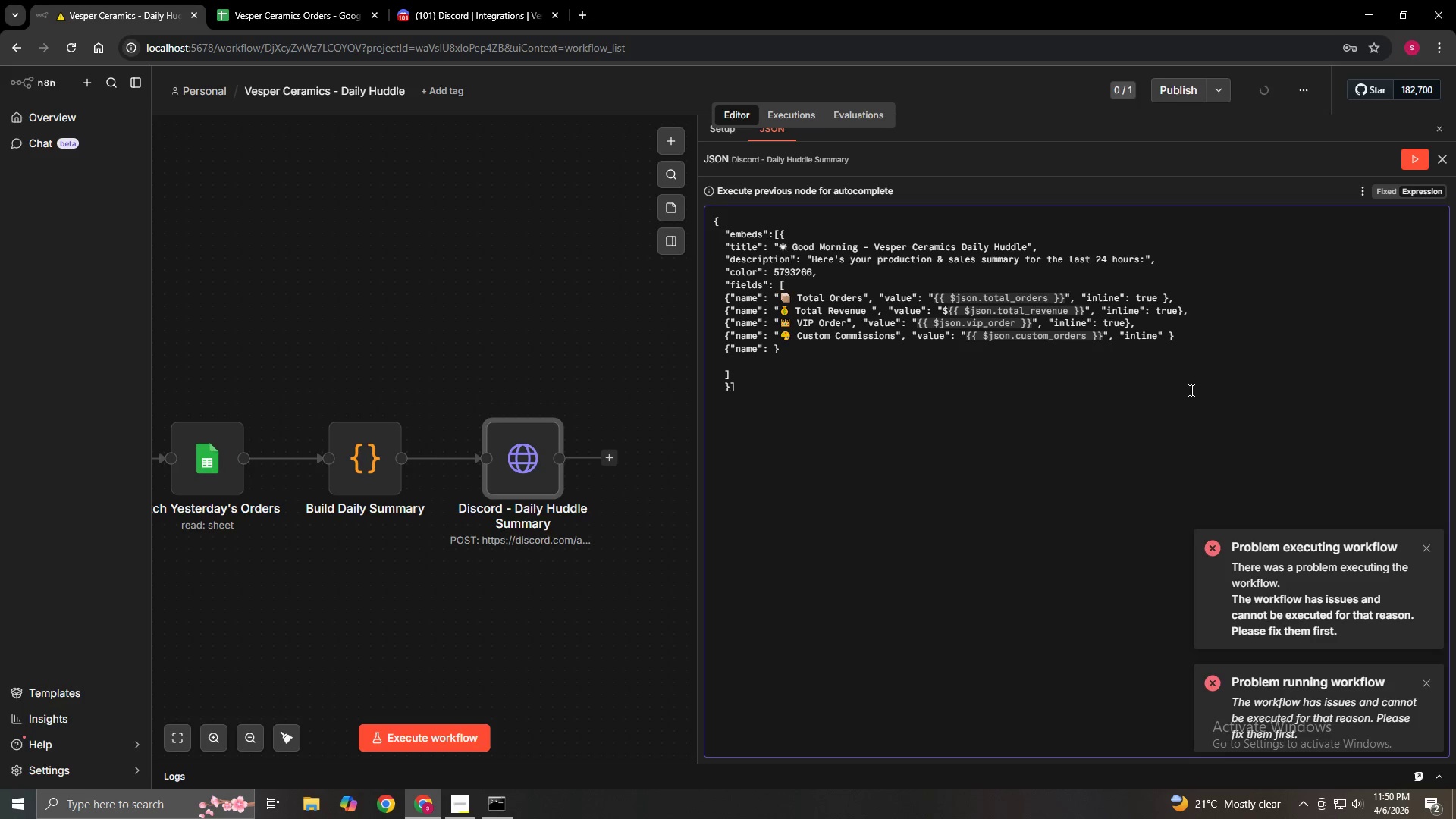 
hold_key(key=ShiftLeft, duration=0.39)
 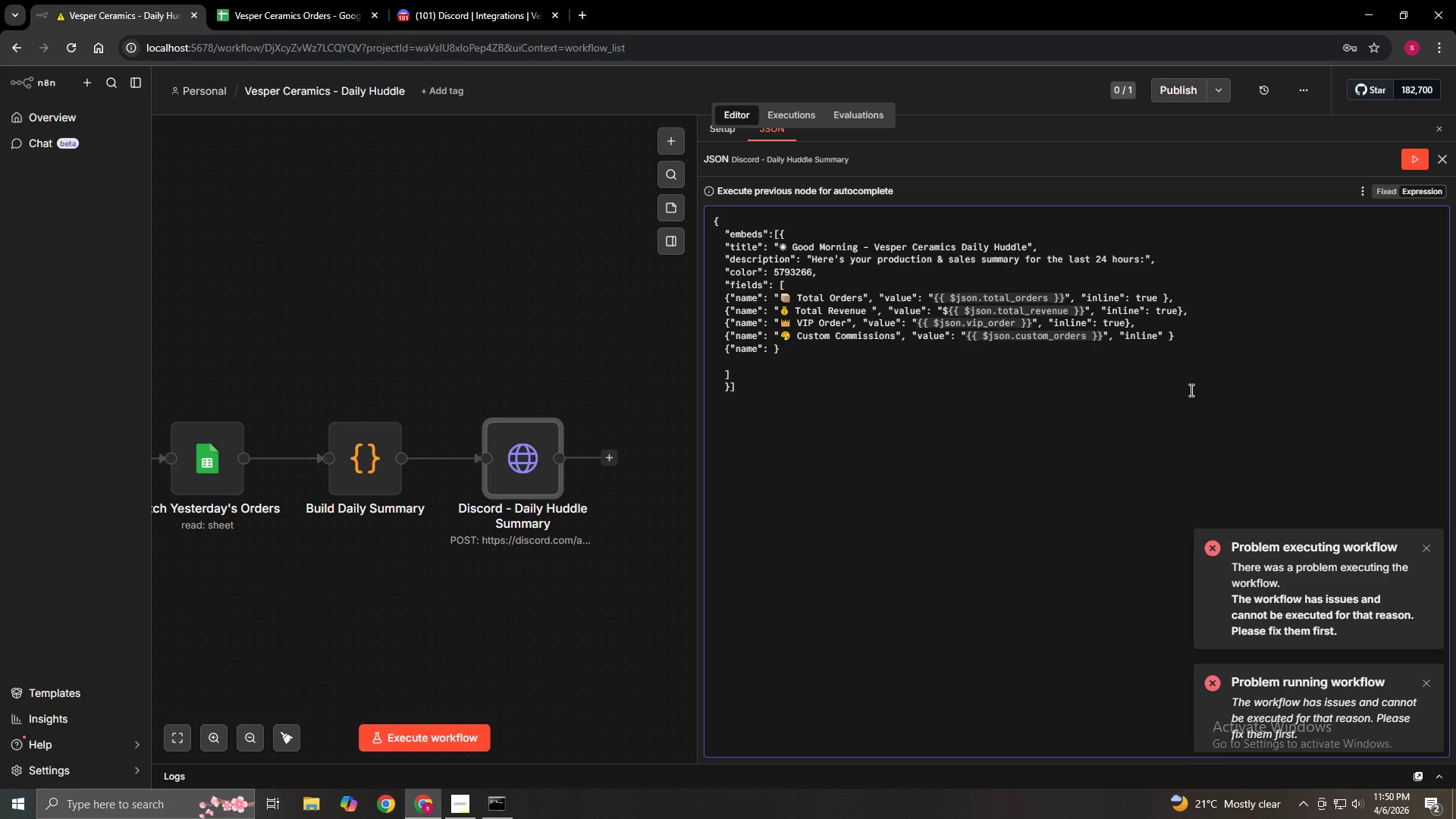 
key(ArrowRight)
 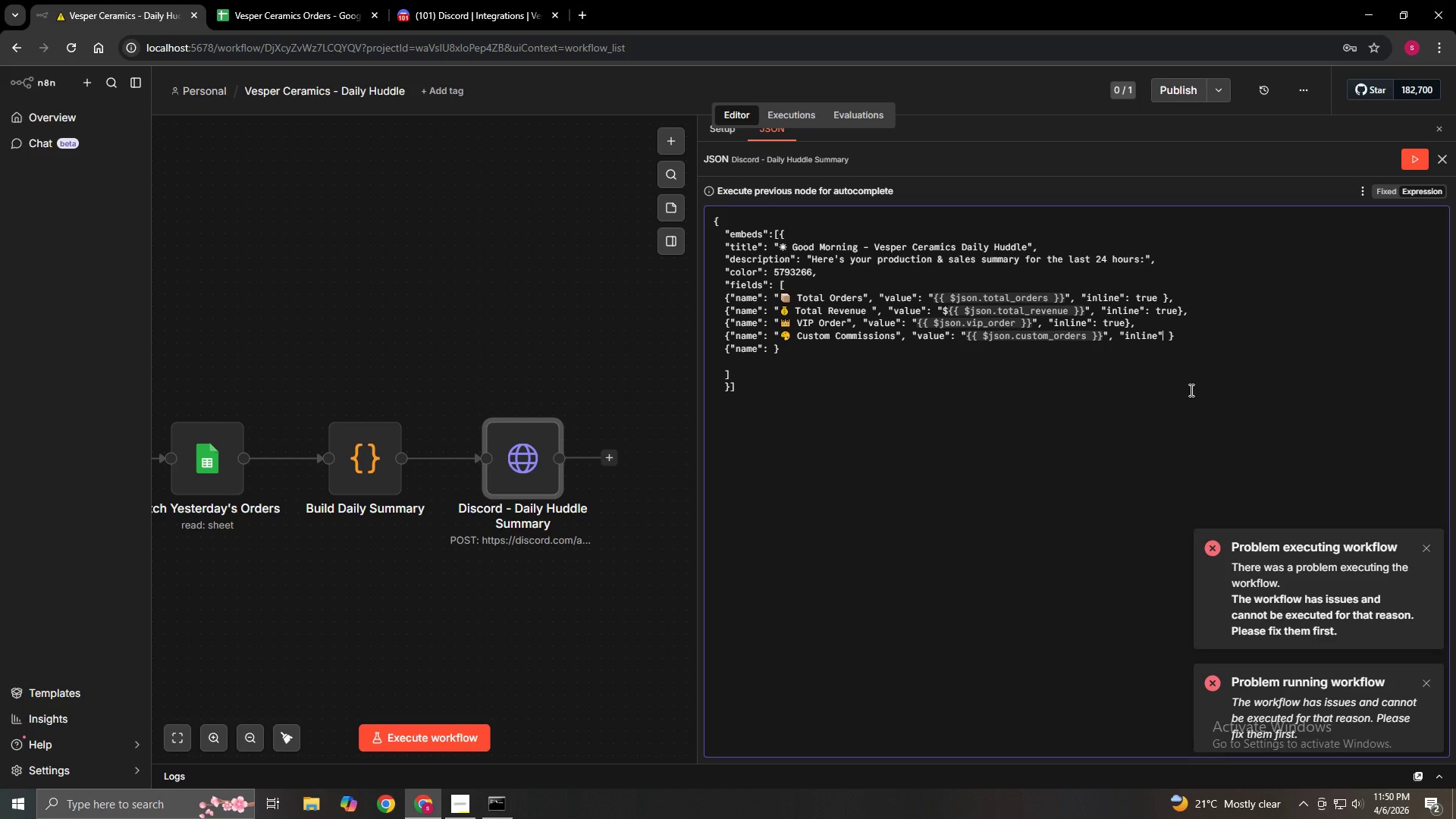 
key(Shift+Semicolon)
 